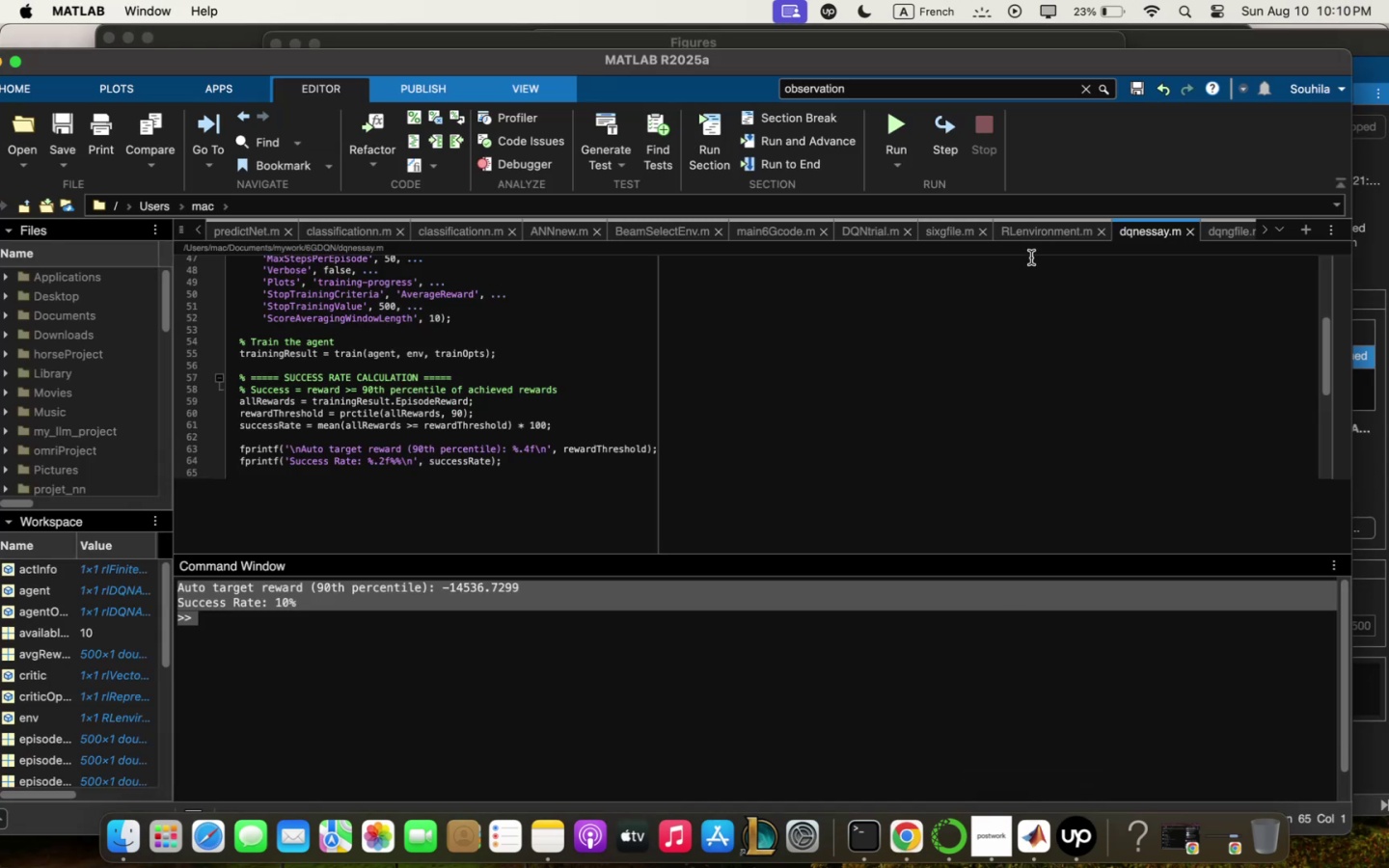 
left_click([1040, 233])
 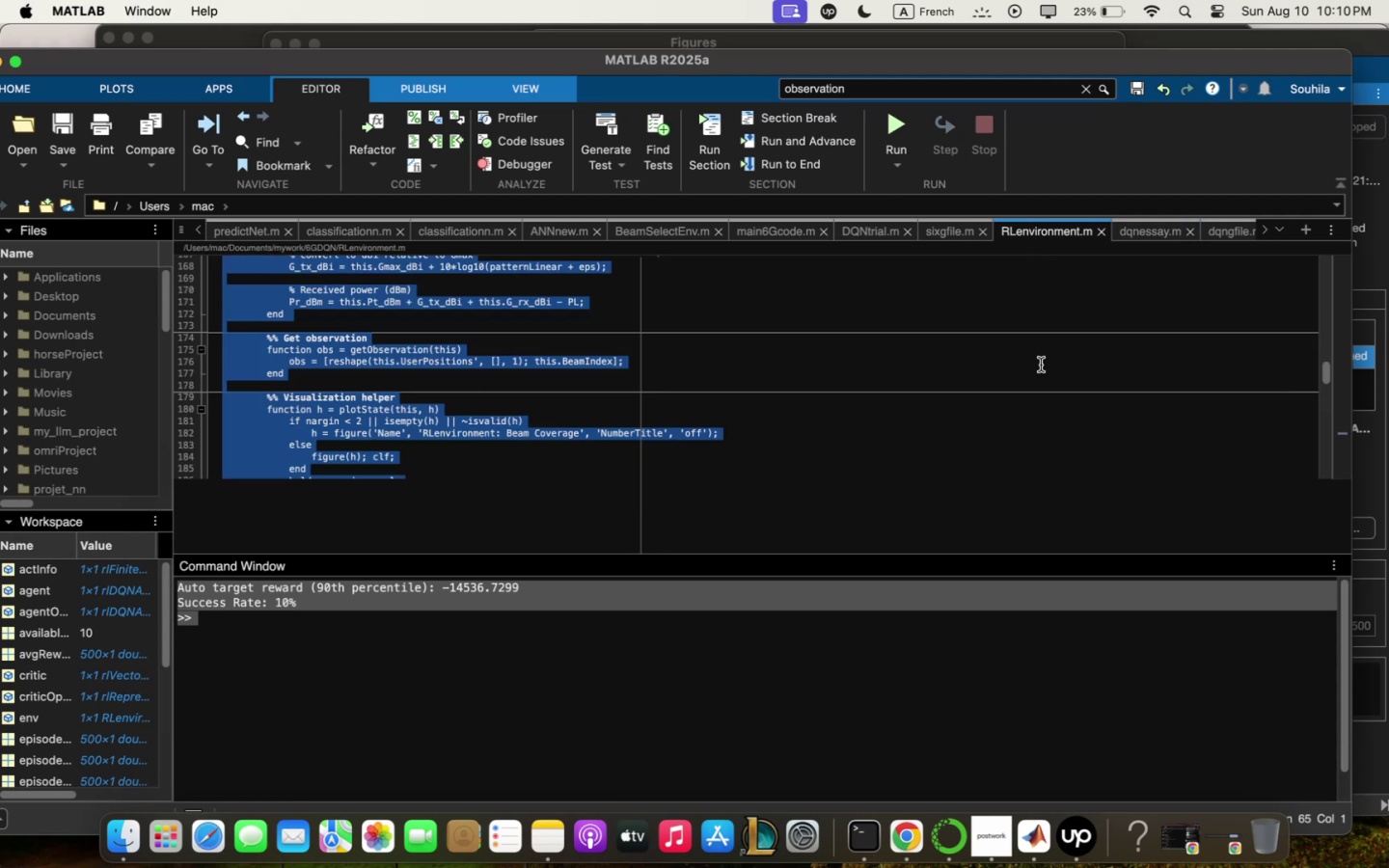 
left_click([1041, 372])
 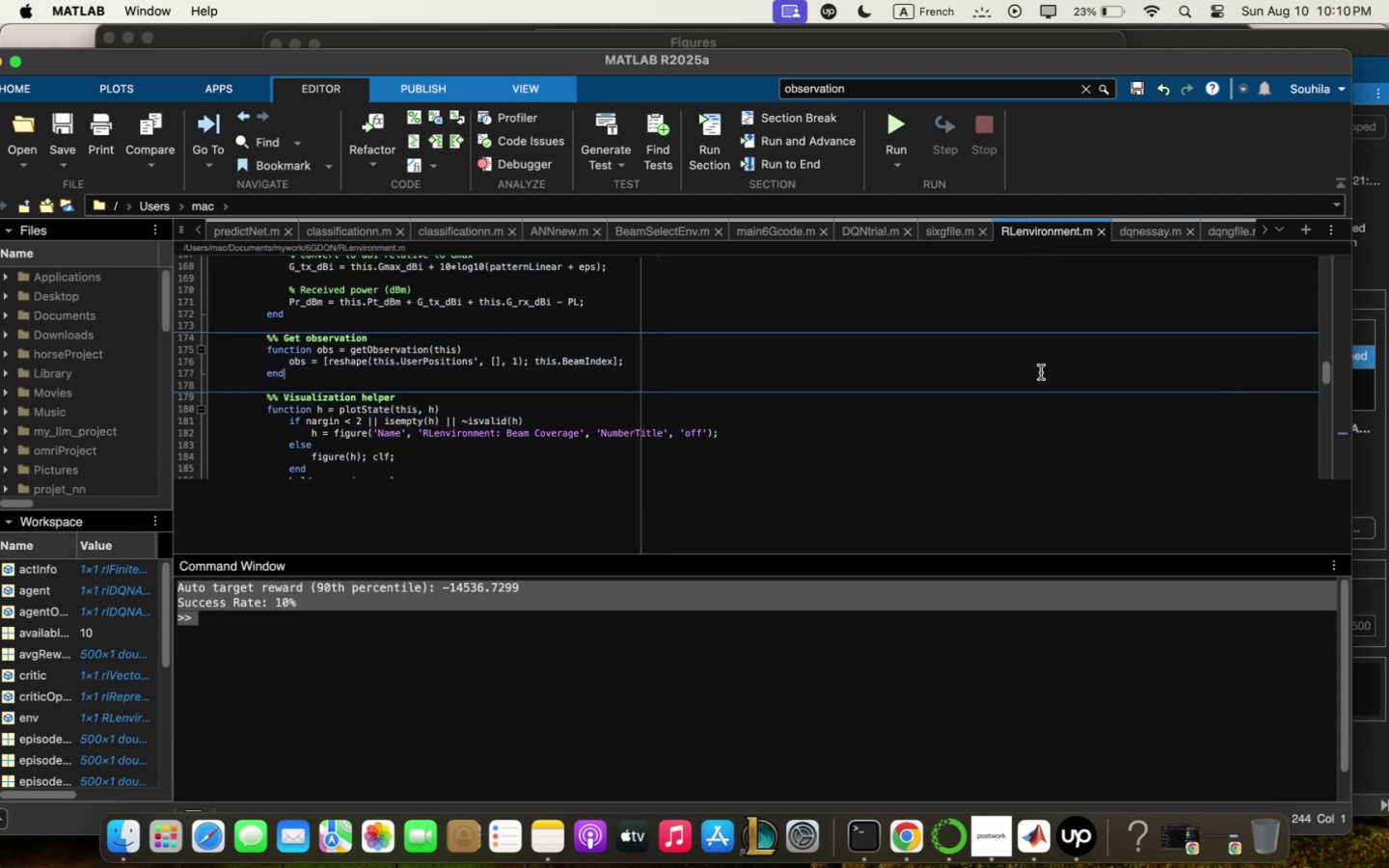 
key(Meta+Q)
 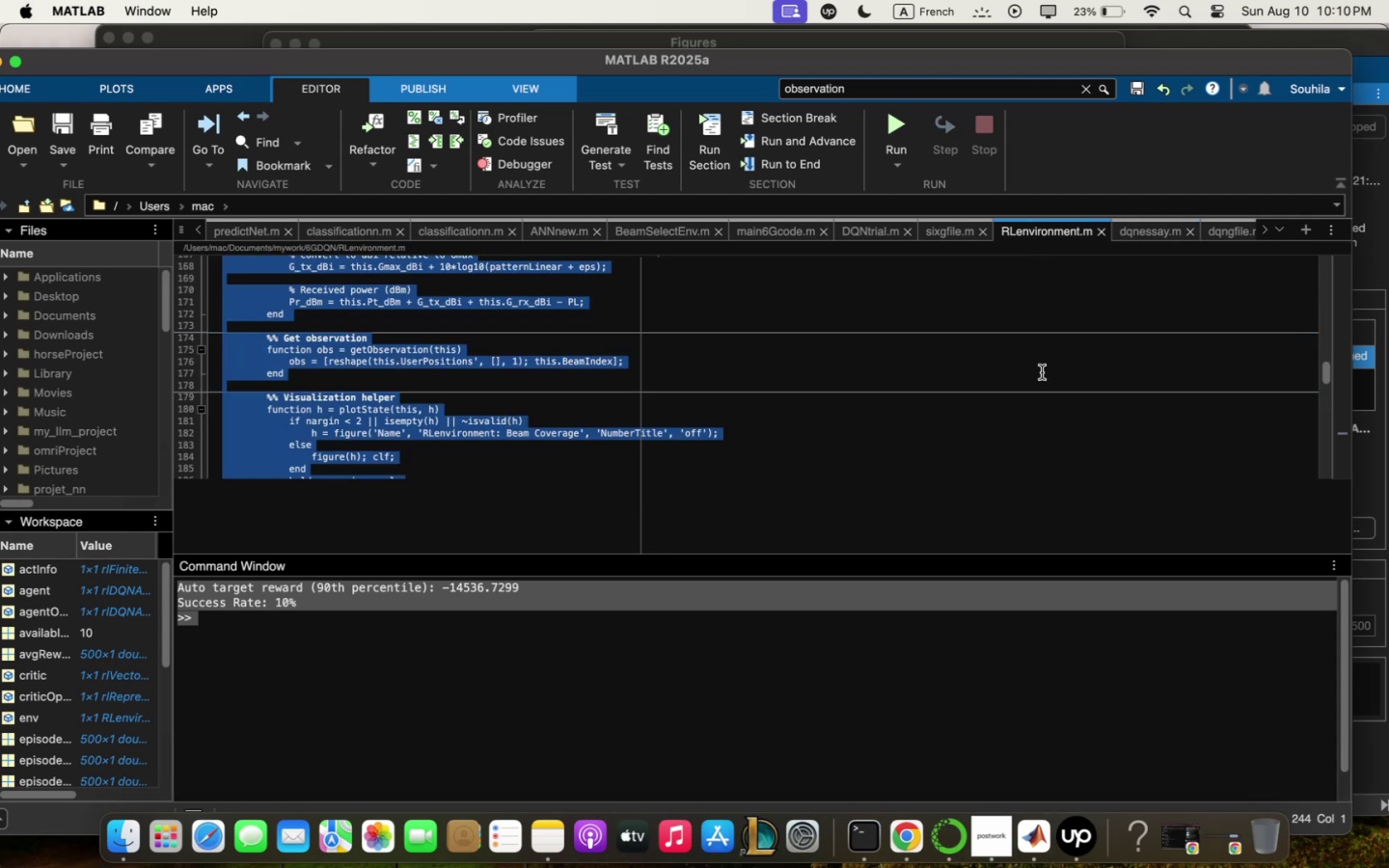 
key(Backspace)
 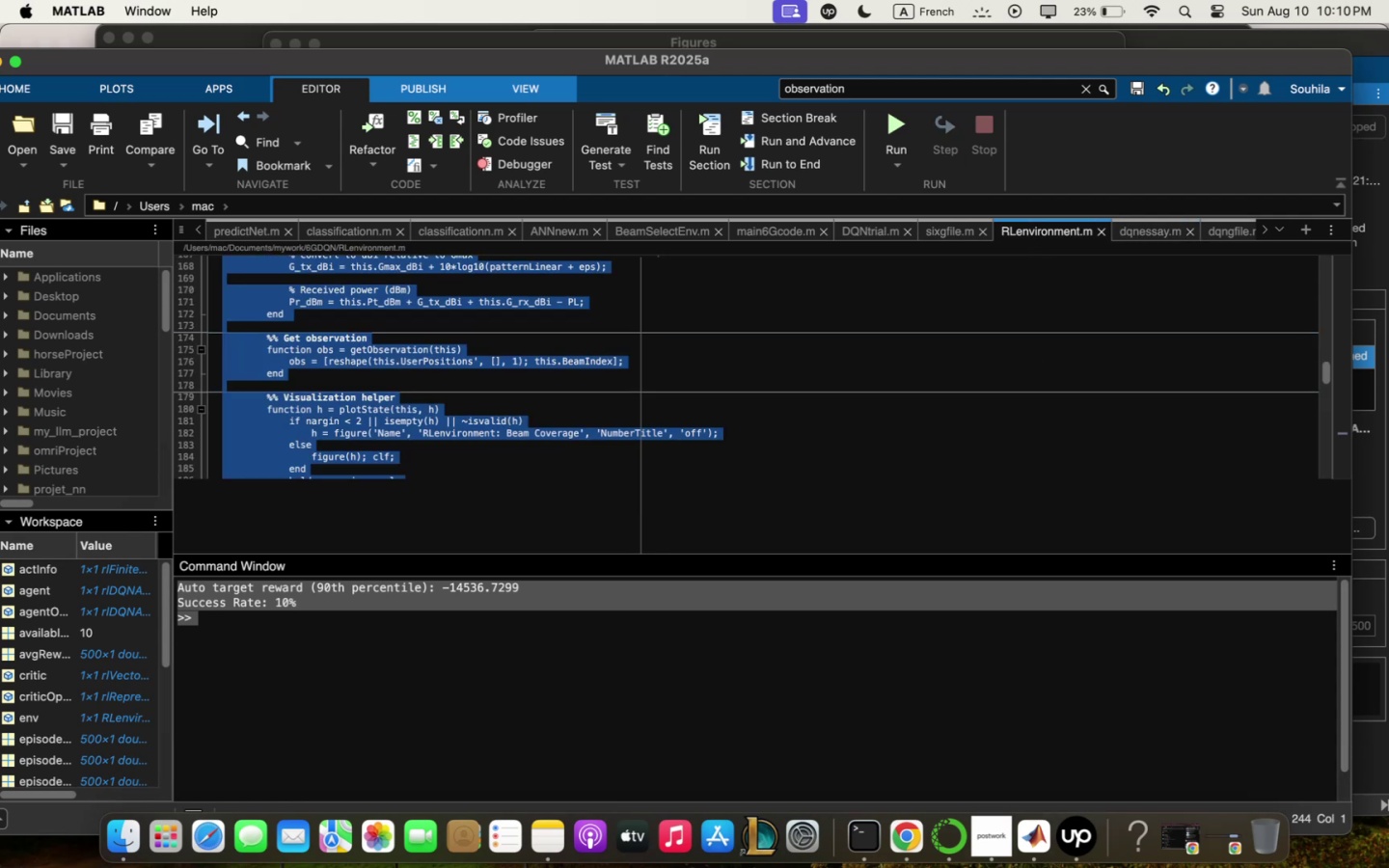 
key(Meta+V)
 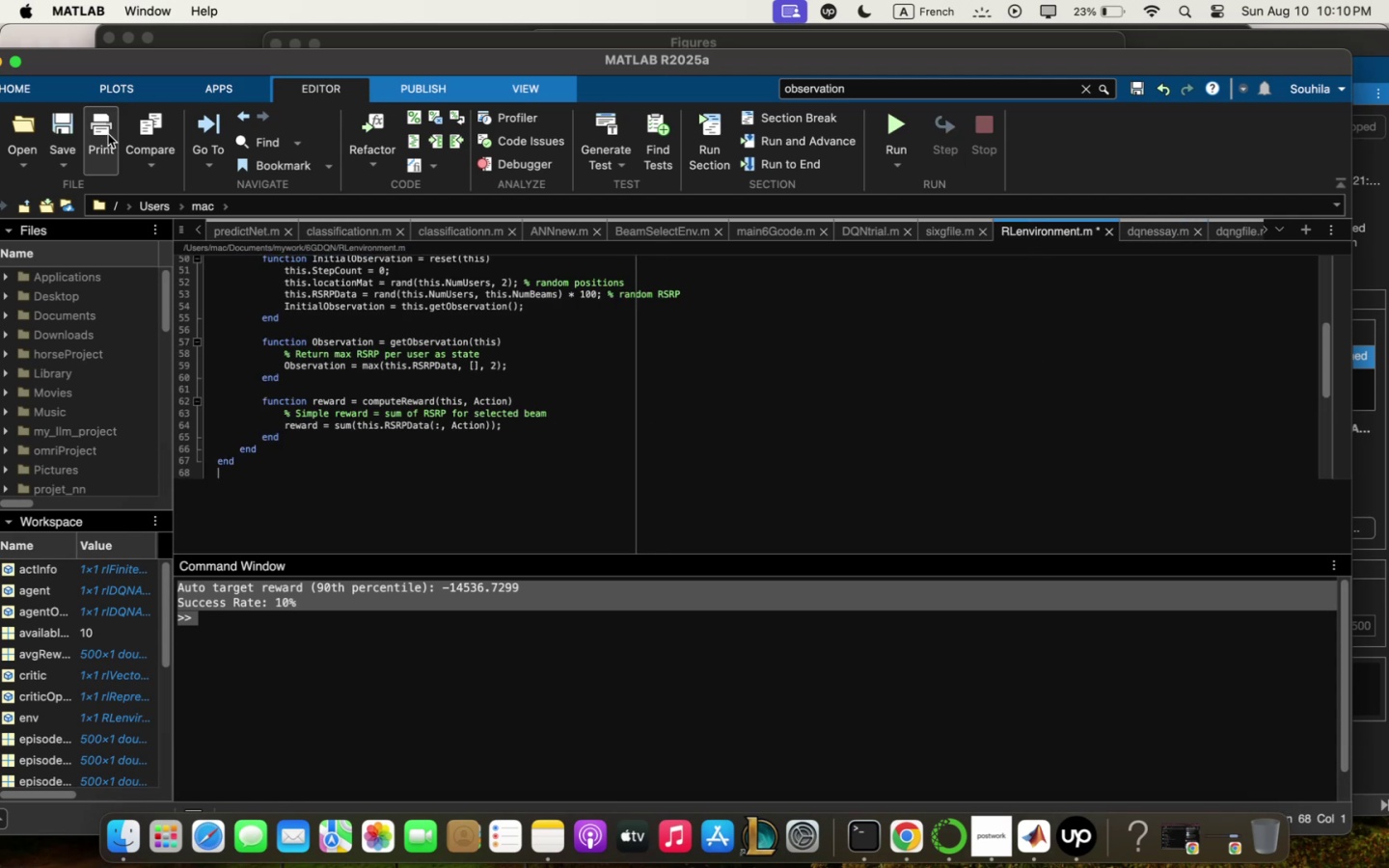 
left_click([60, 128])
 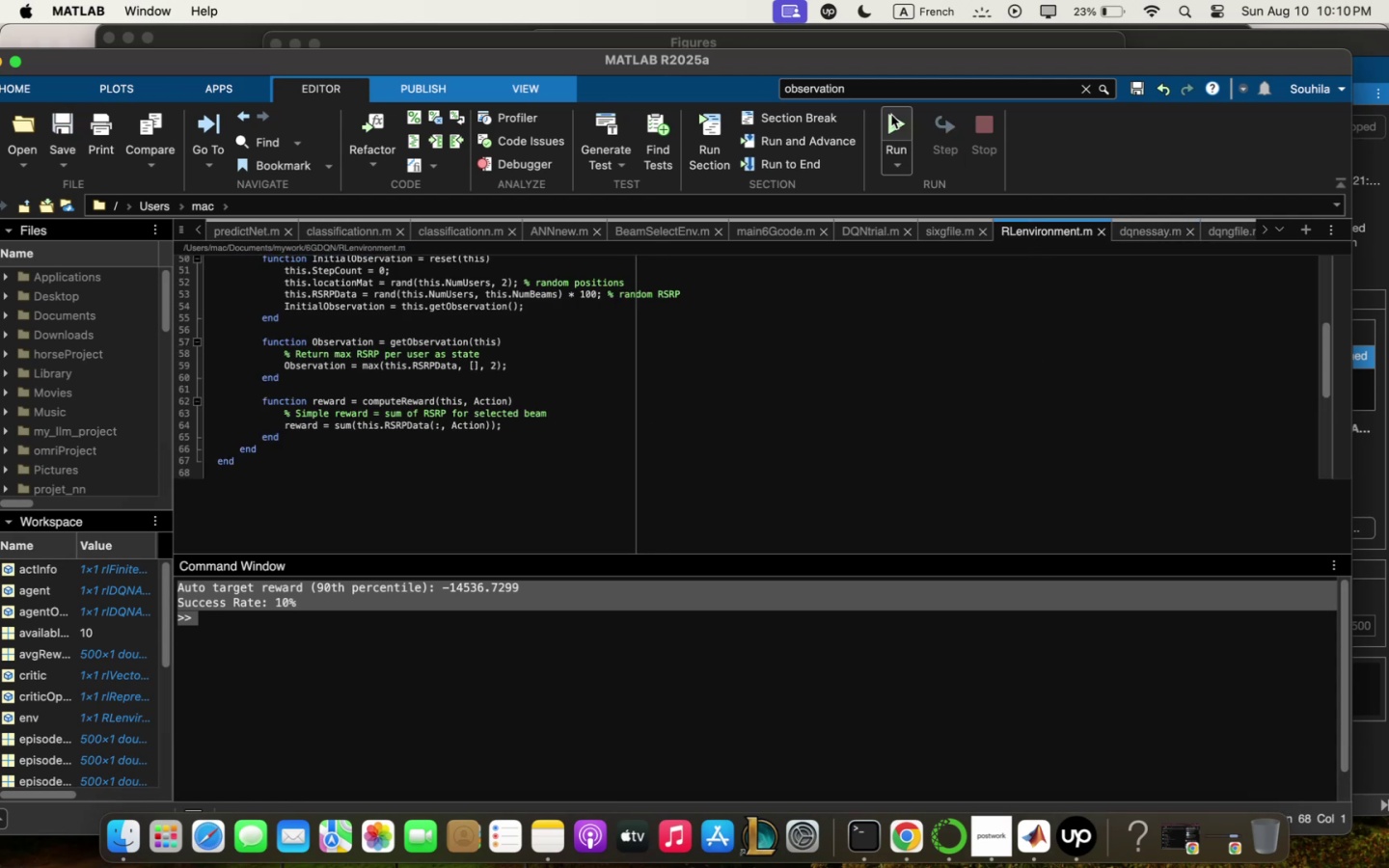 
left_click([901, 119])
 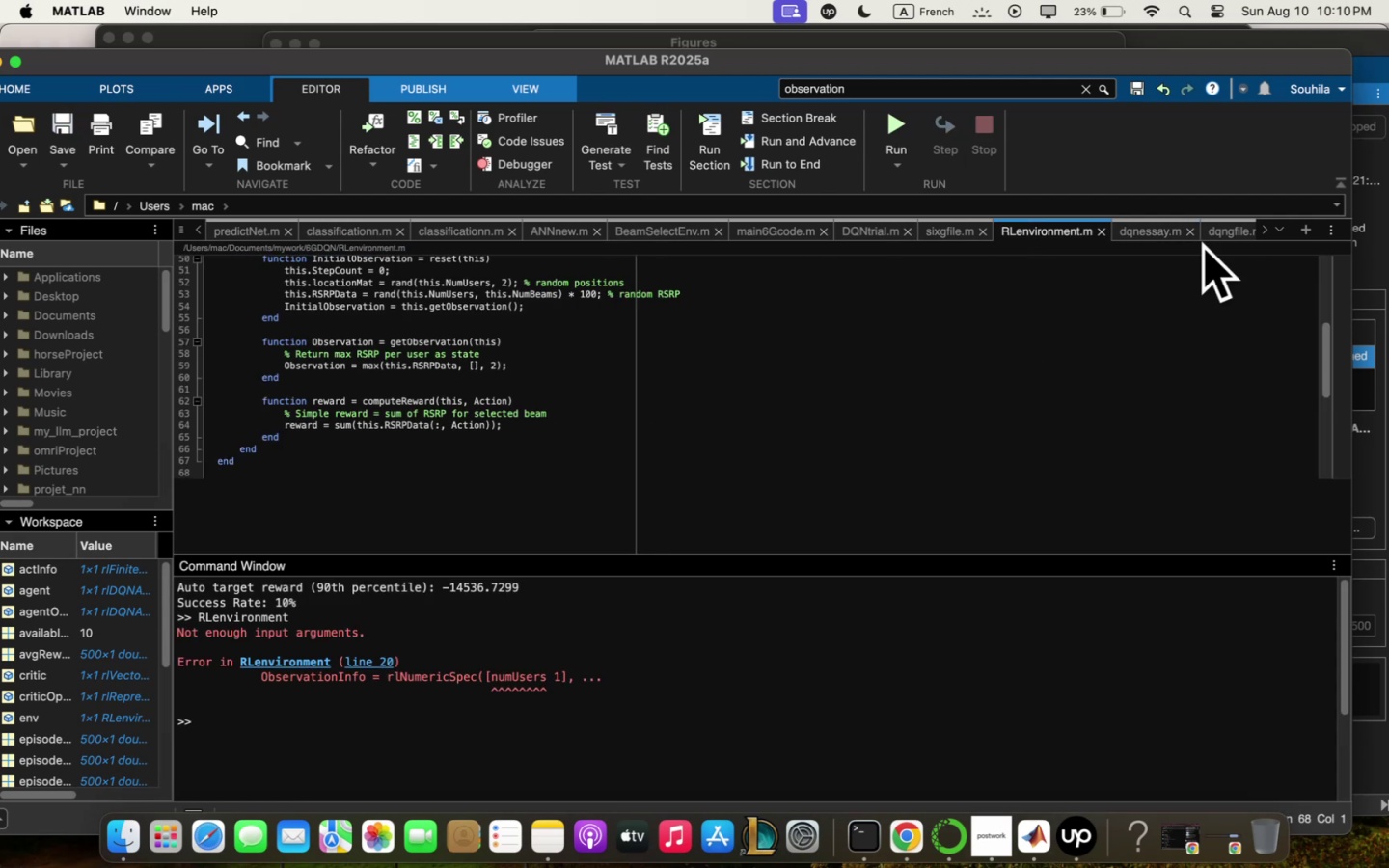 
left_click([1117, 232])
 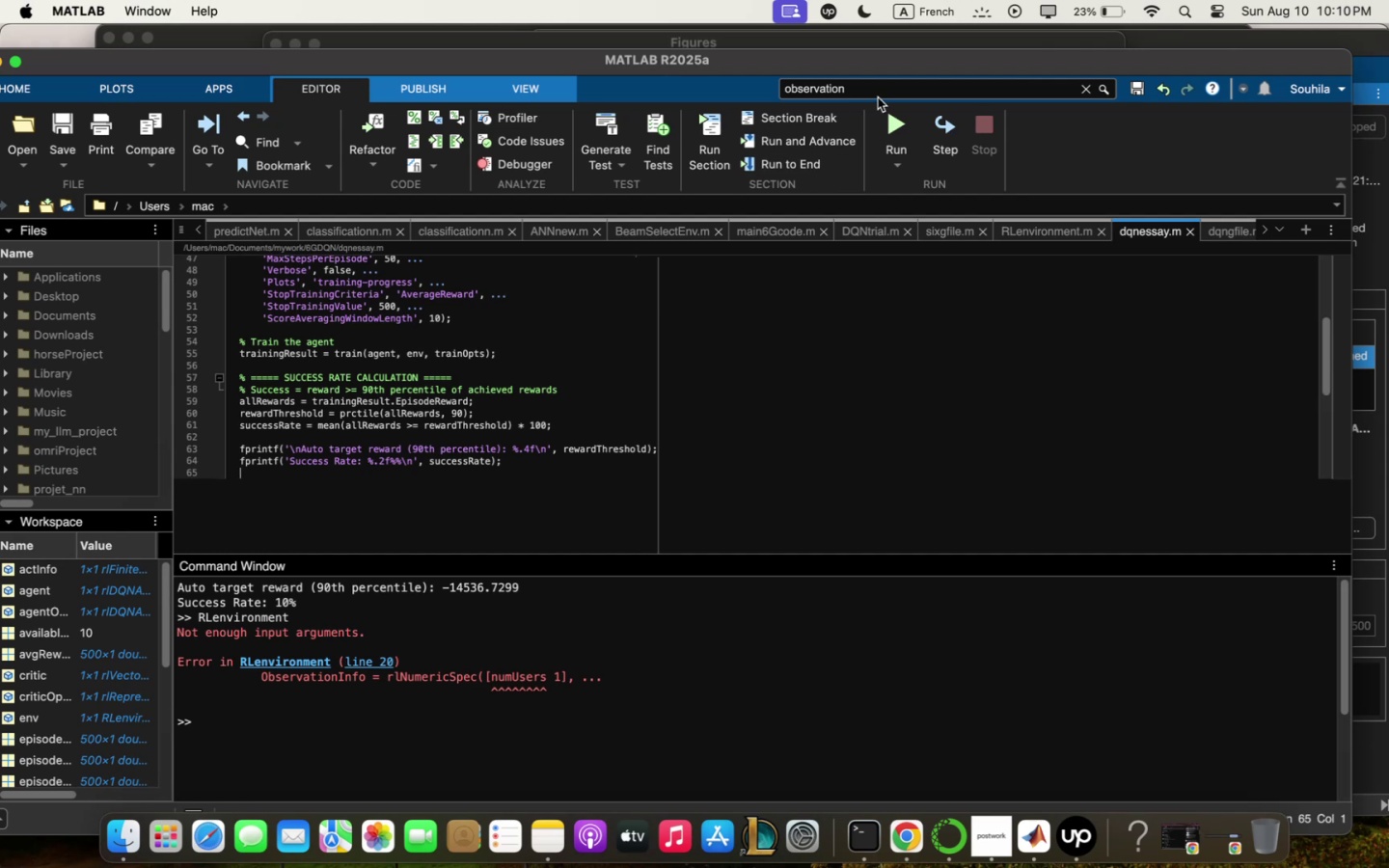 
left_click([894, 127])
 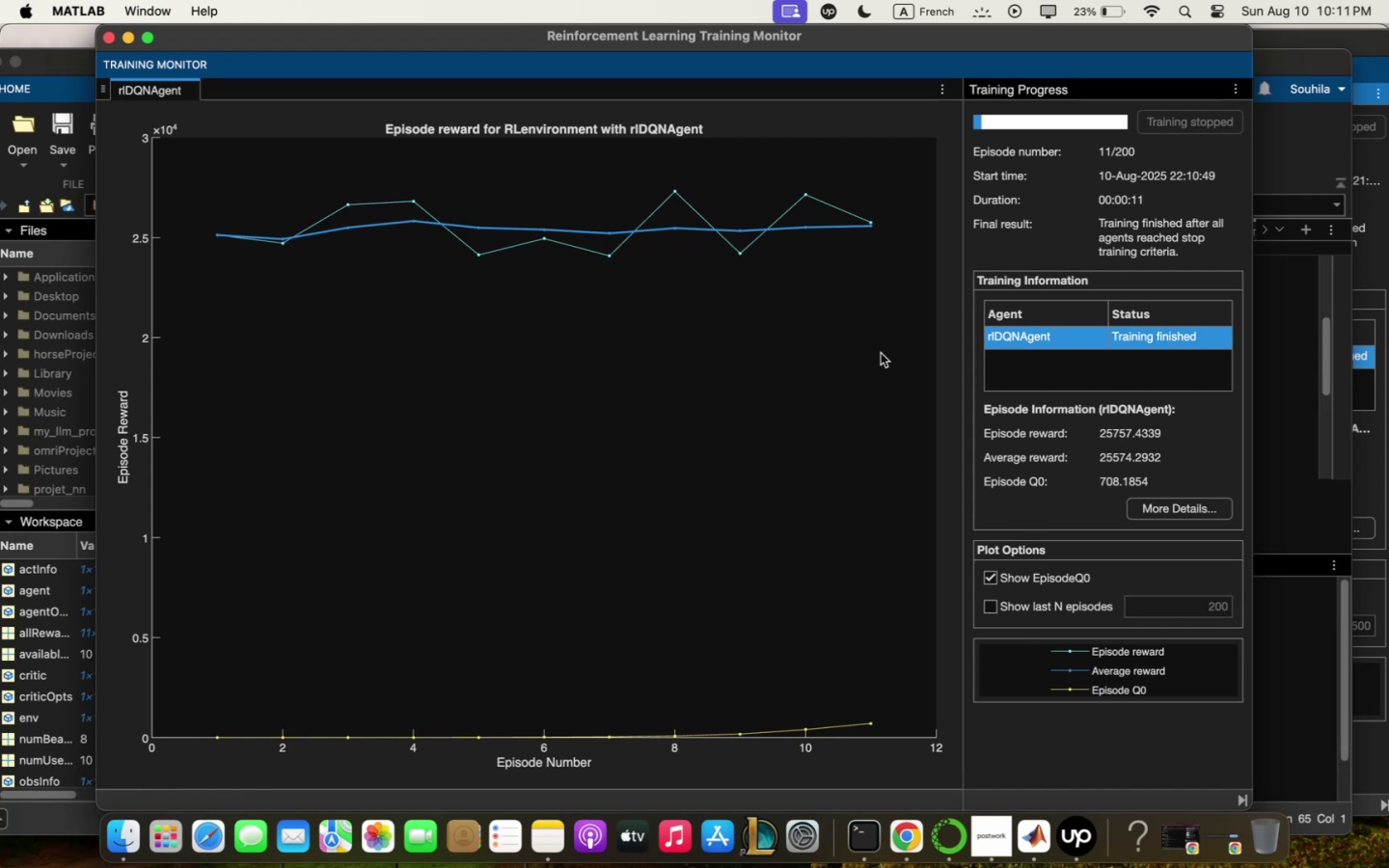 
wait(33.84)
 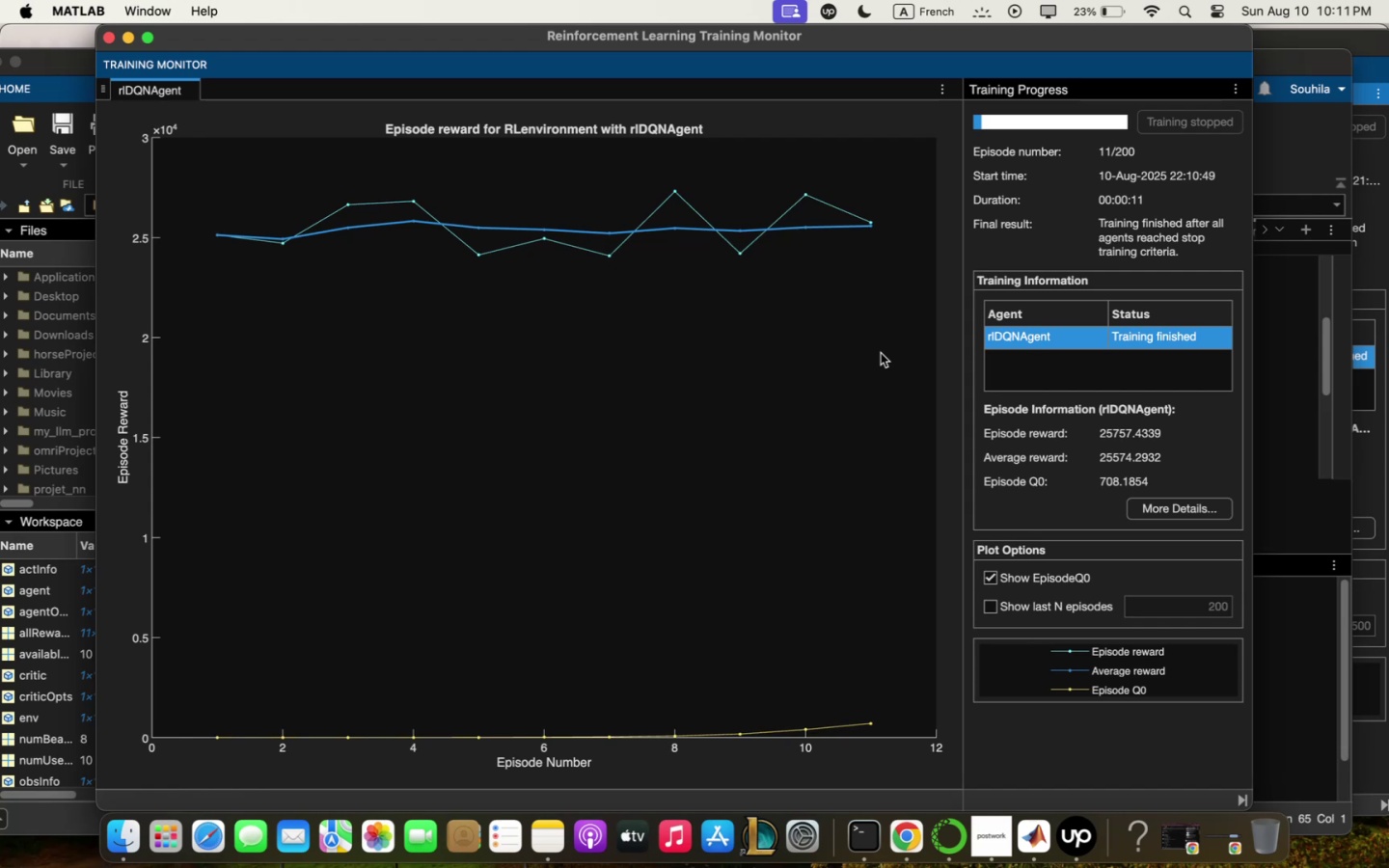 
left_click([1285, 637])
 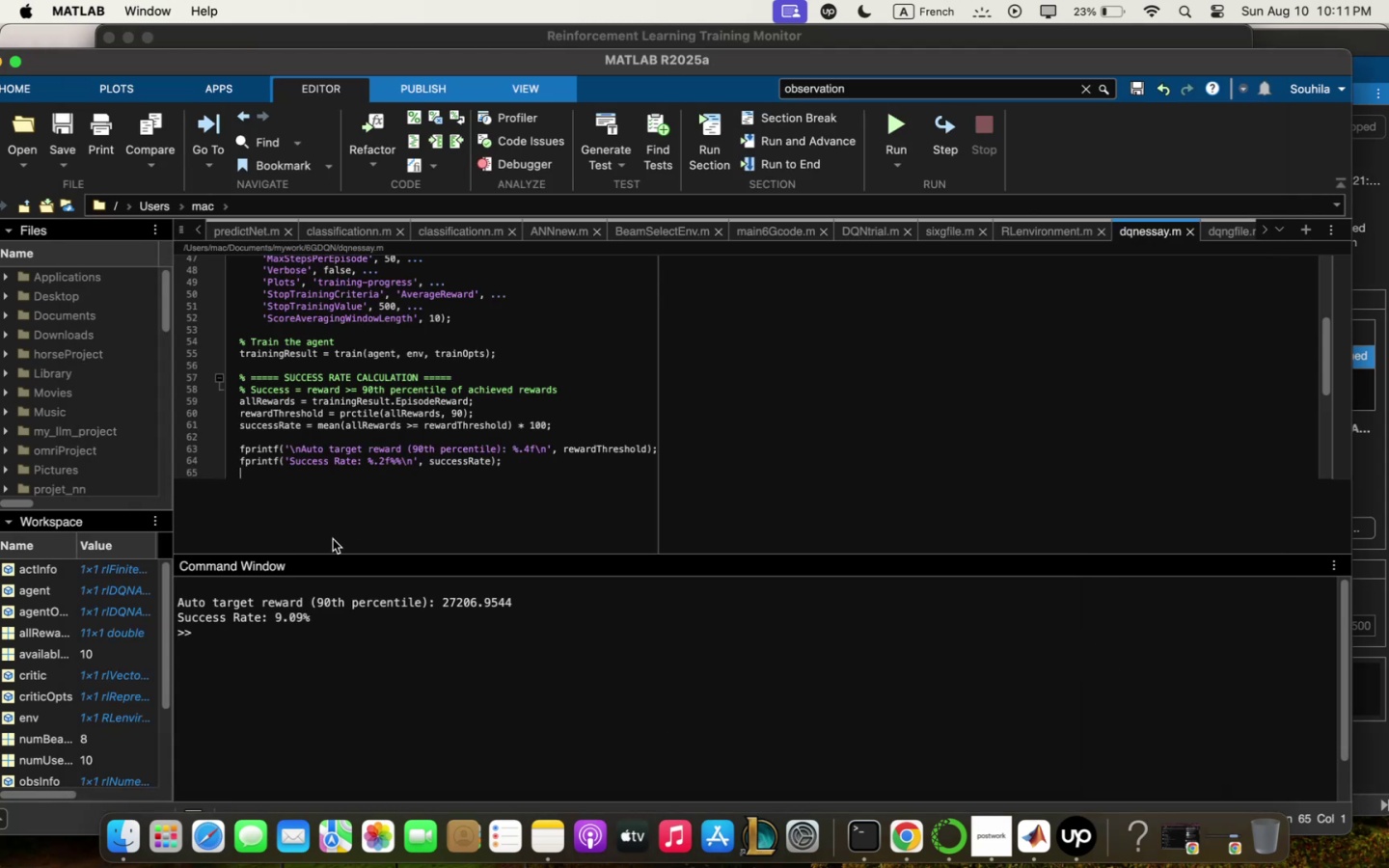 
left_click_drag(start_coordinate=[459, 660], to_coordinate=[72, 552])
 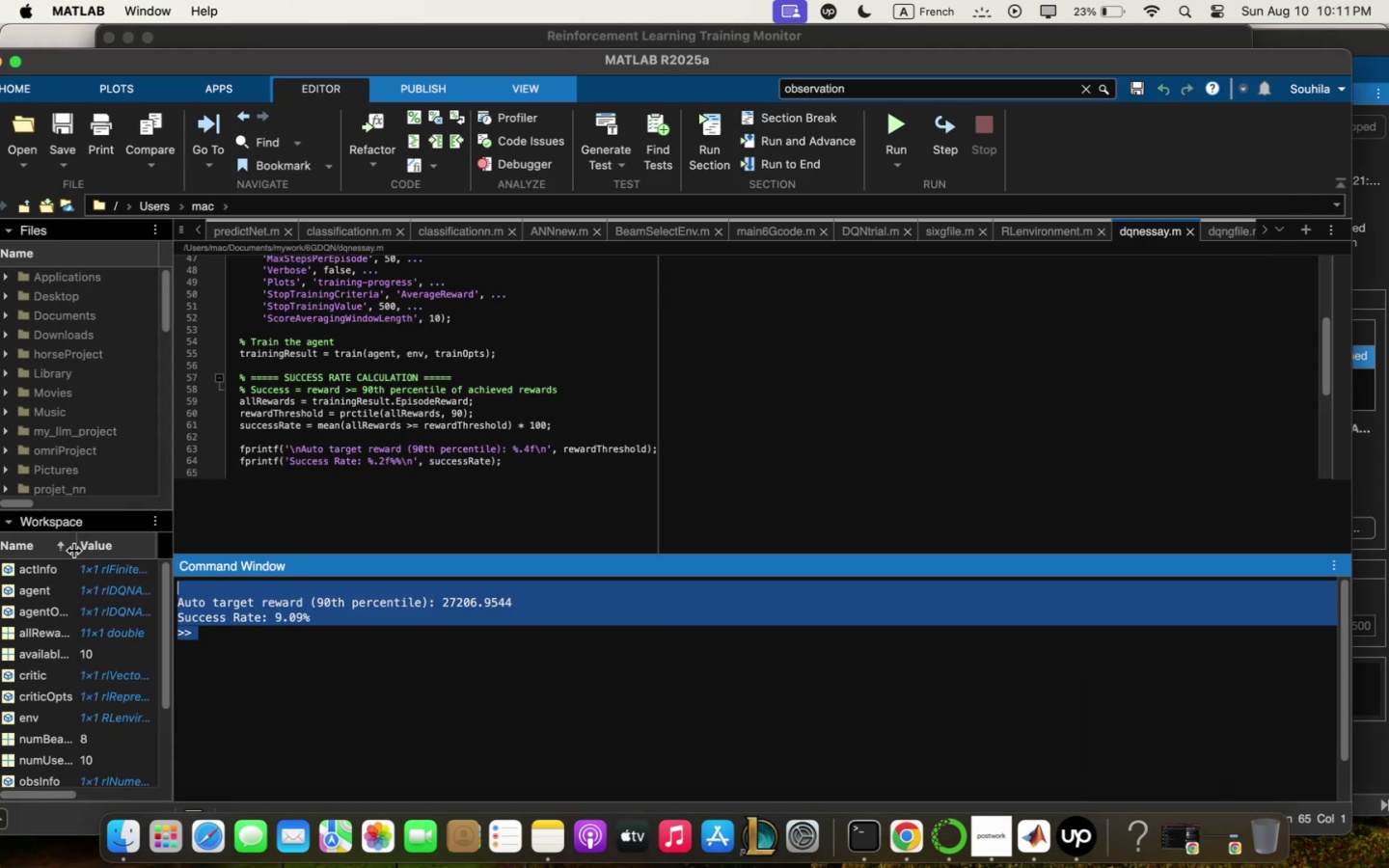 
key(Meta+C)
 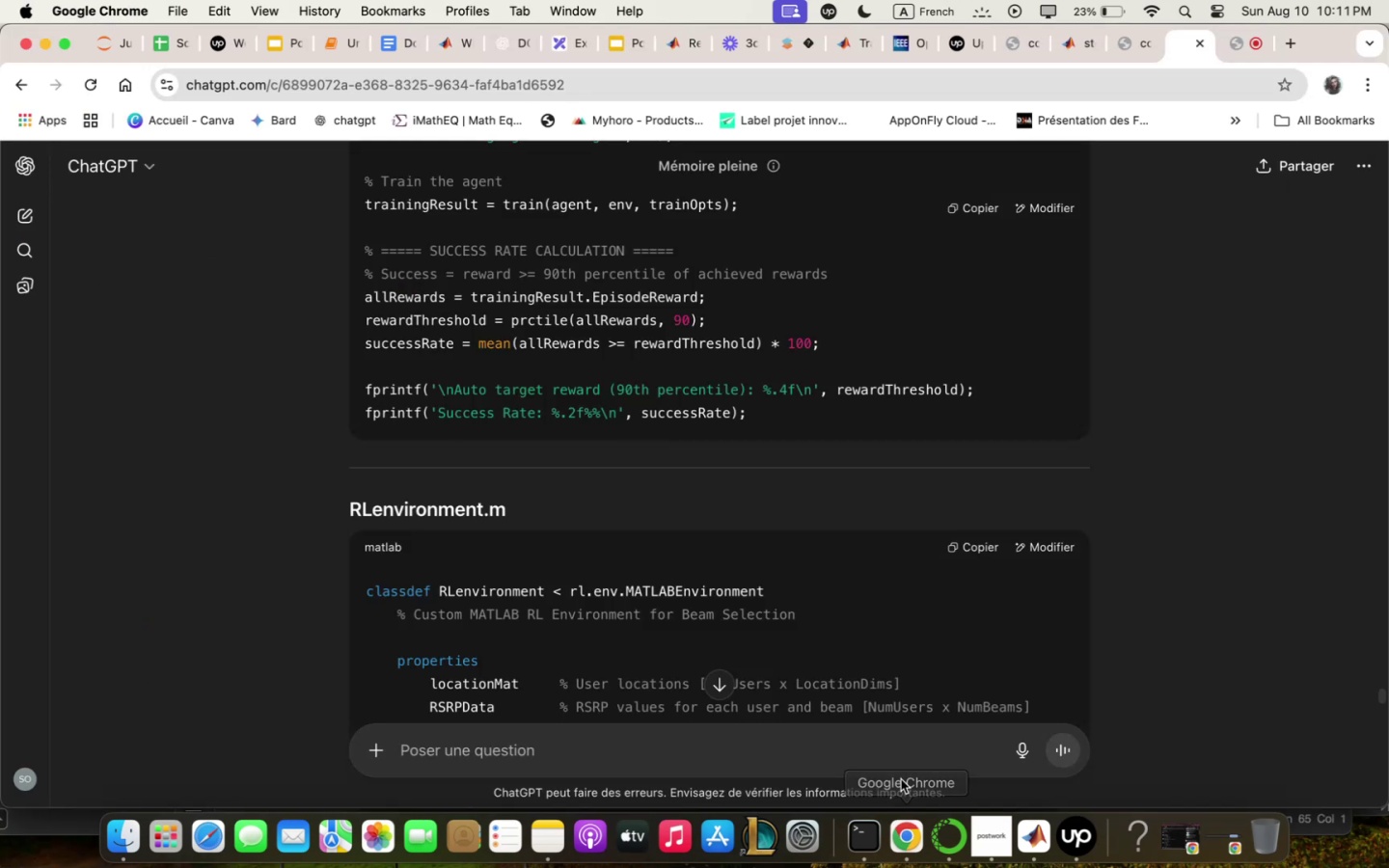 
left_click([896, 743])
 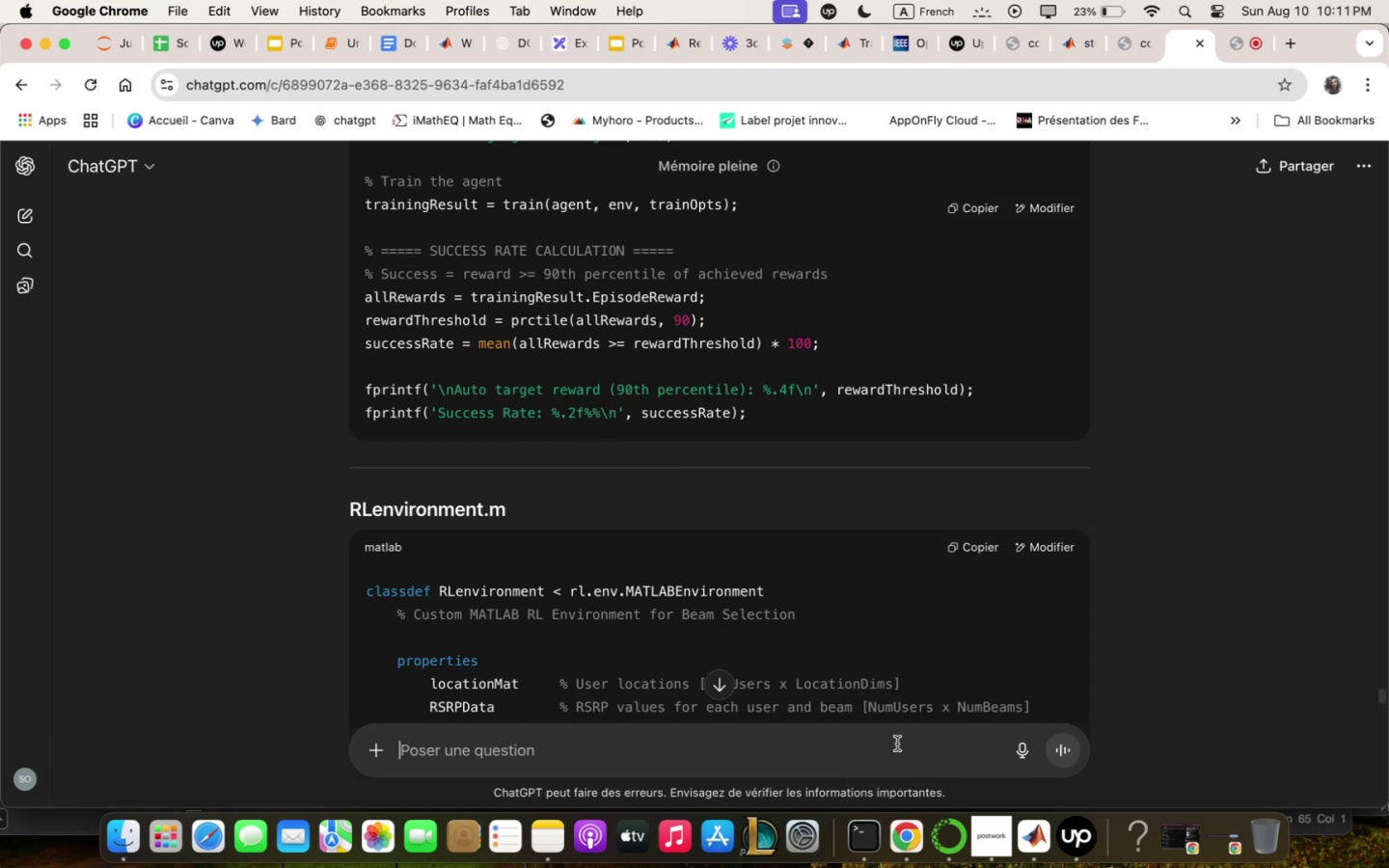 
type(trqining stopped qt !! episode . )
 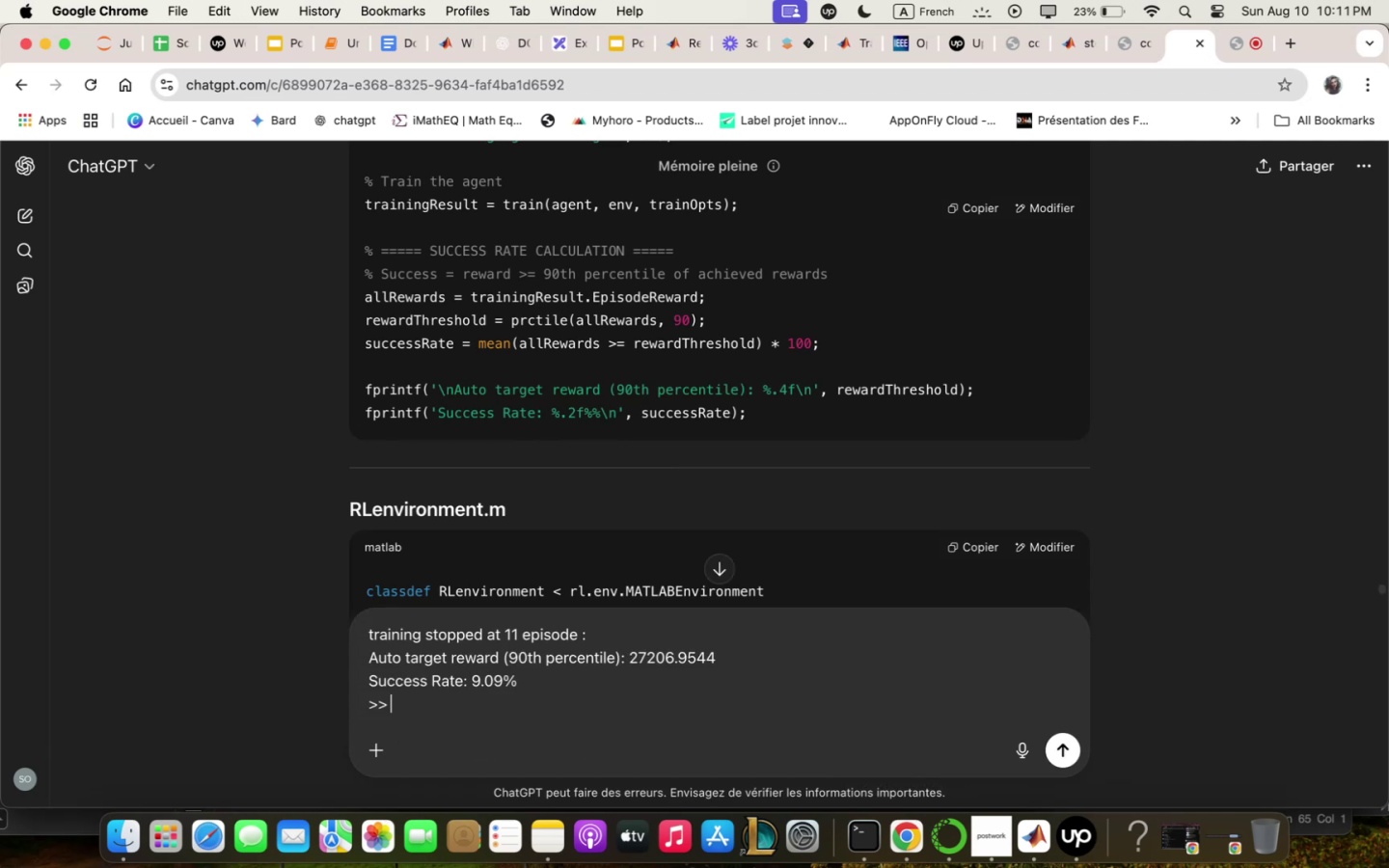 
 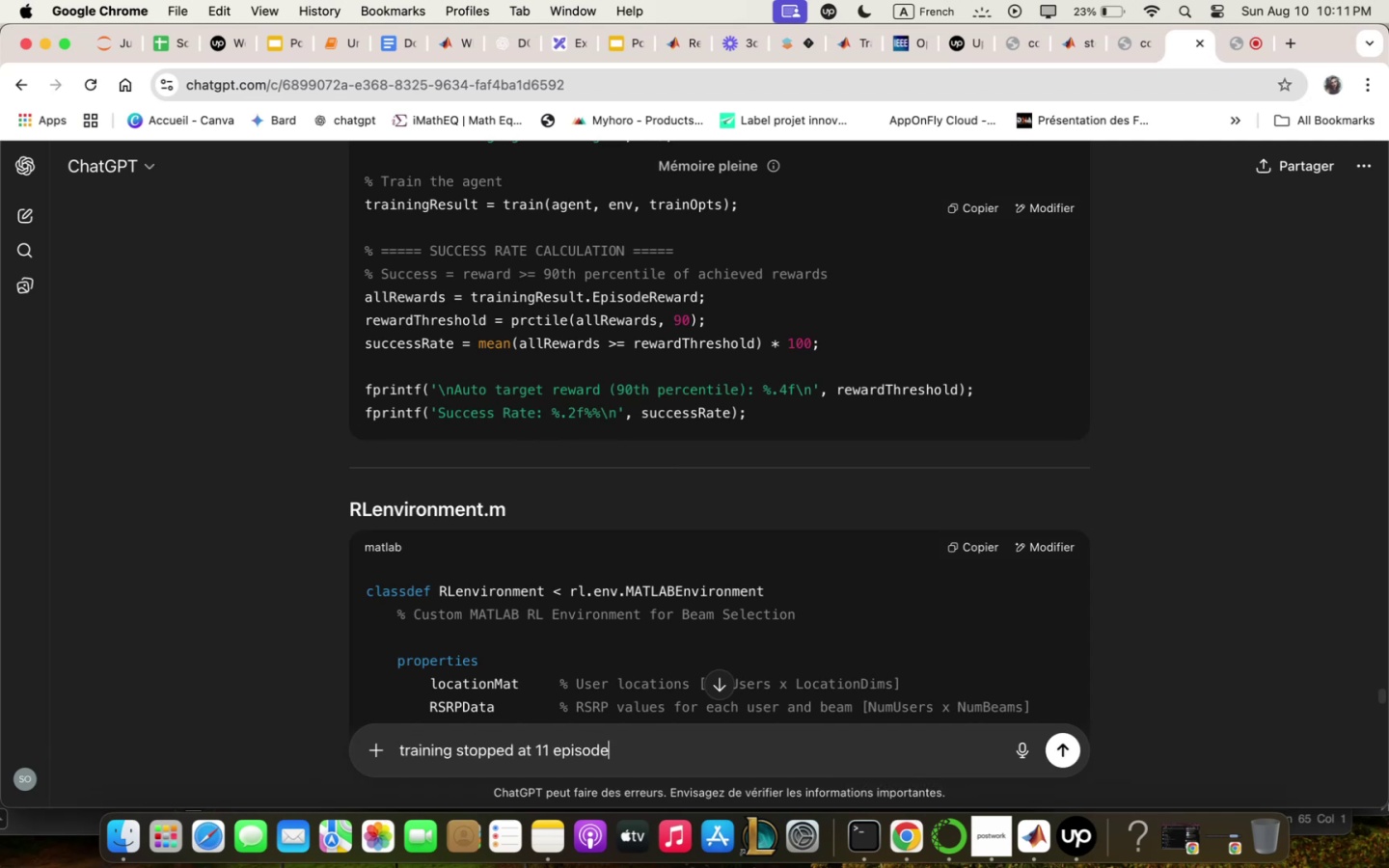 
key(Meta+CommandLeft)
 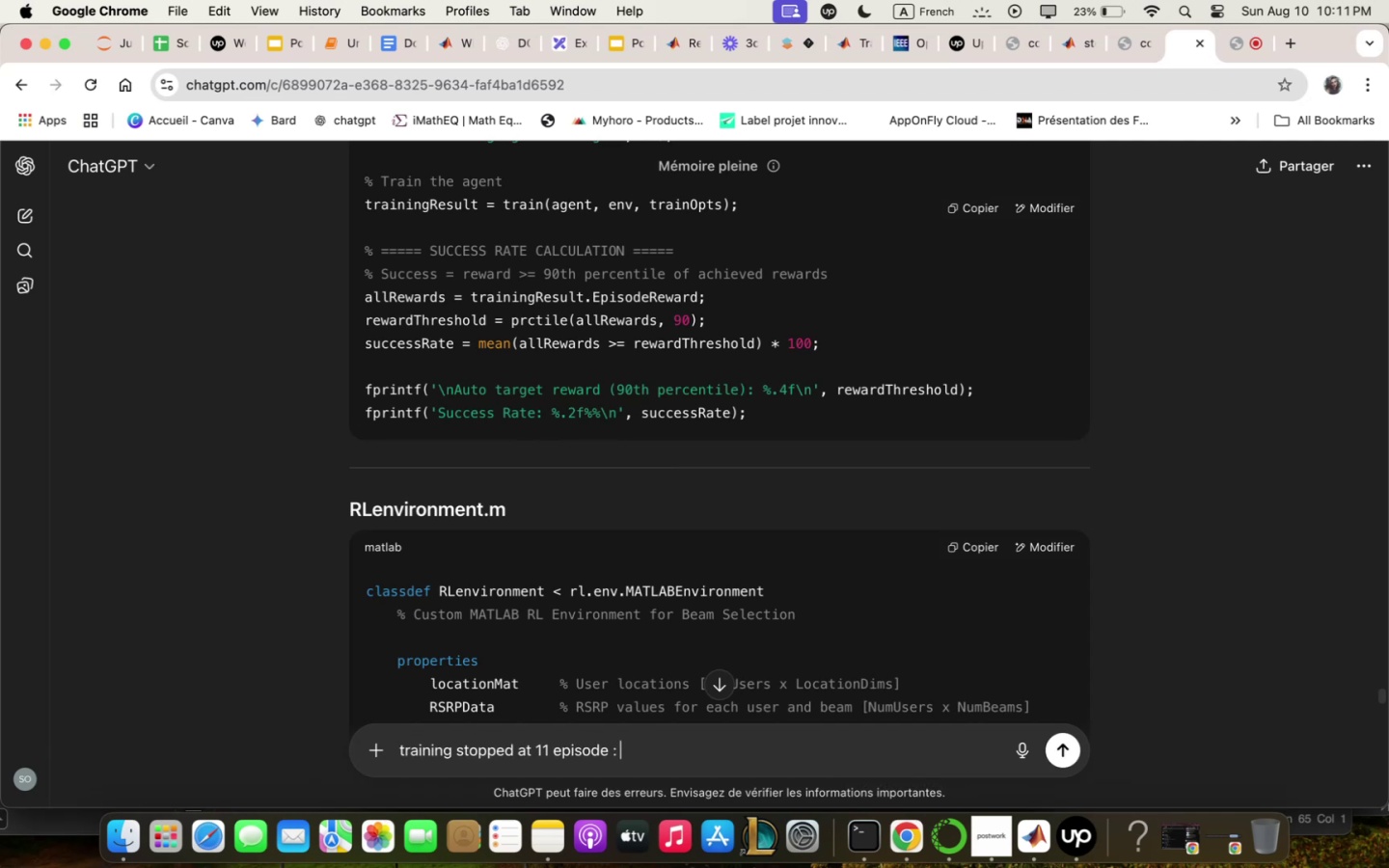 
key(Meta+V)
 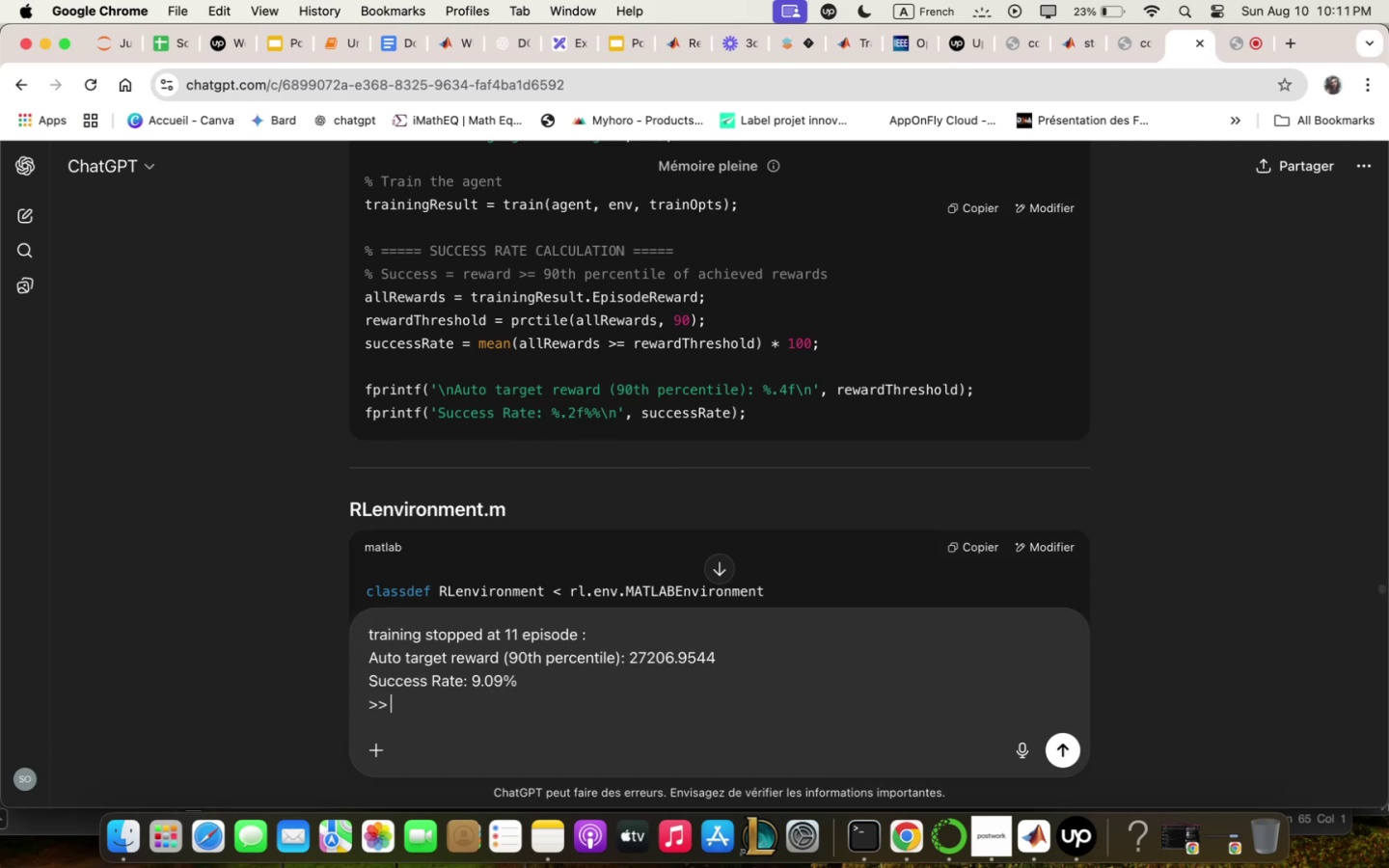 
key(Enter)
 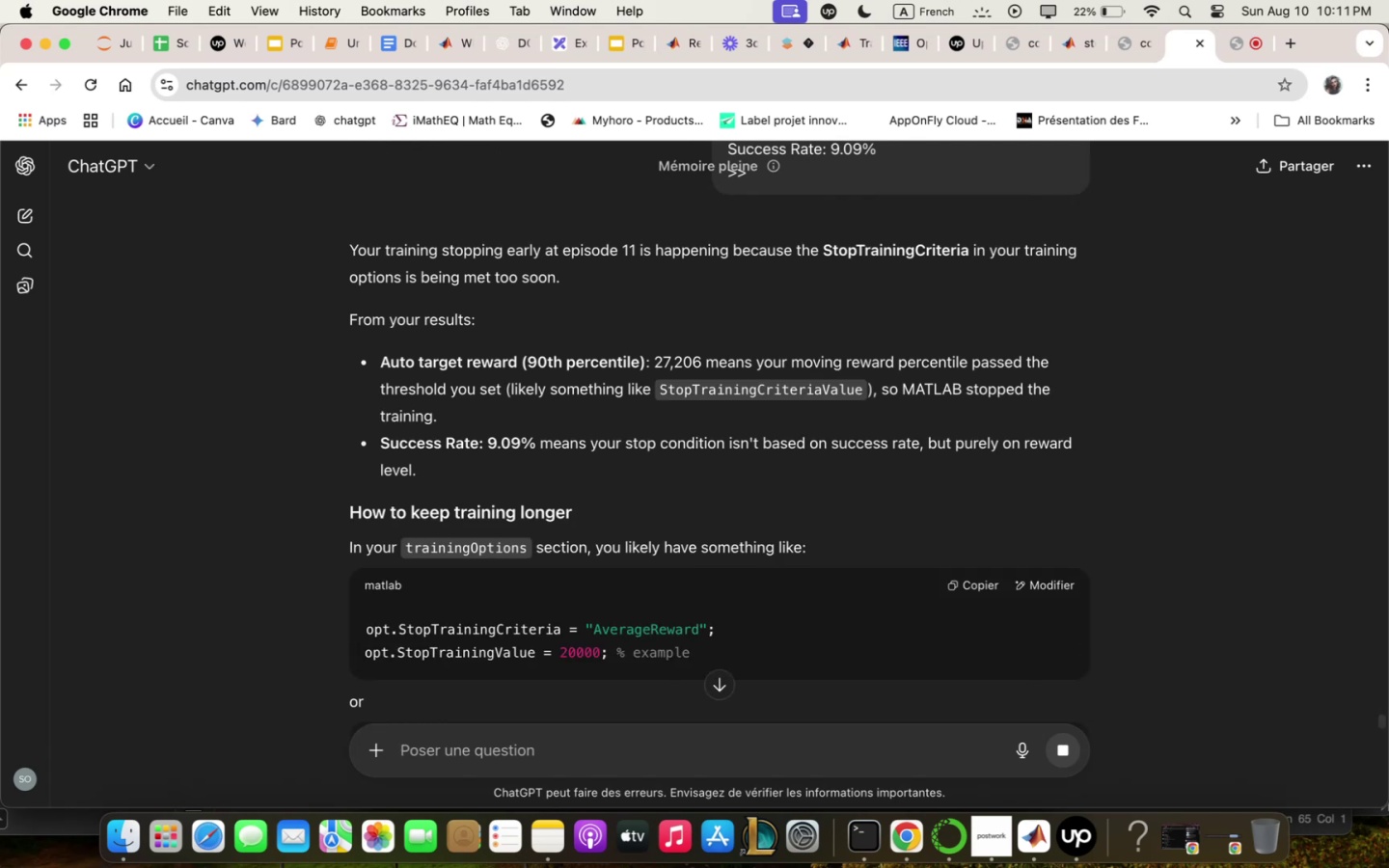 
wait(11.15)
 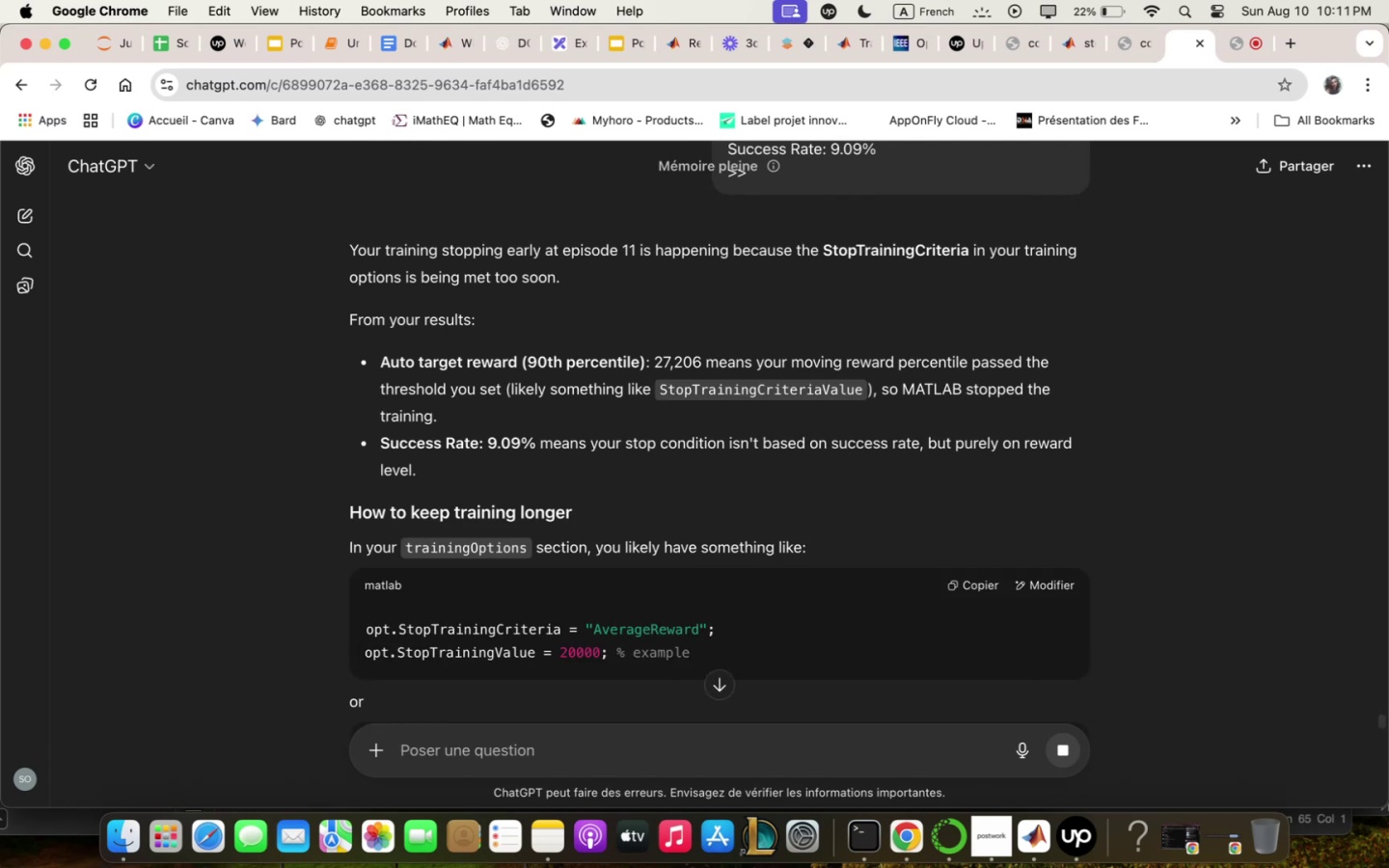 
scroll: coordinate [1044, 635], scroll_direction: down, amount: 13.0
 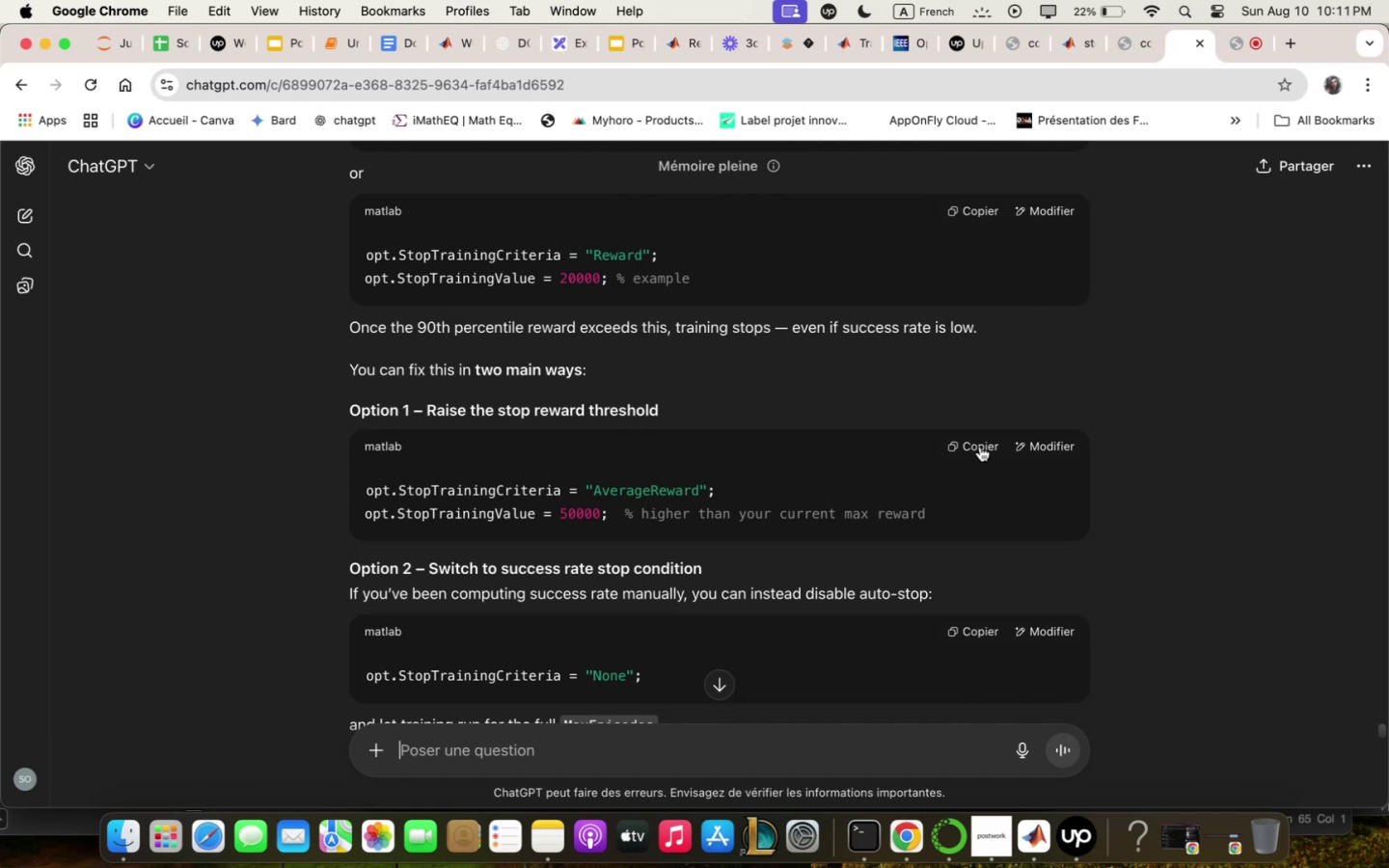 
wait(11.41)
 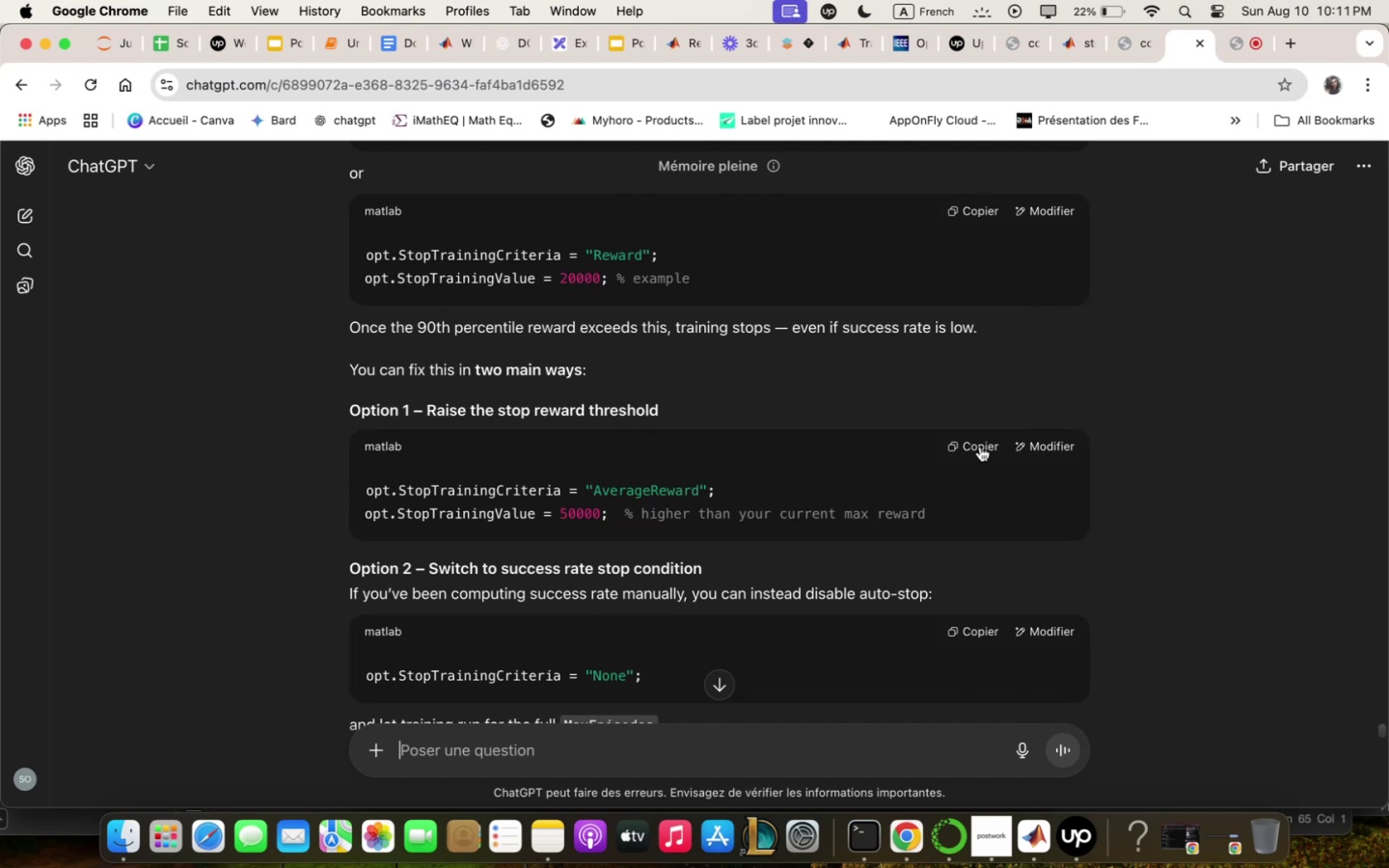 
scroll: coordinate [796, 605], scroll_direction: down, amount: 16.0
 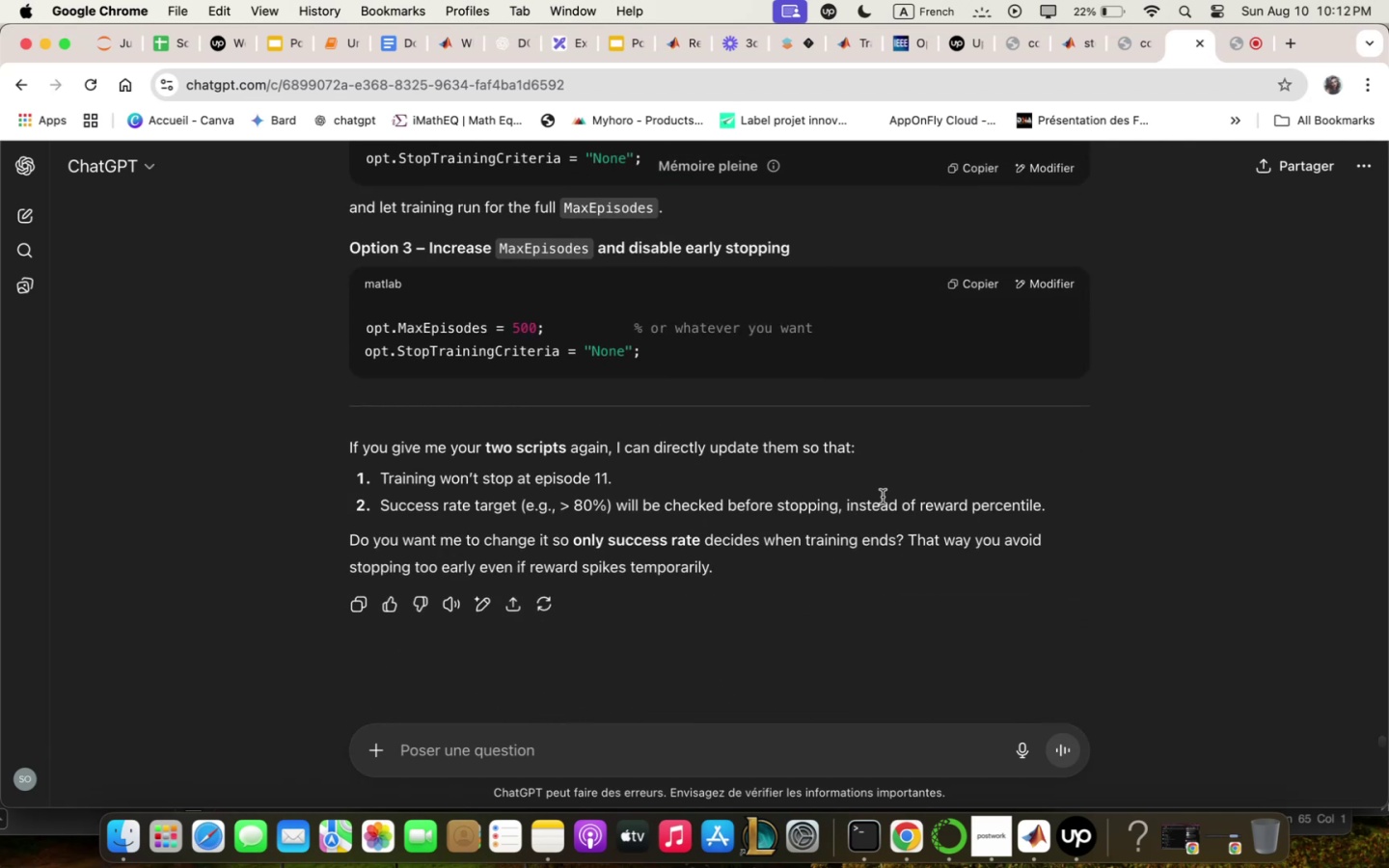 
wait(11.93)
 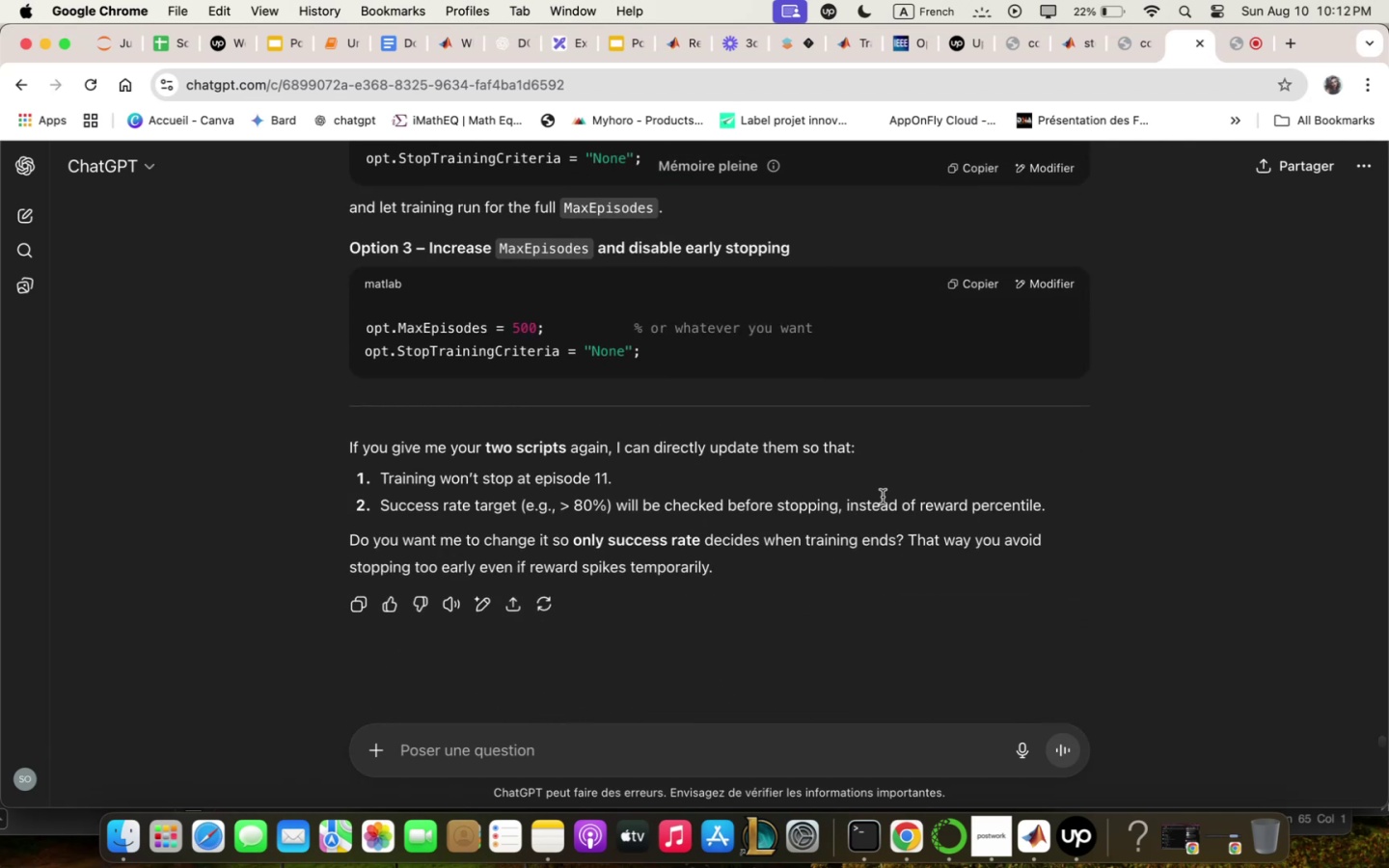 
left_click([981, 284])
 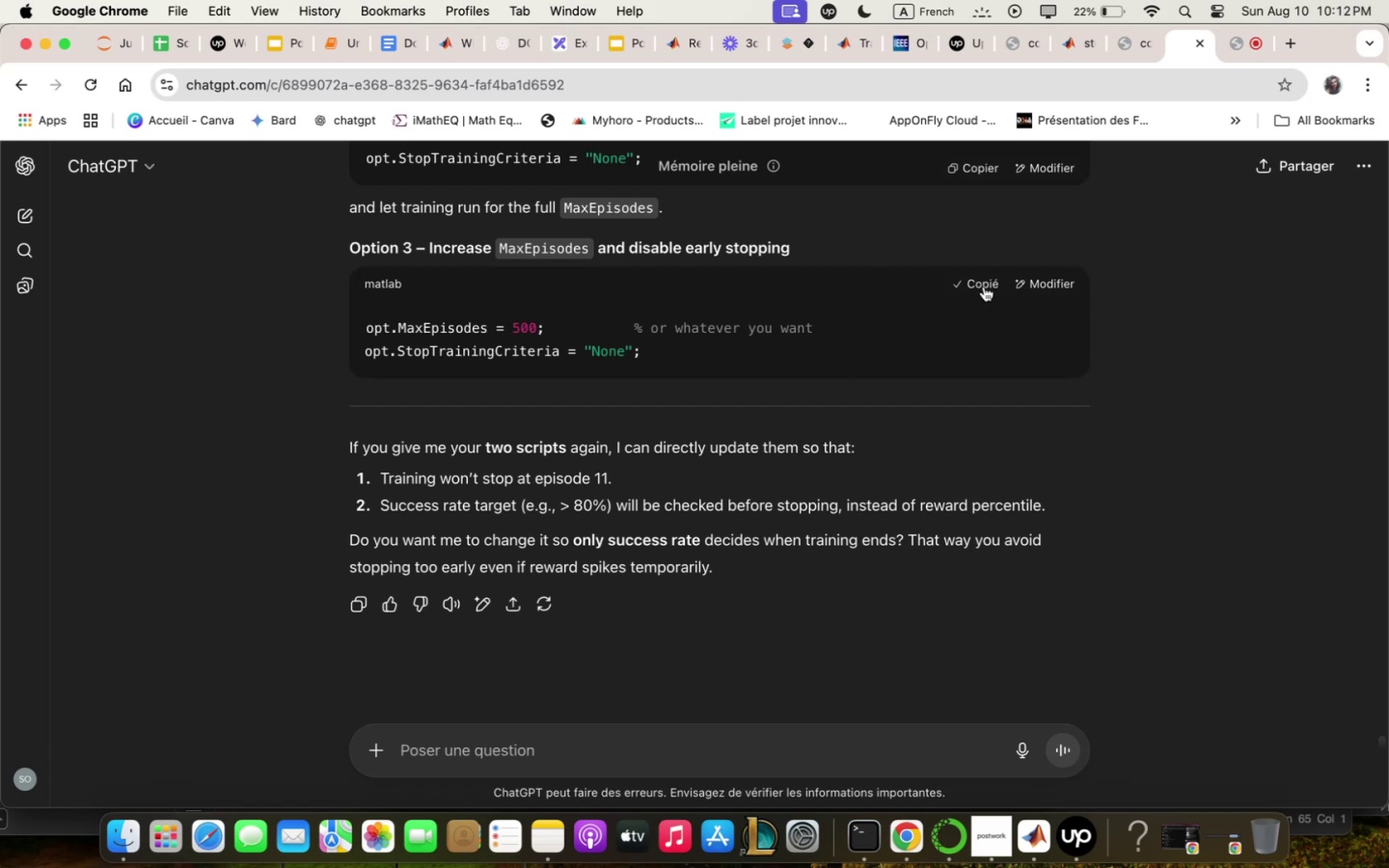 
scroll: coordinate [971, 345], scroll_direction: up, amount: 25.0
 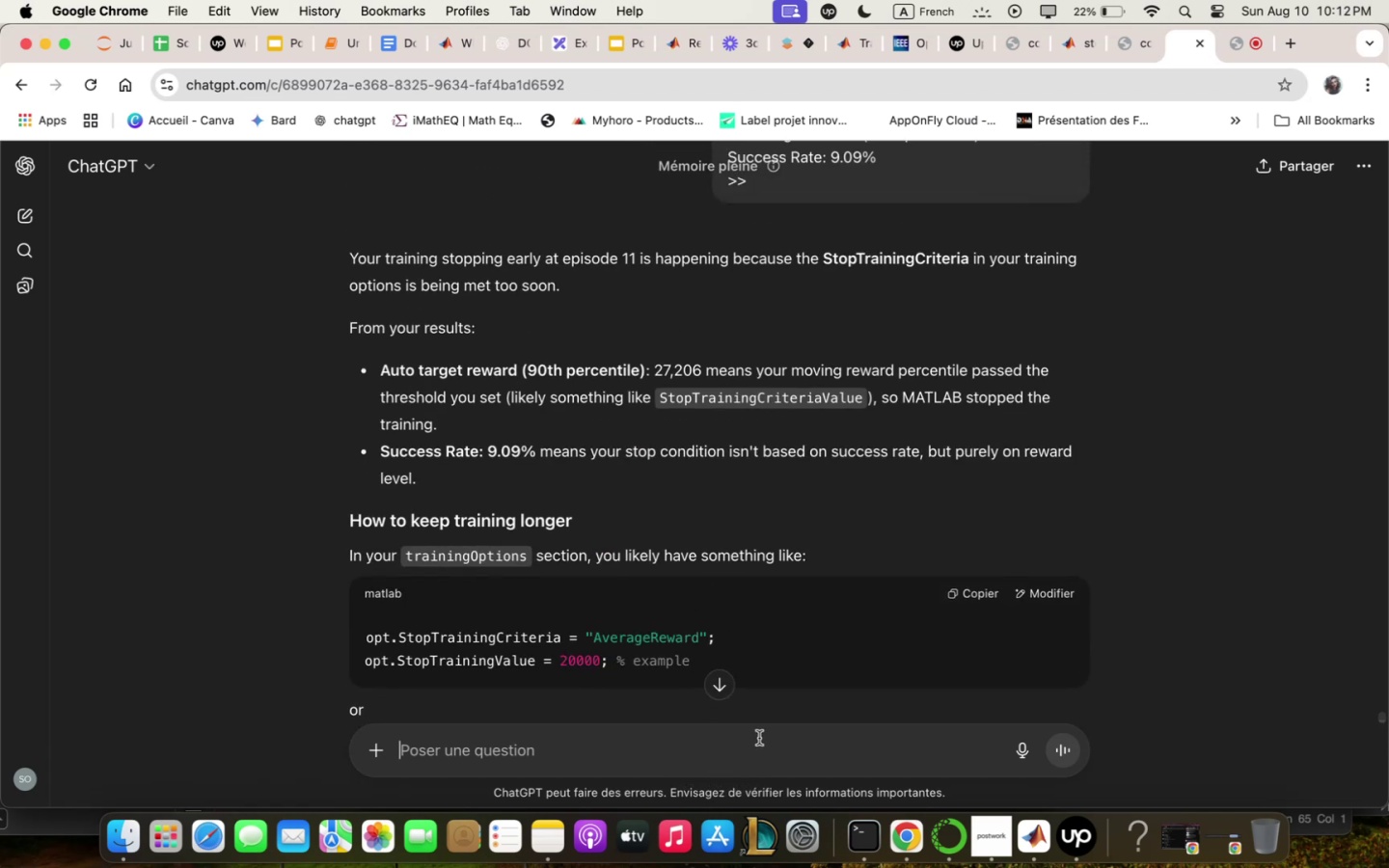 
type(zhqts best chos)
key(Backspace)
type(ice)
 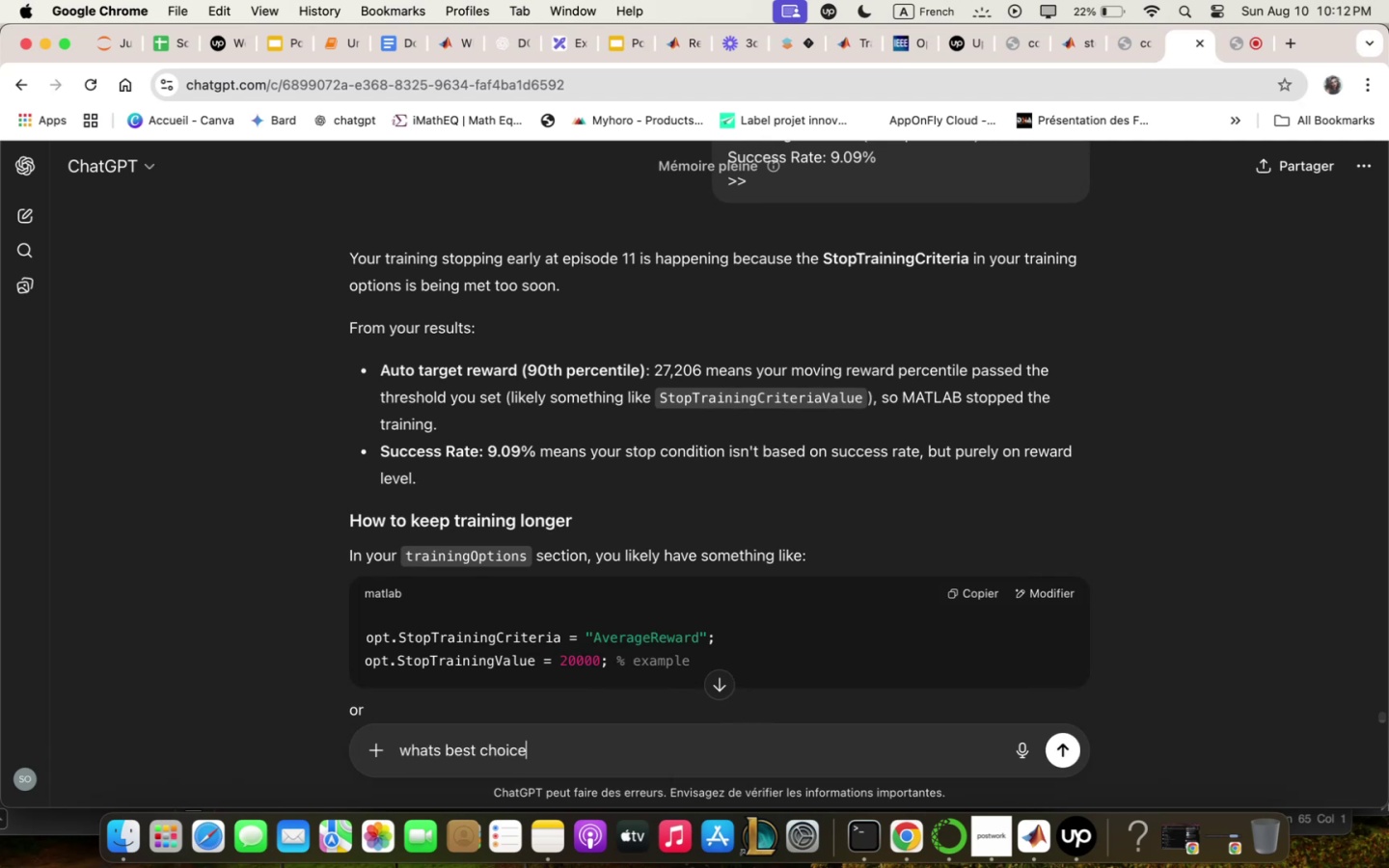 
key(Enter)
 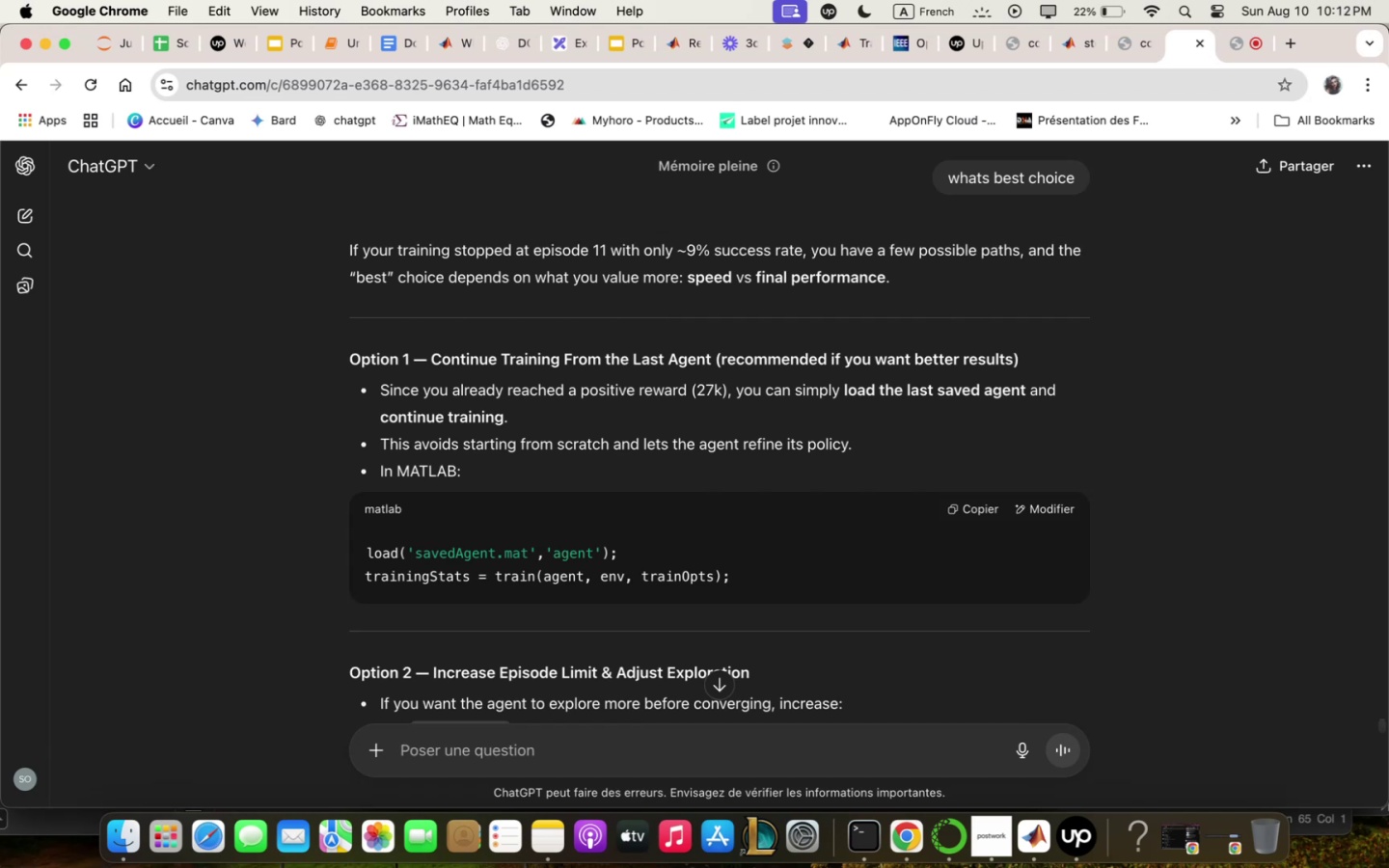 
wait(34.77)
 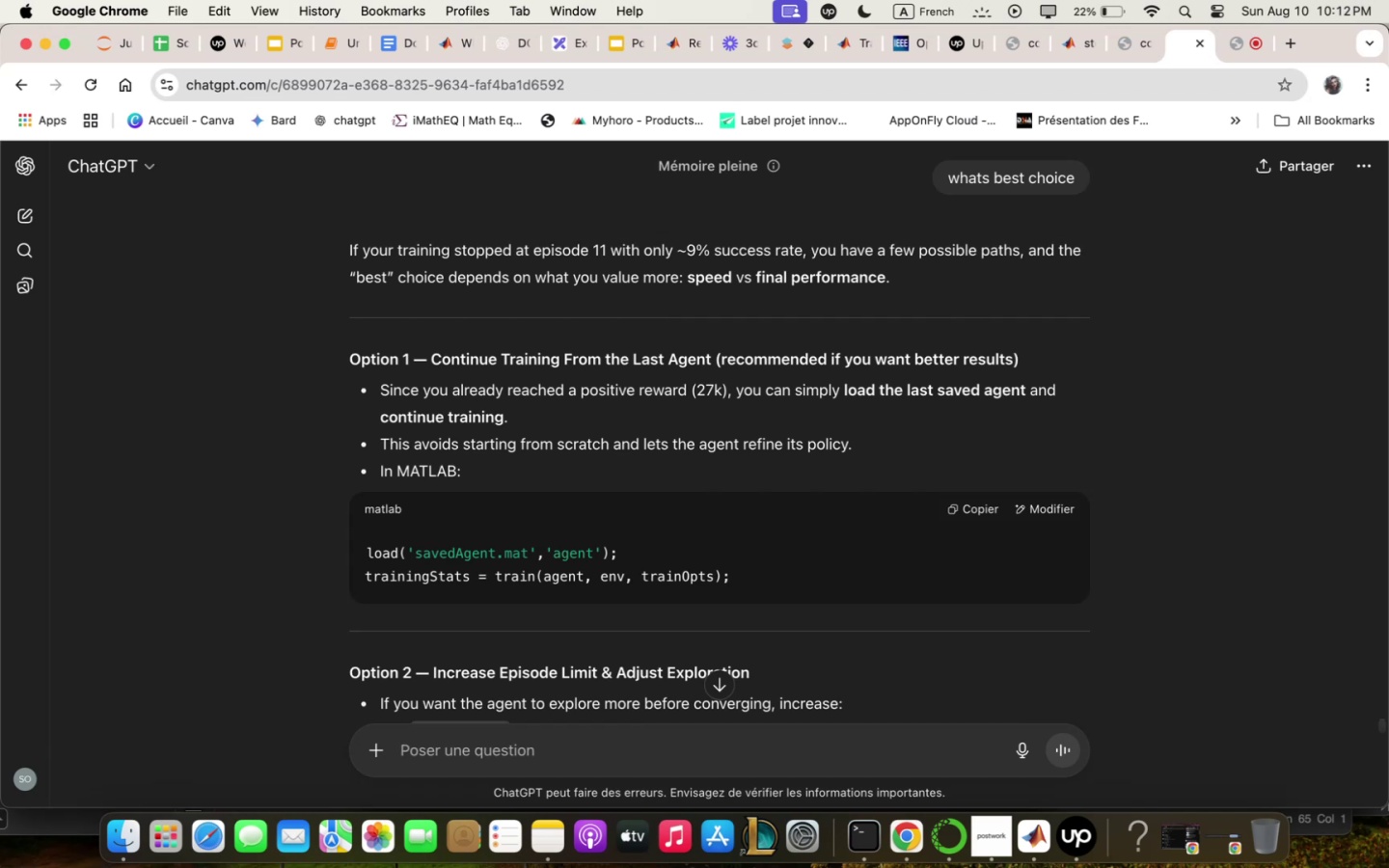 
scroll: coordinate [1016, 556], scroll_direction: down, amount: 29.0
 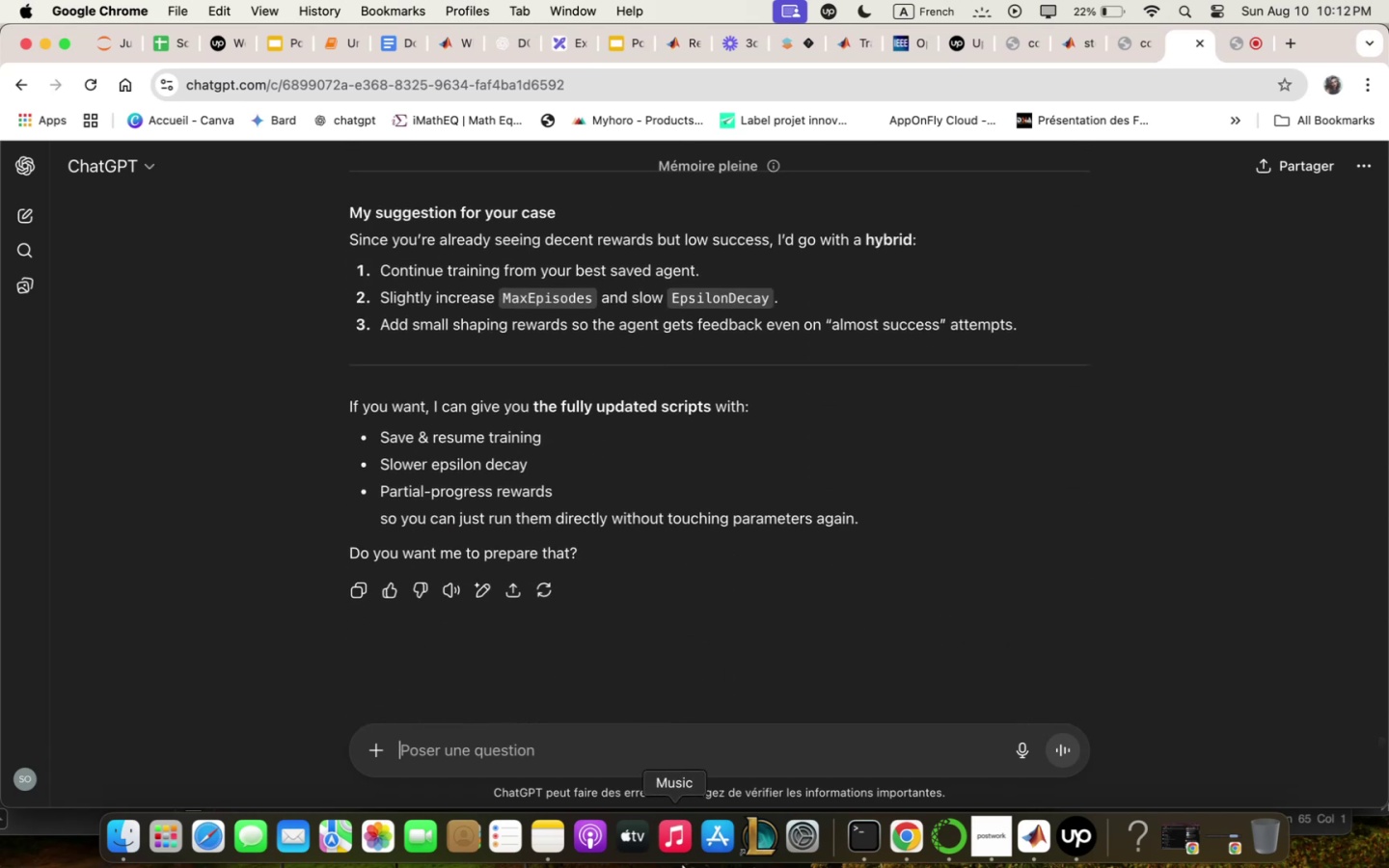 
scroll: coordinate [830, 557], scroll_direction: up, amount: 23.0
 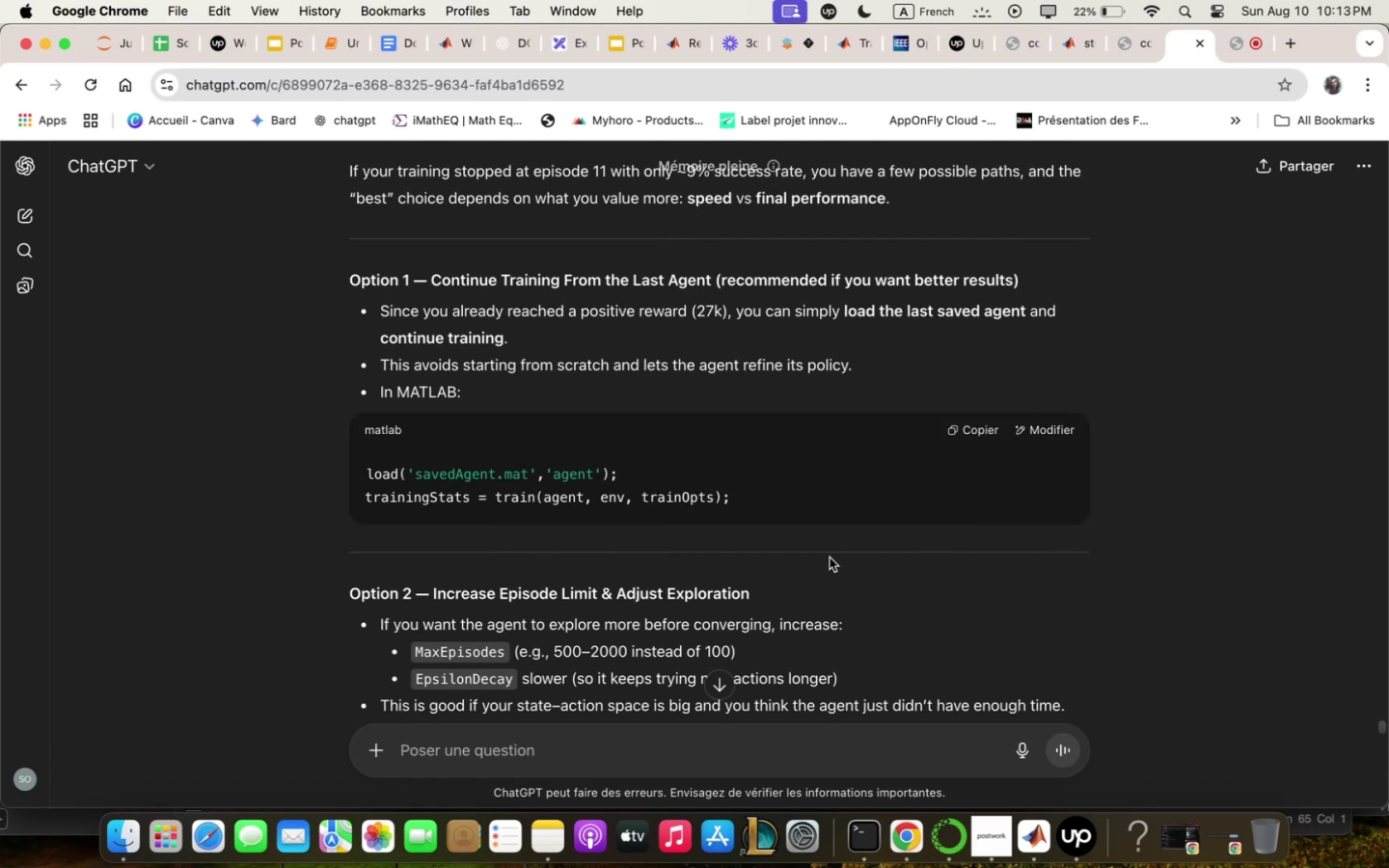 
wait(17.32)
 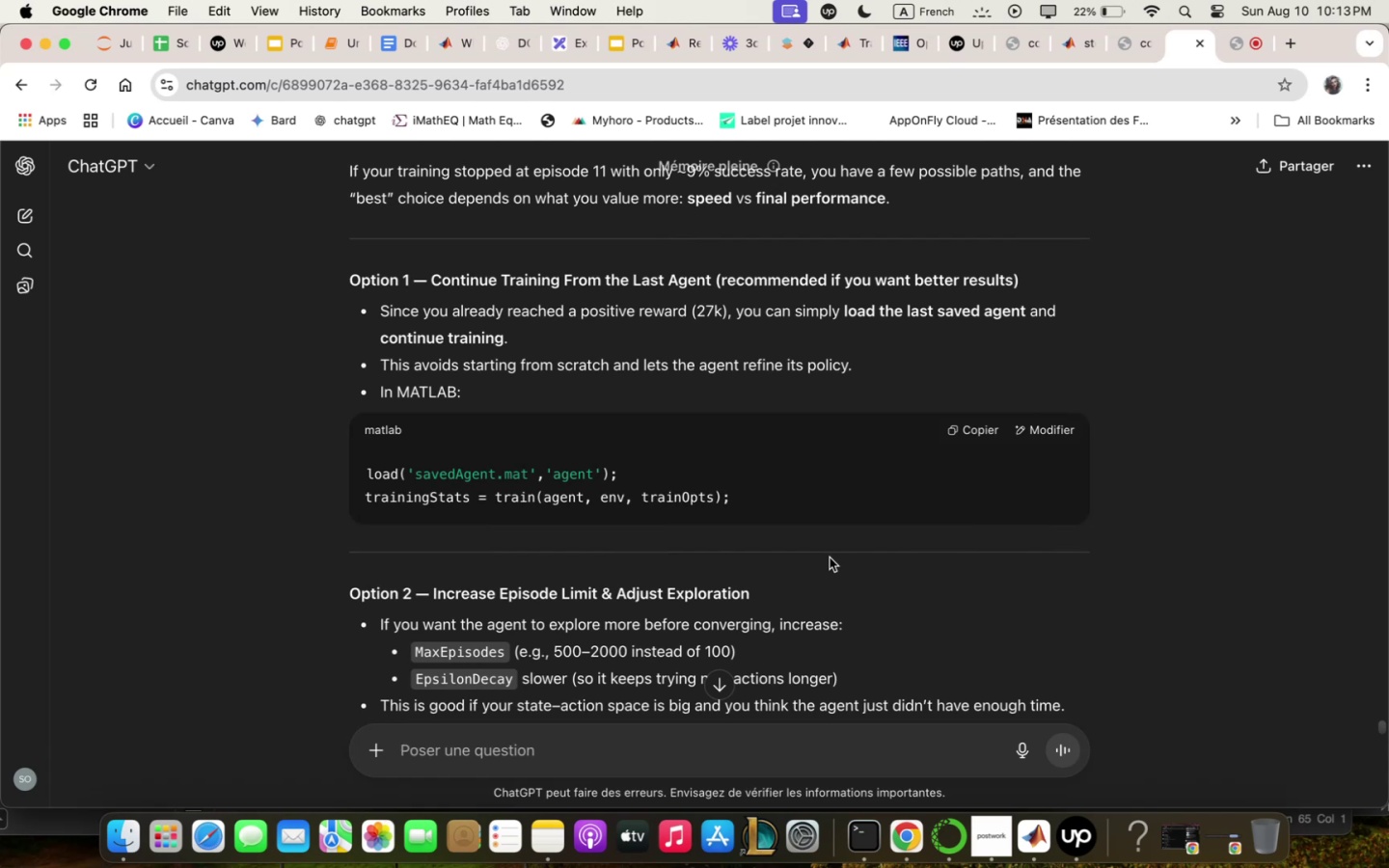 
left_click([964, 436])
 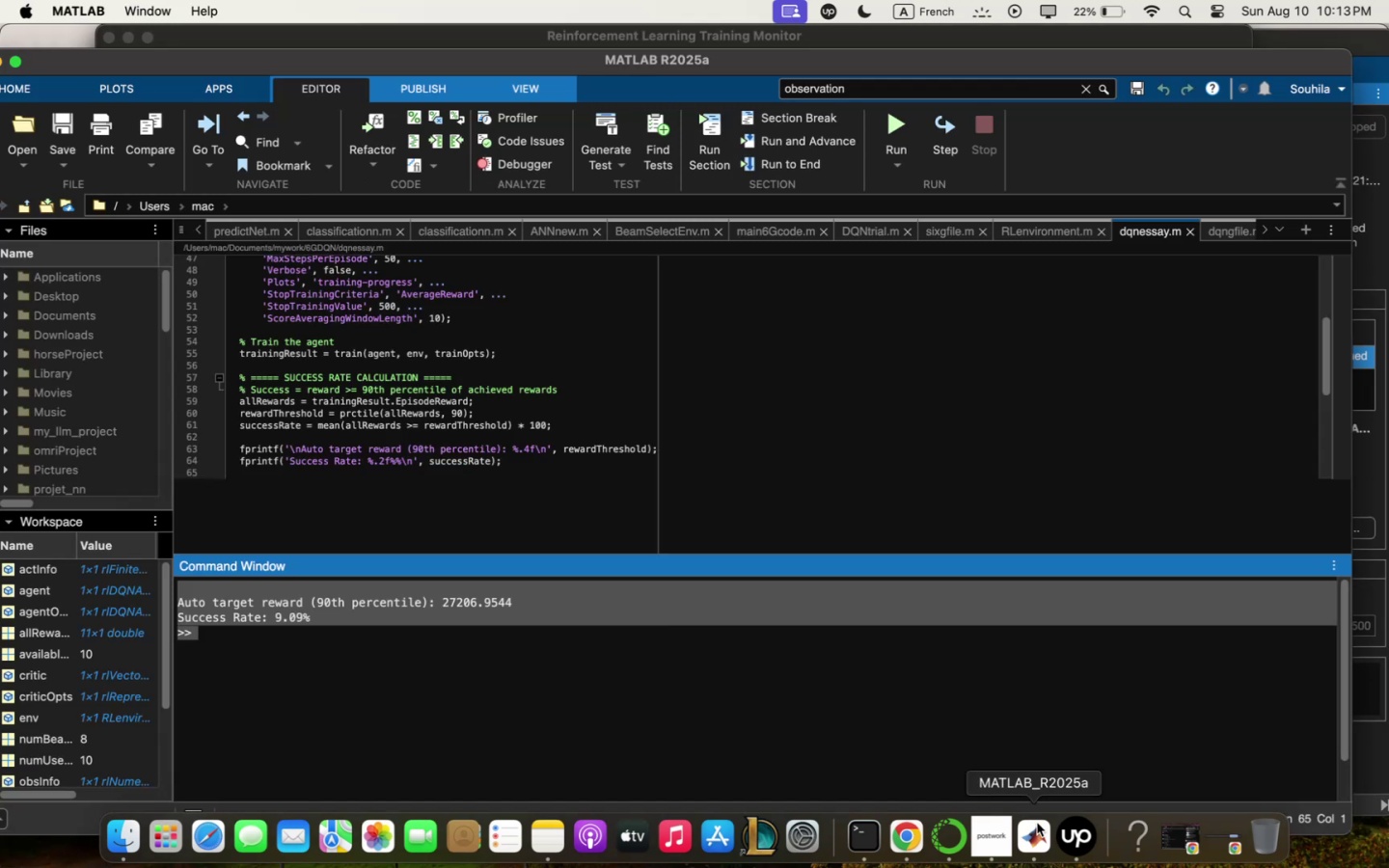 
left_click([883, 733])
 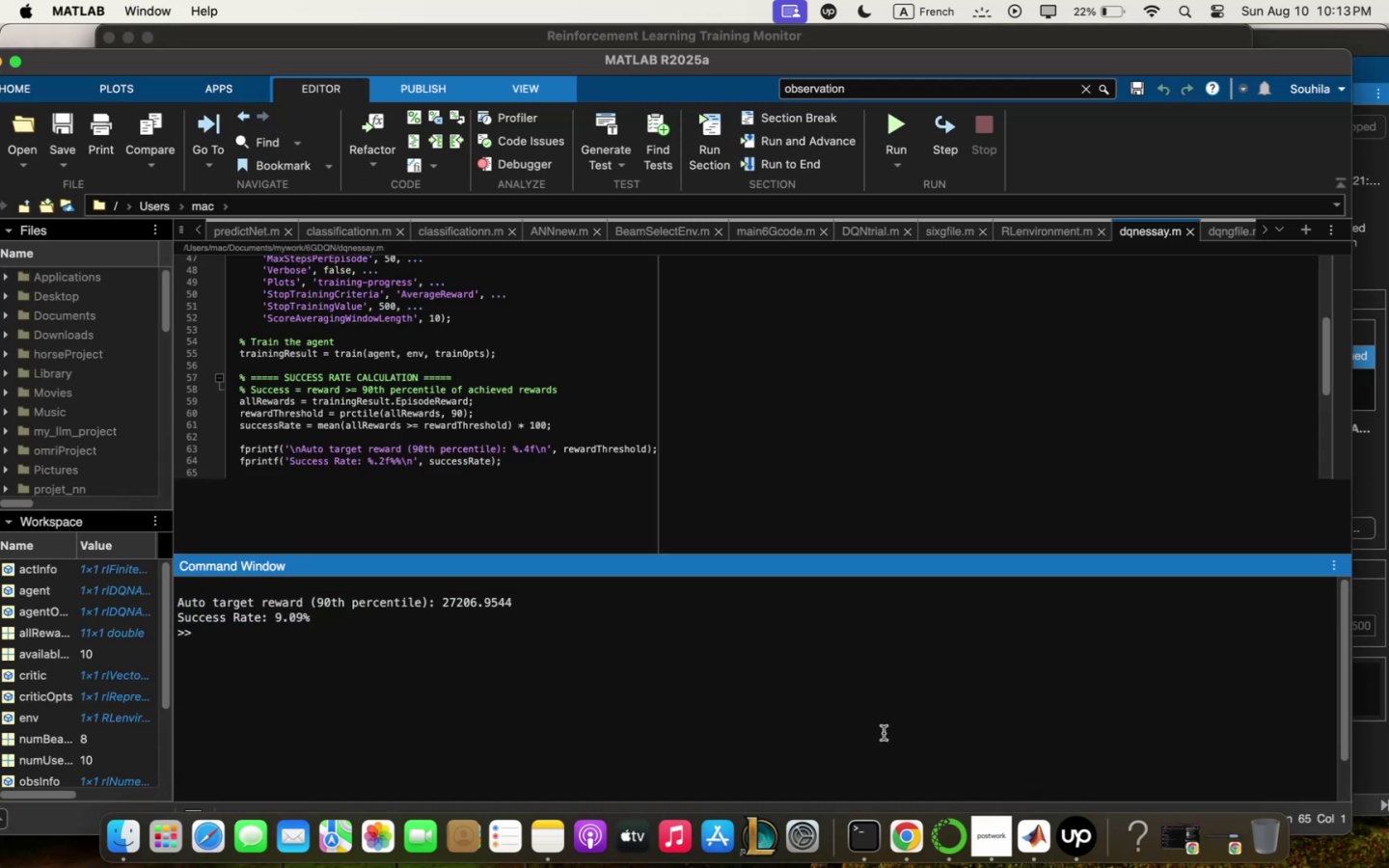 
key(Meta+CommandLeft)
 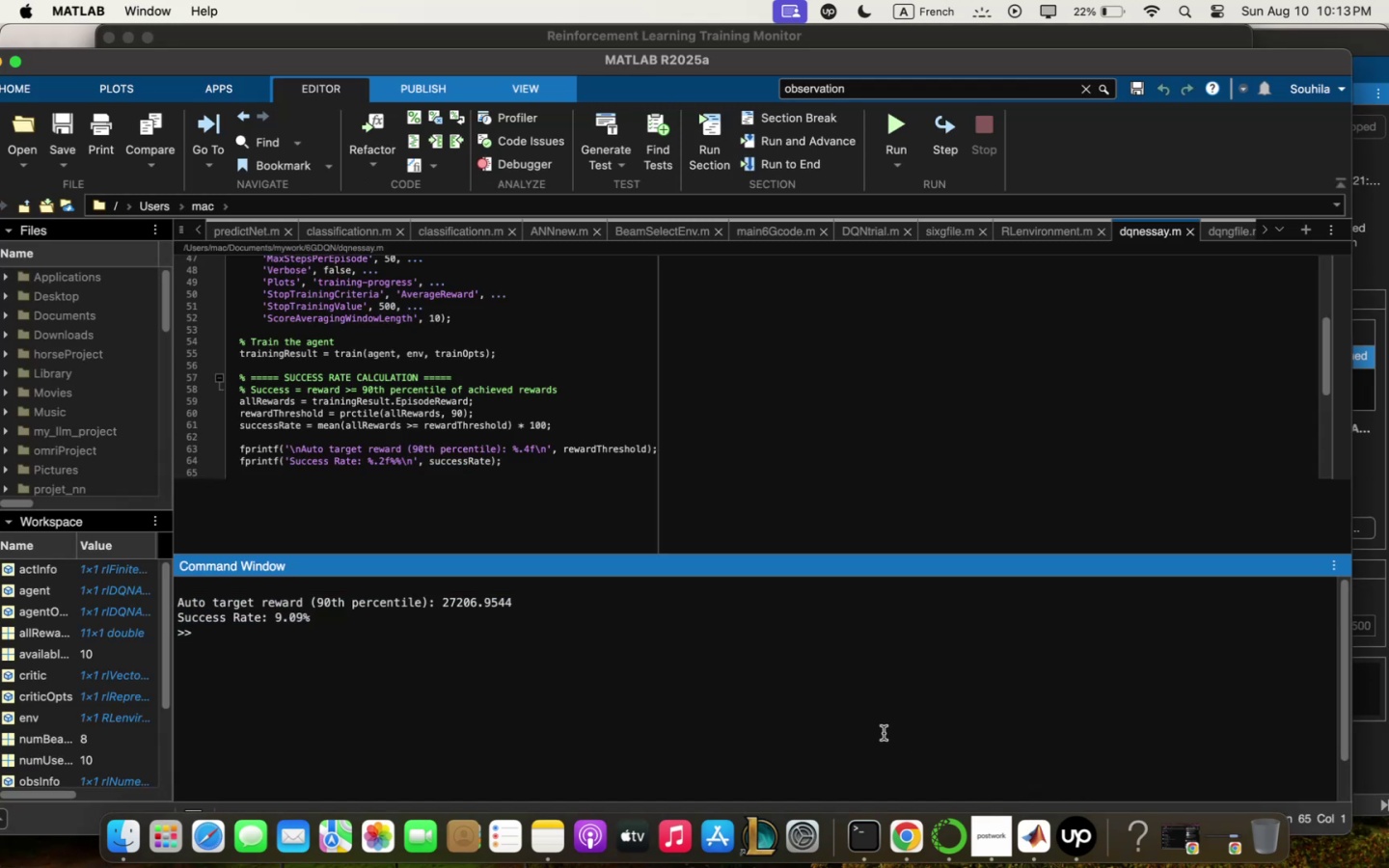 
key(Meta+V)
 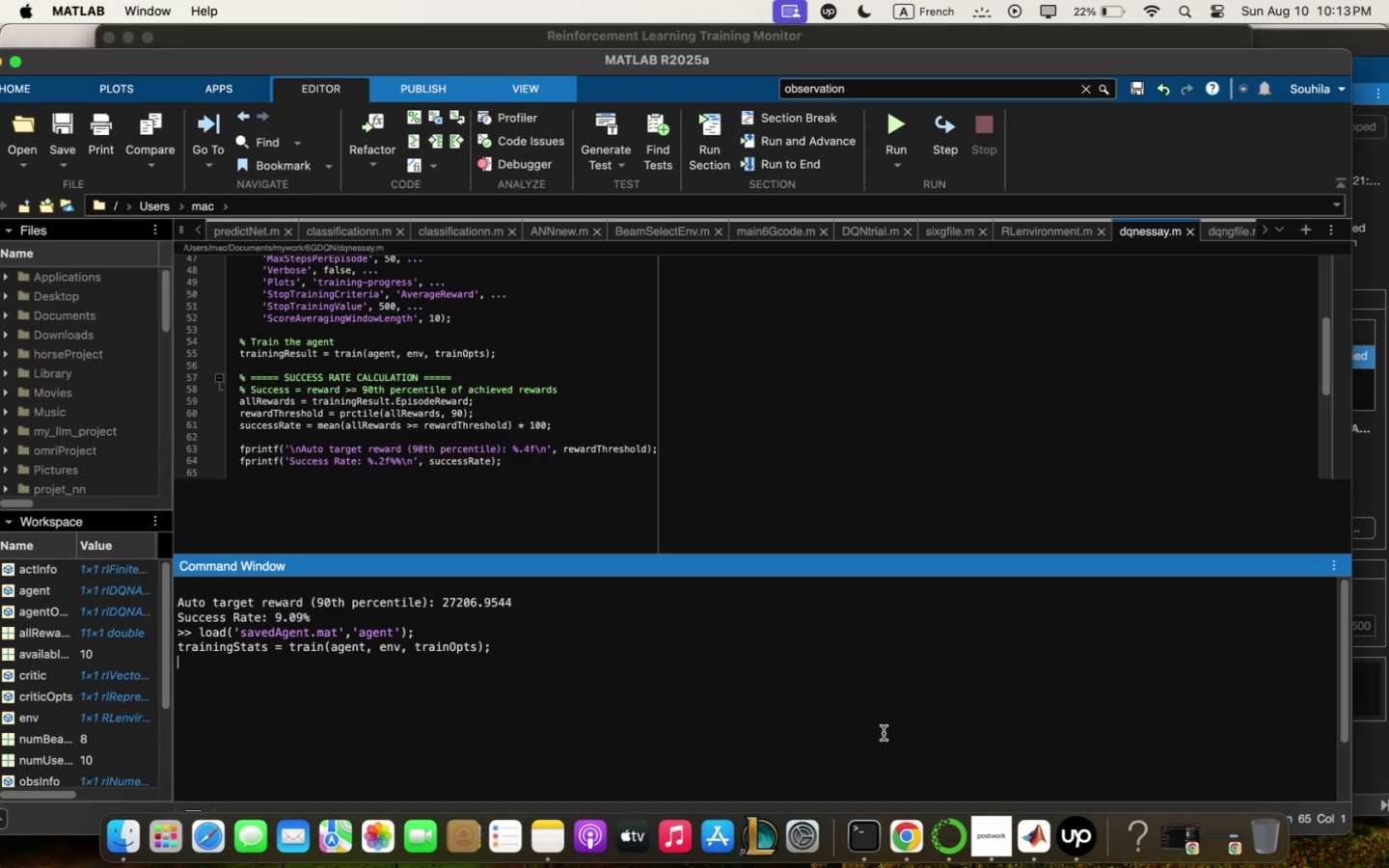 
key(Enter)
 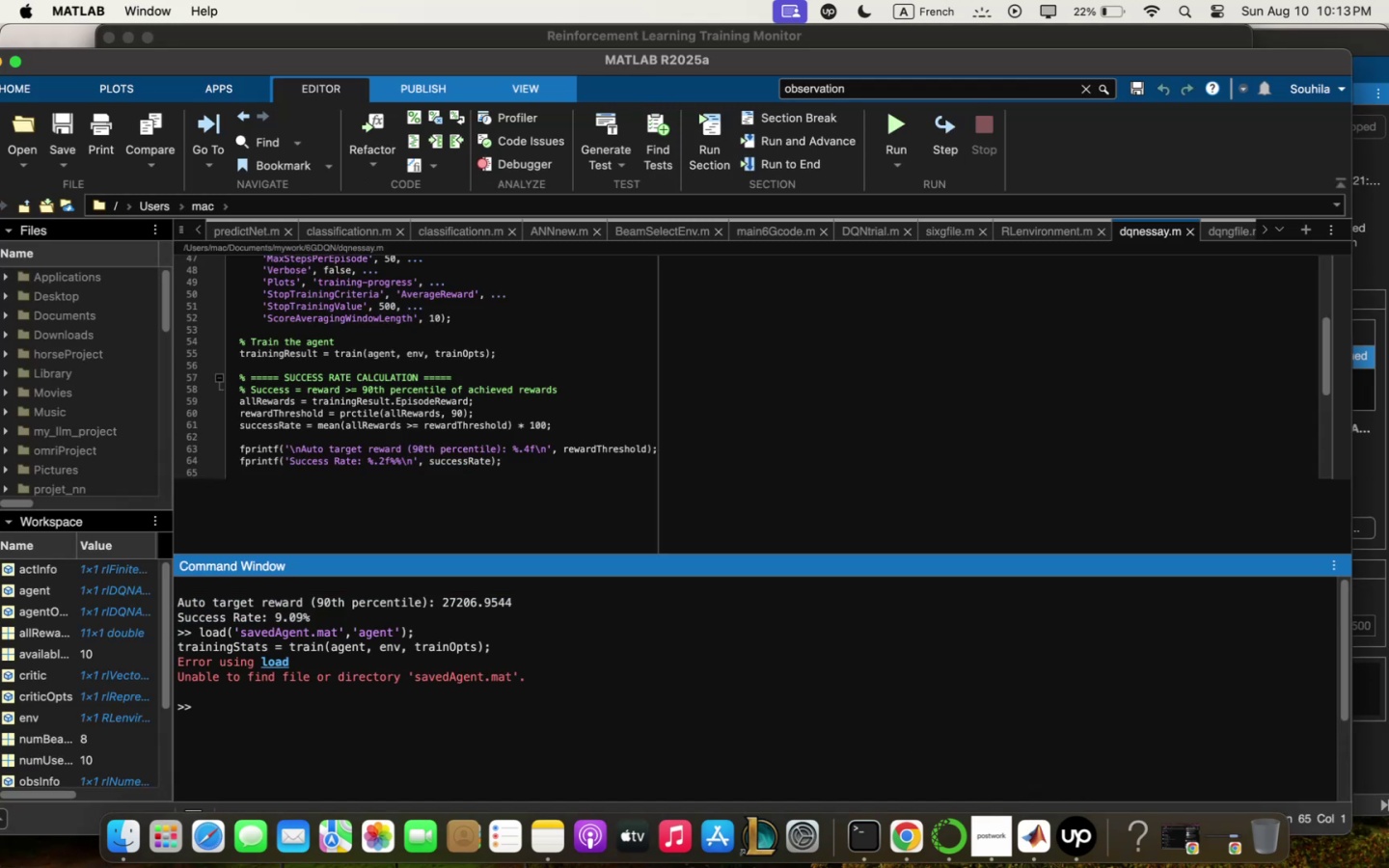 
wait(8.39)
 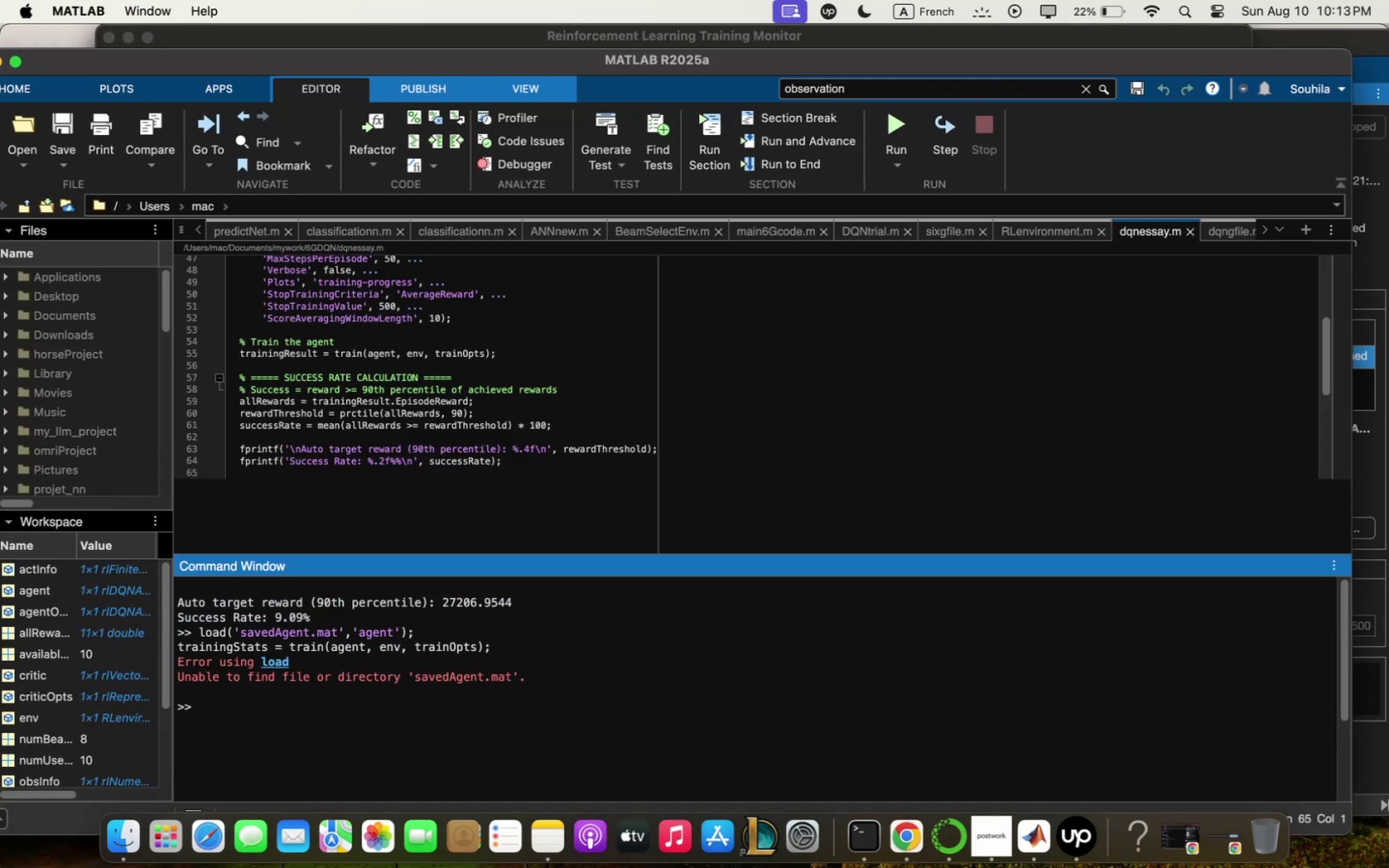 
key(Meta+Q)
 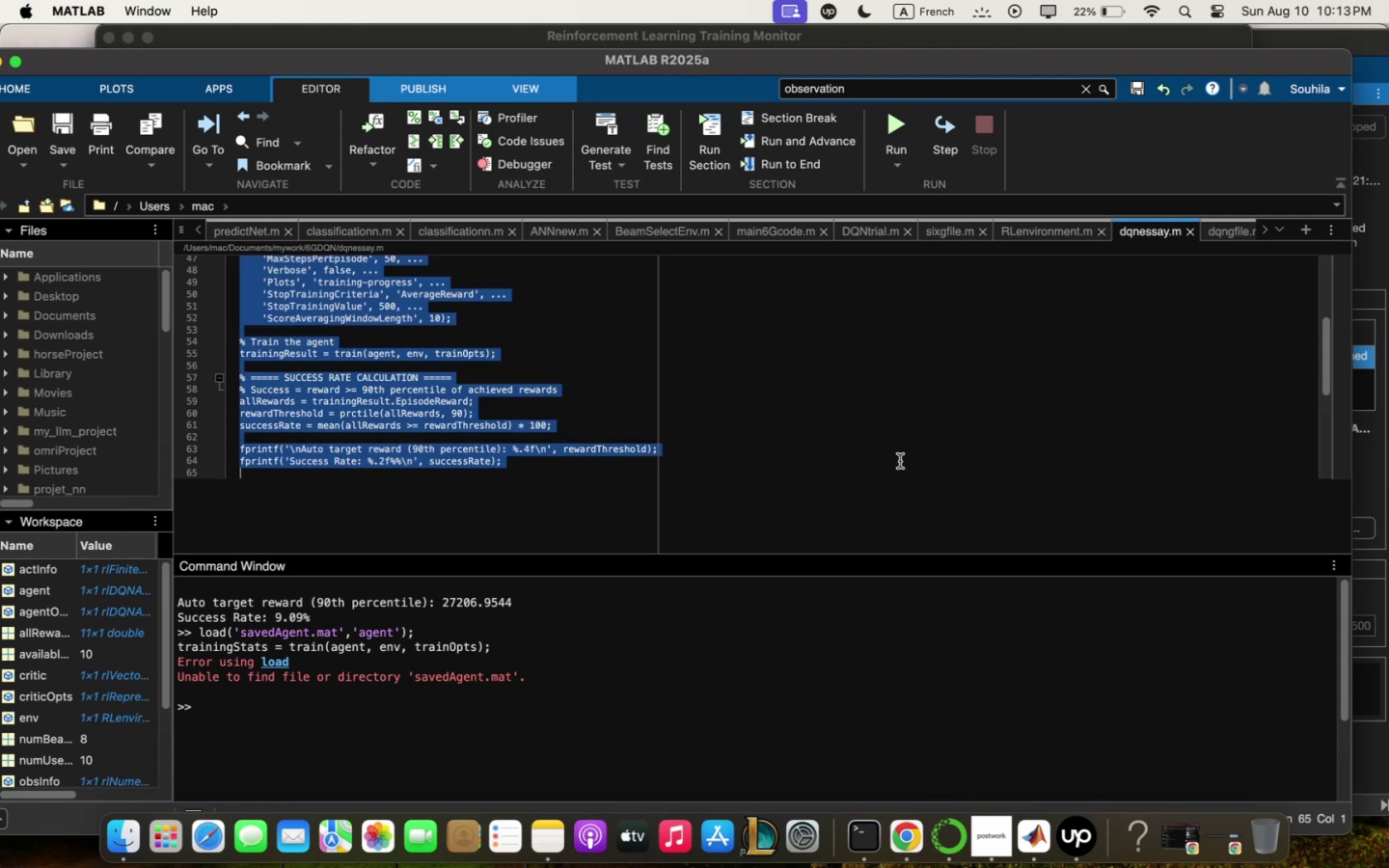 
key(Meta+C)
 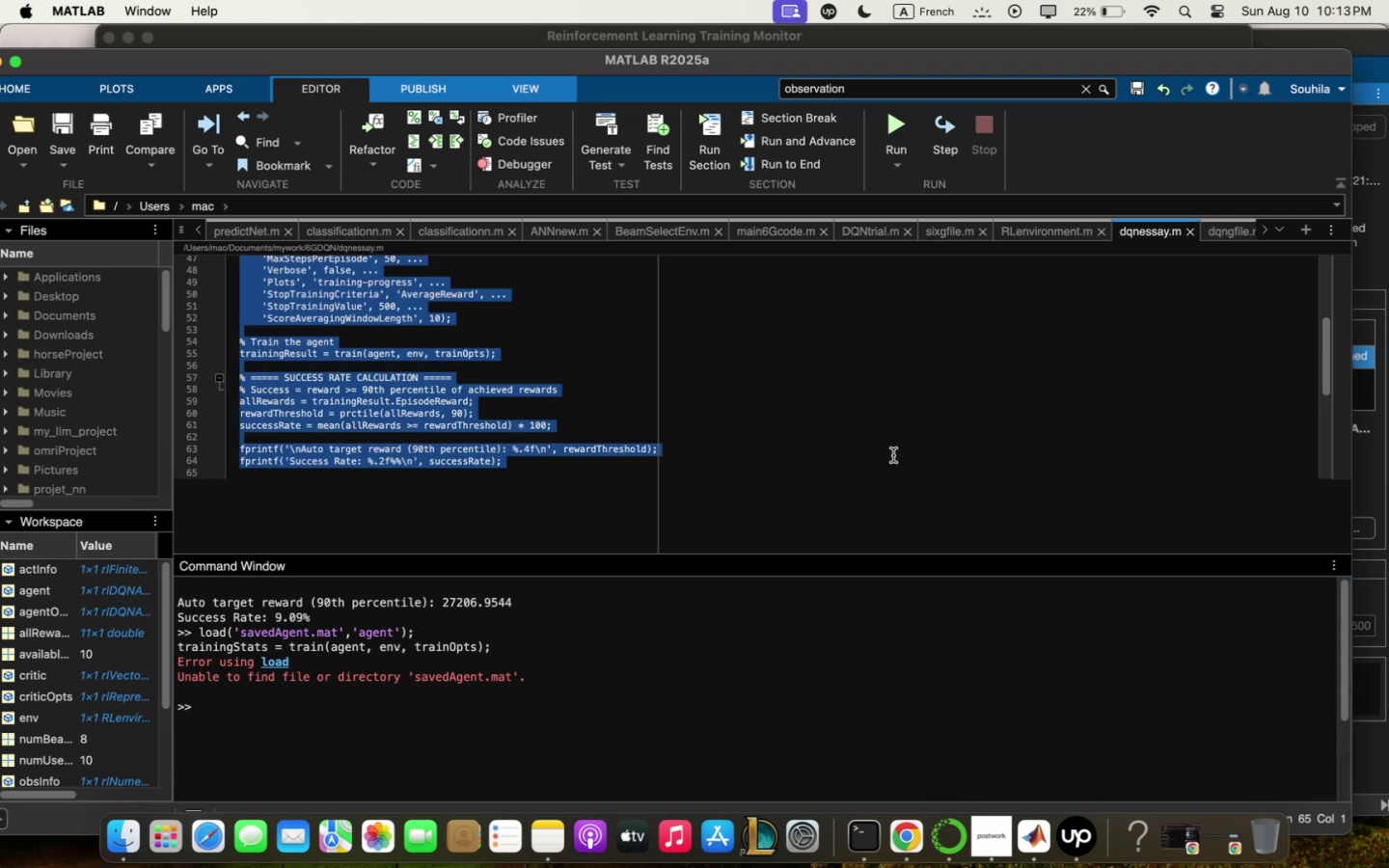 
left_click([475, 303])
 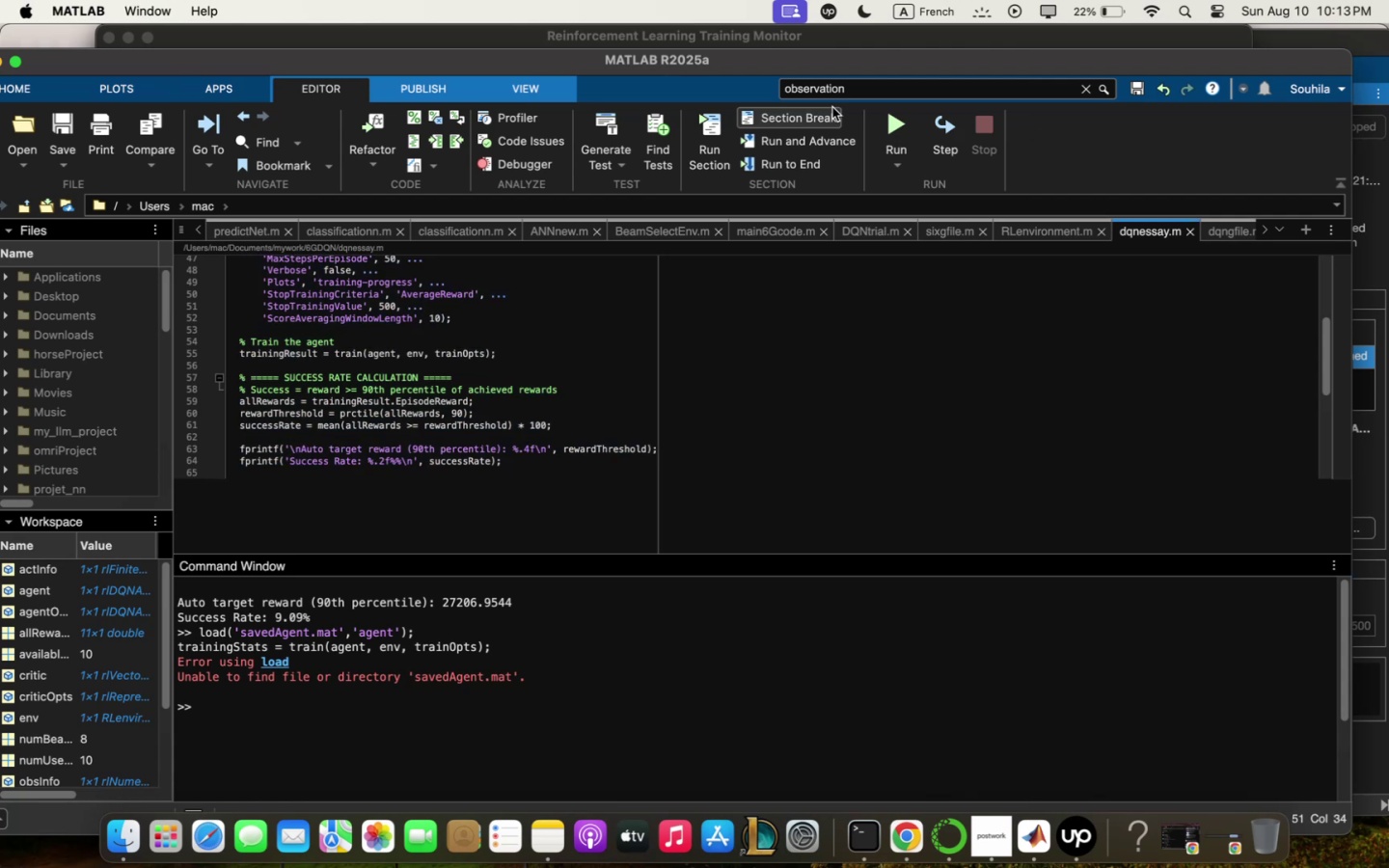 
left_click([898, 123])
 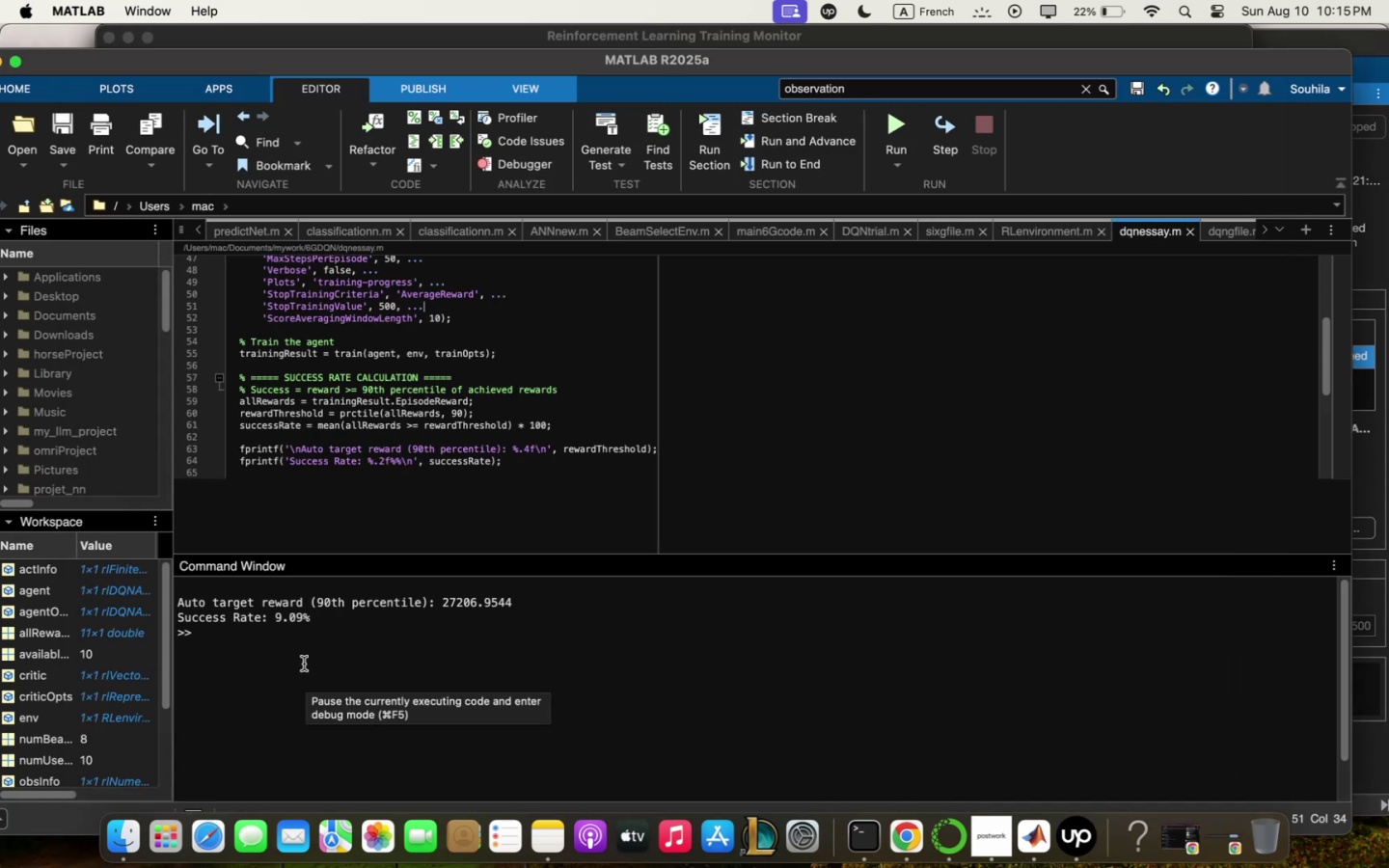 
wait(99.48)
 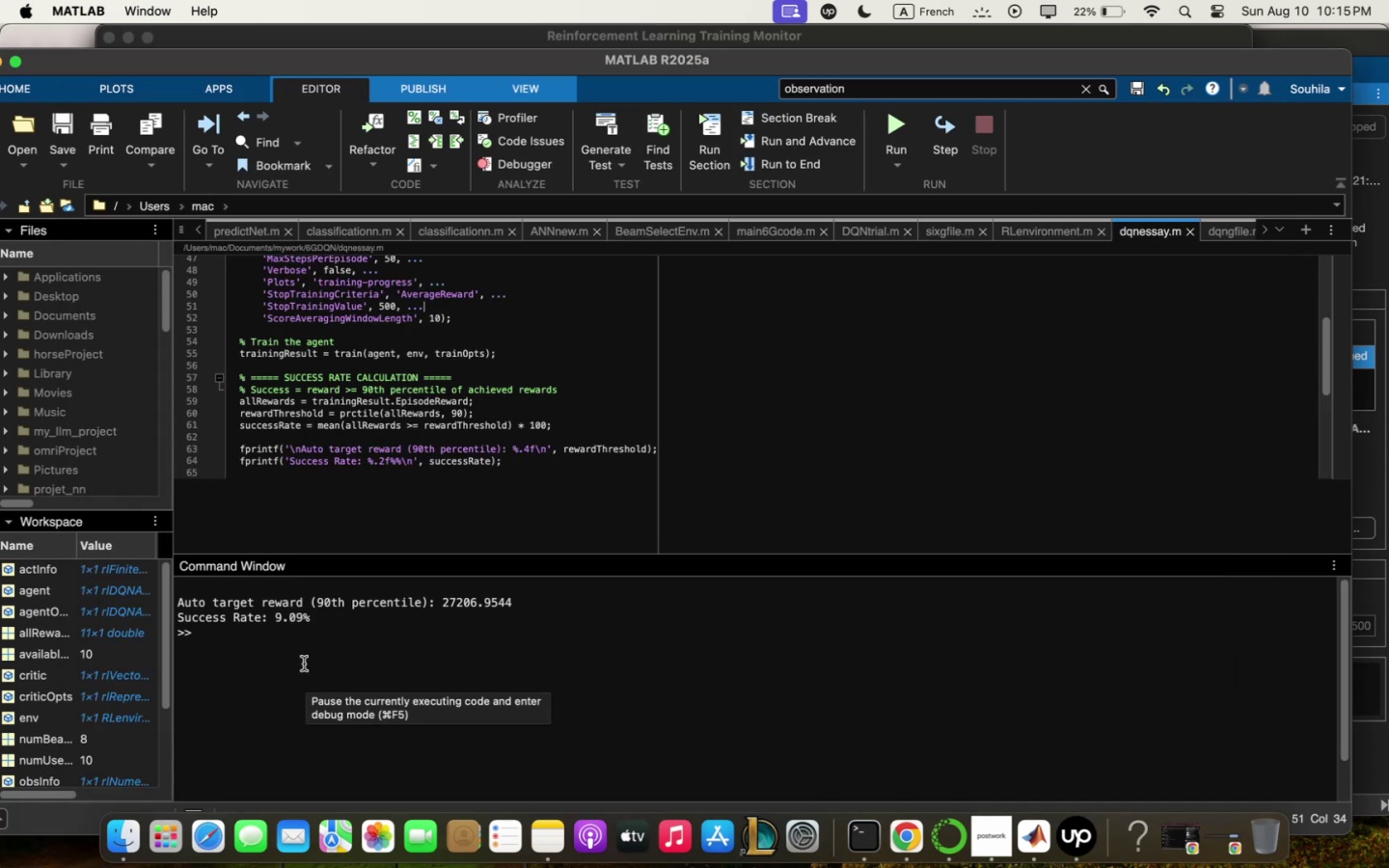 
left_click([905, 852])
 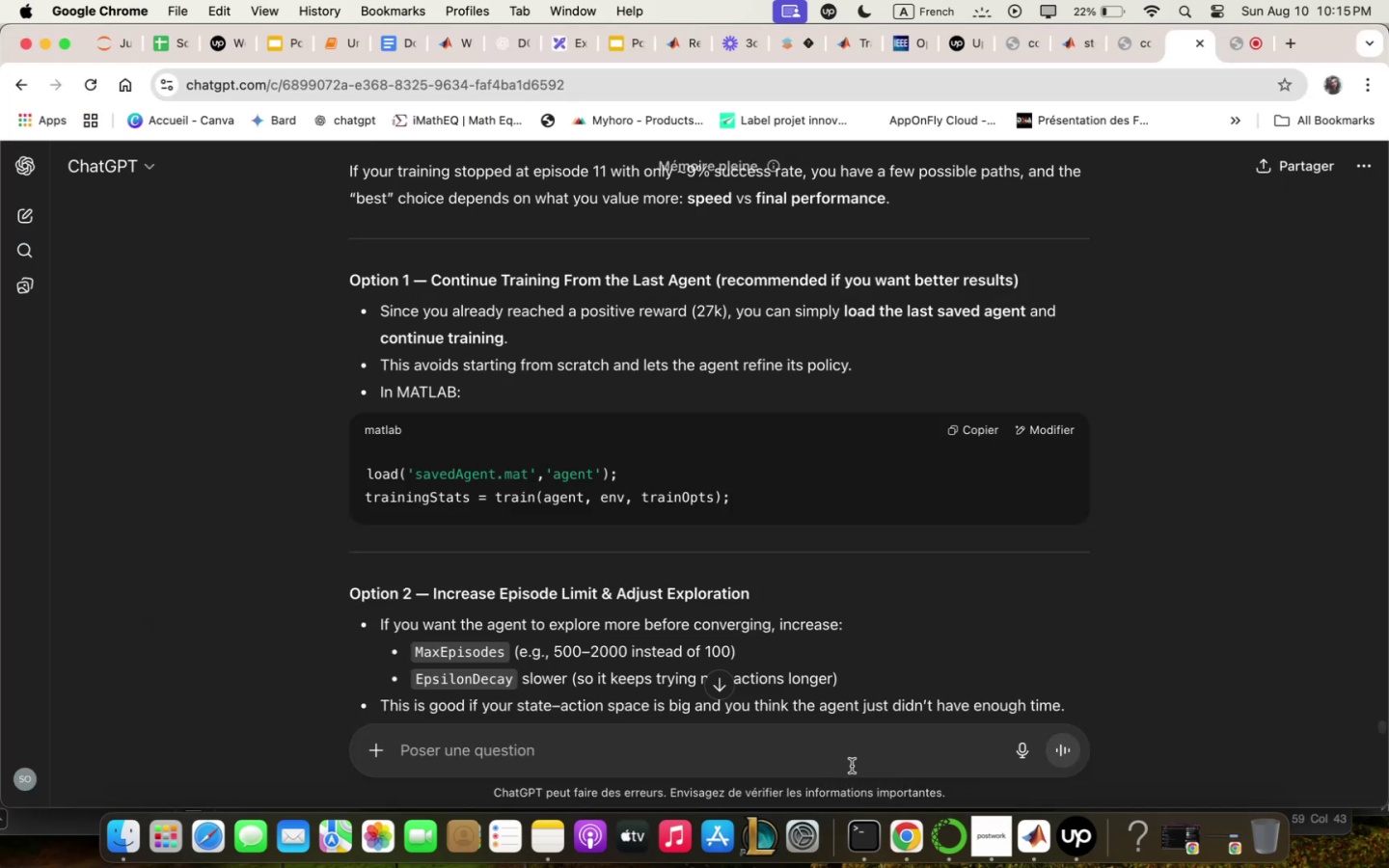 
left_click([852, 765])
 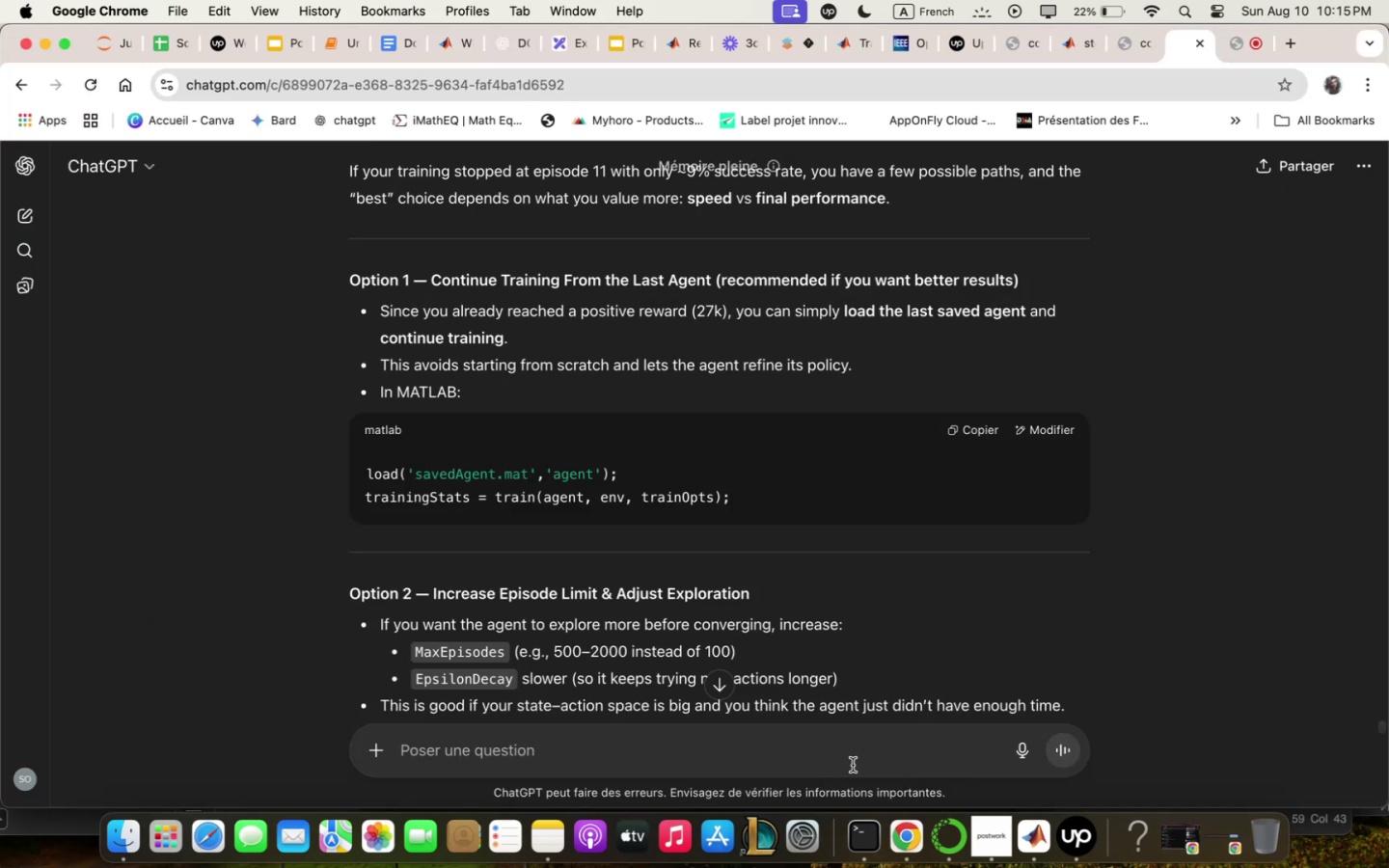 
type(give full script to noi)
key(Backspace)
key(Backspace)
key(Backspace)
type(qvoid stopping qt episode !! 5 eqrly)
 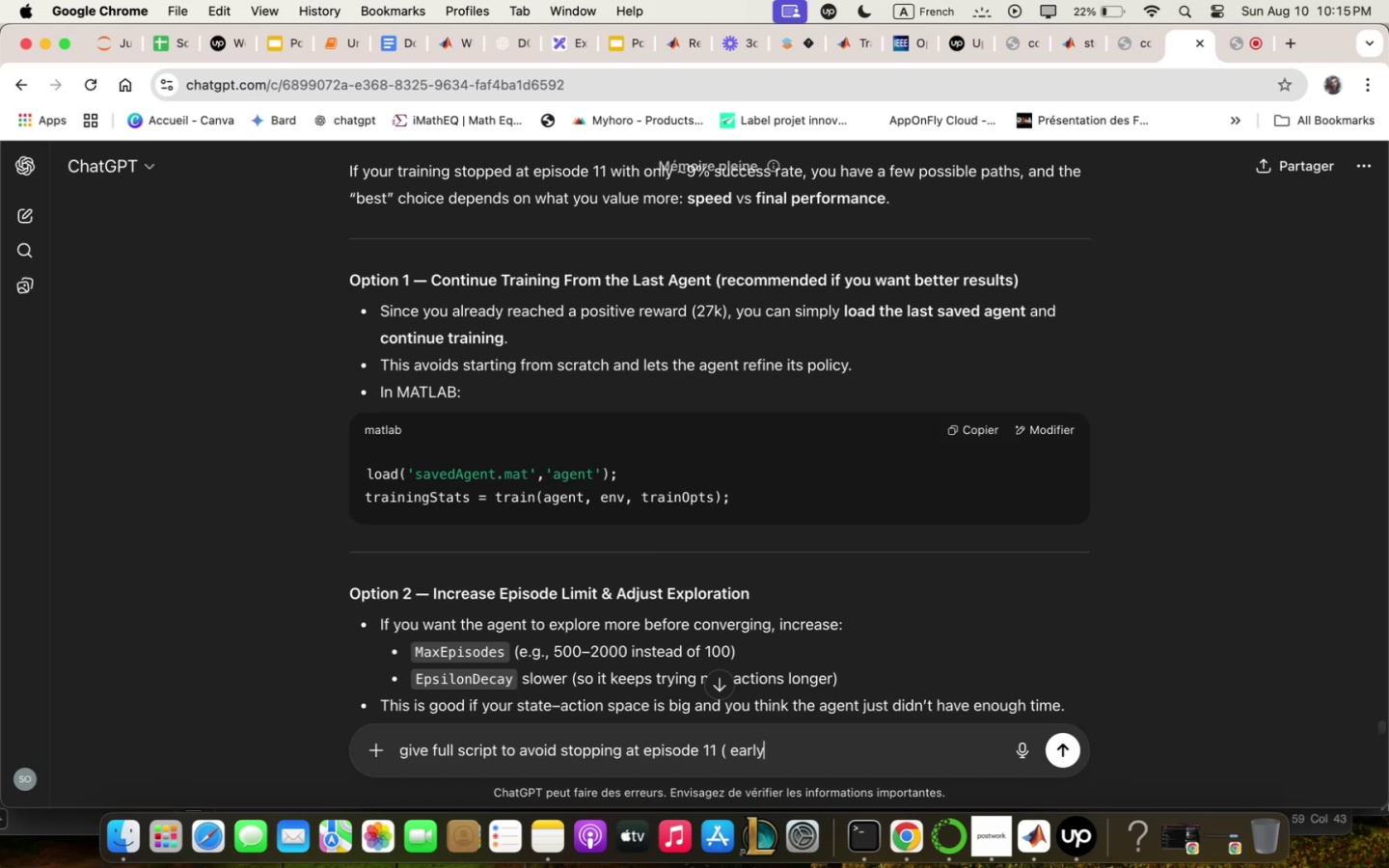 
key(ArrowLeft)
 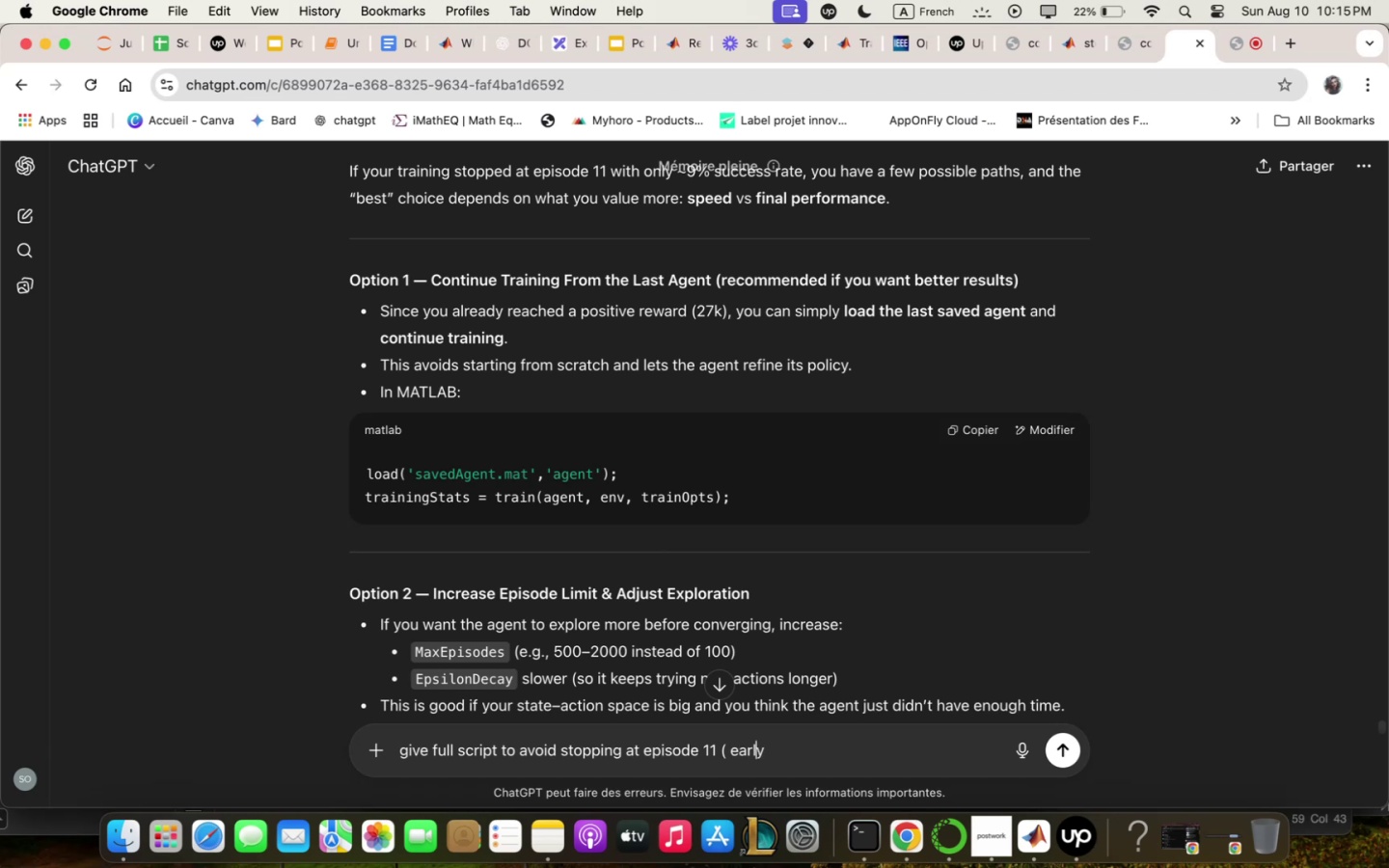 
key(ArrowLeft)
 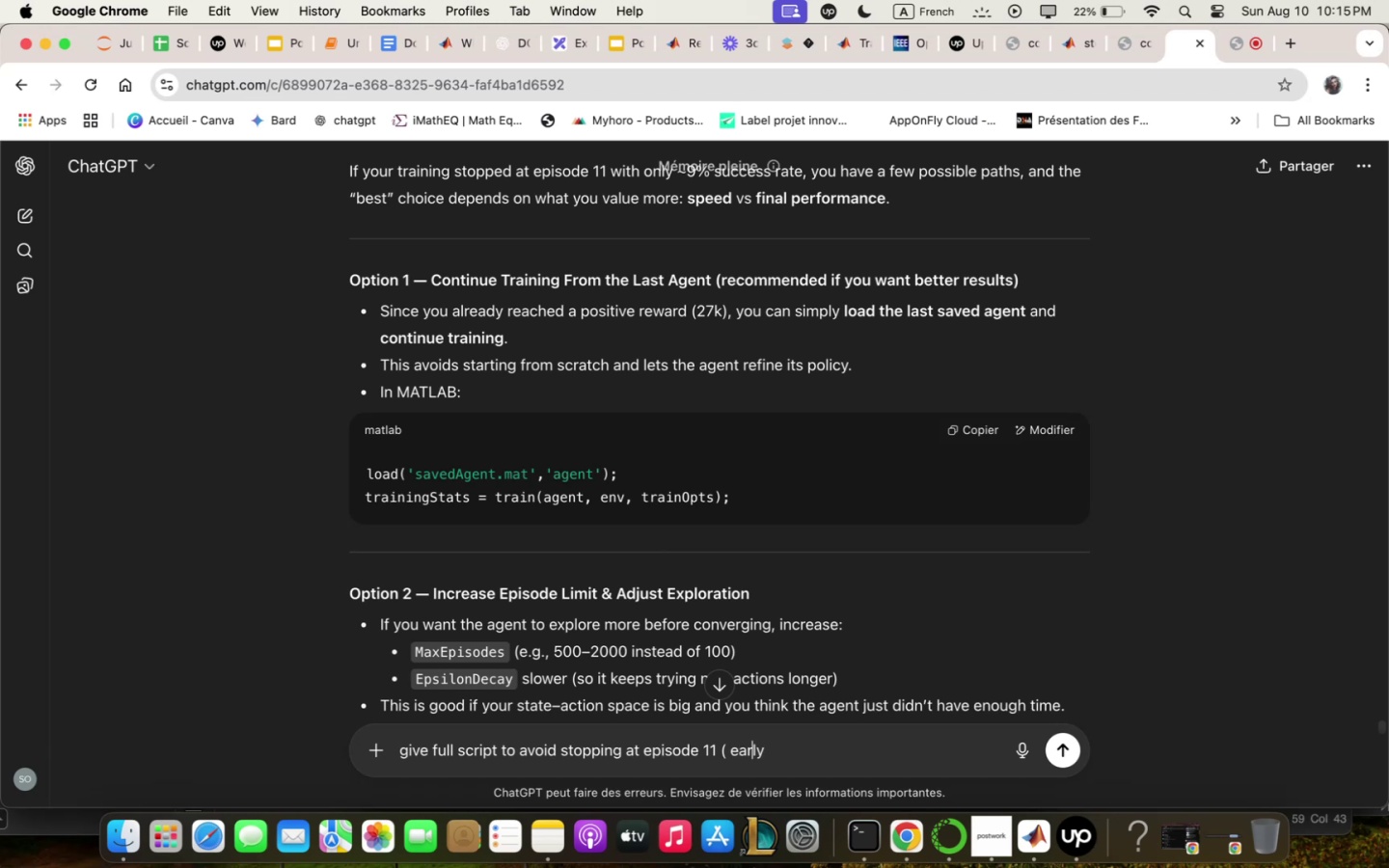 
key(ArrowLeft)
 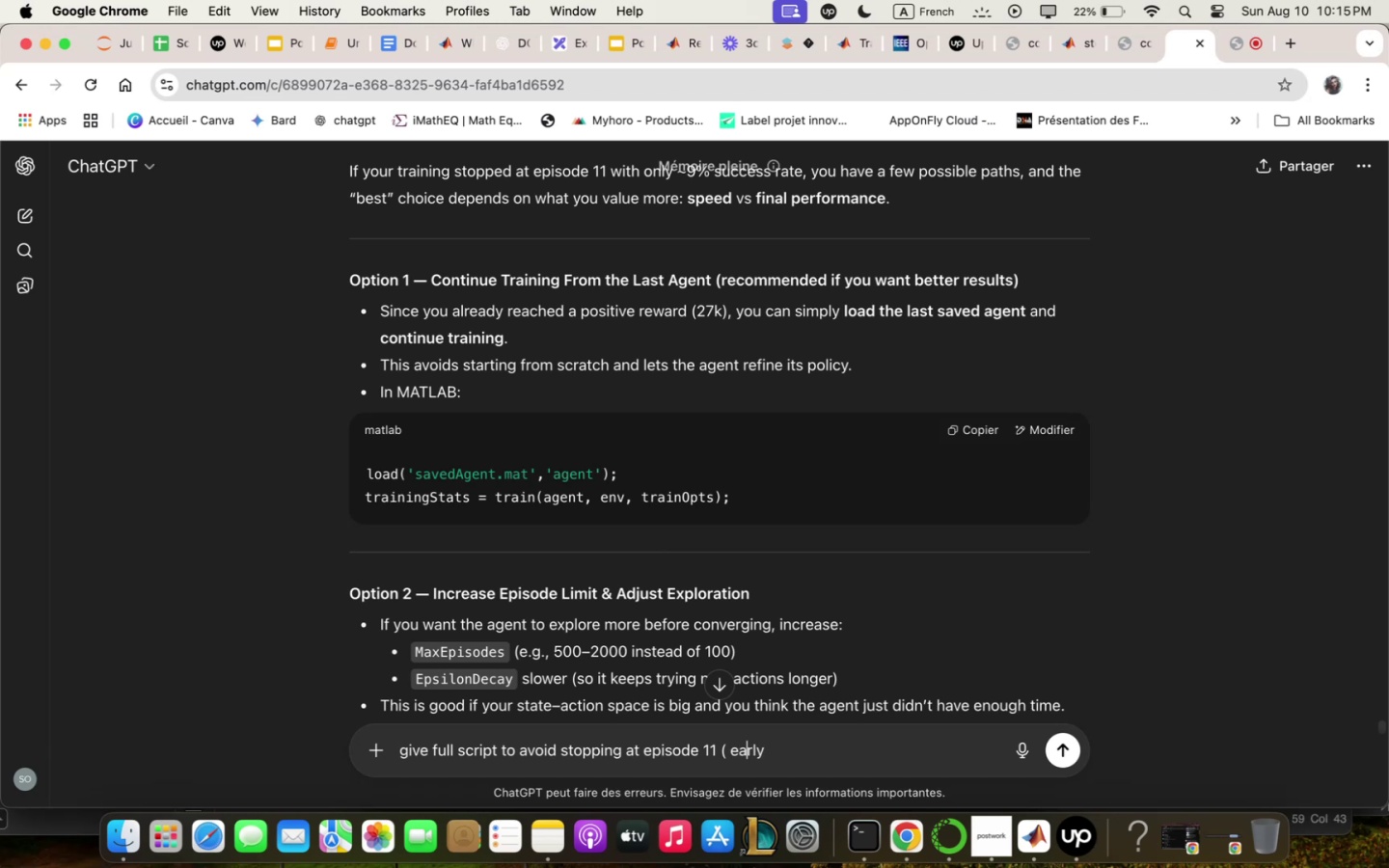 
key(ArrowLeft)
 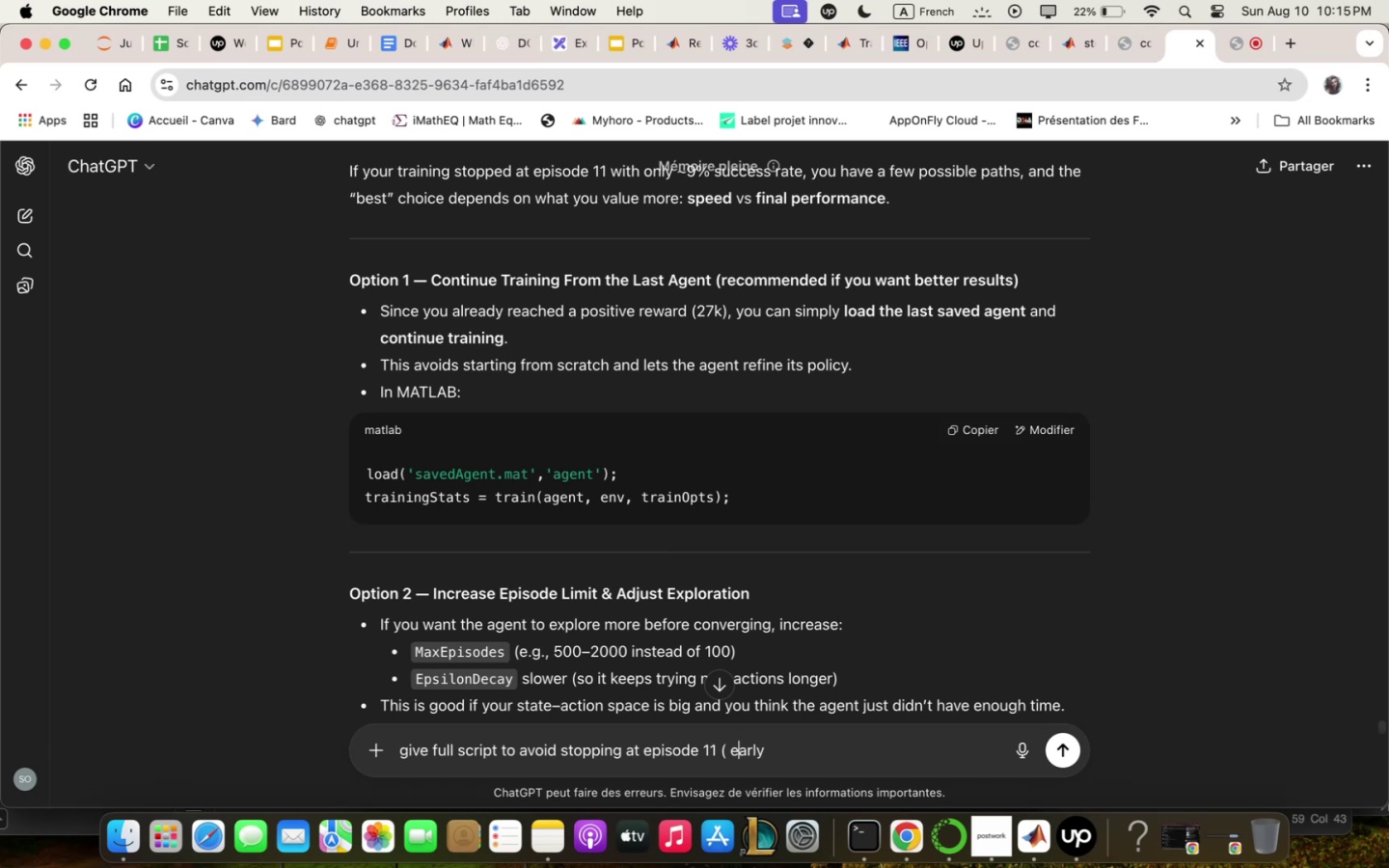 
key(ArrowLeft)
 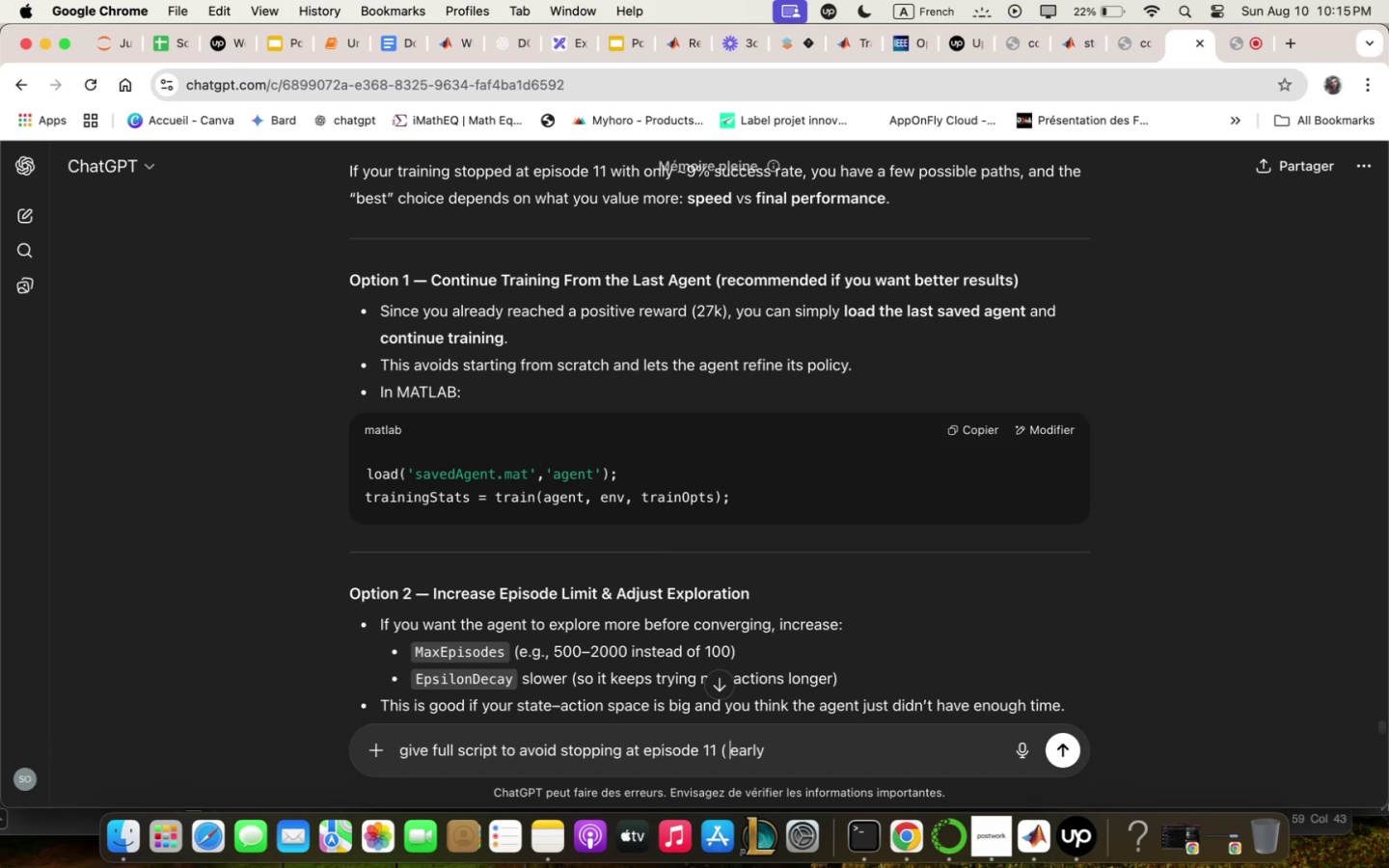 
type(oe)
key(Backspace)
type(r )
 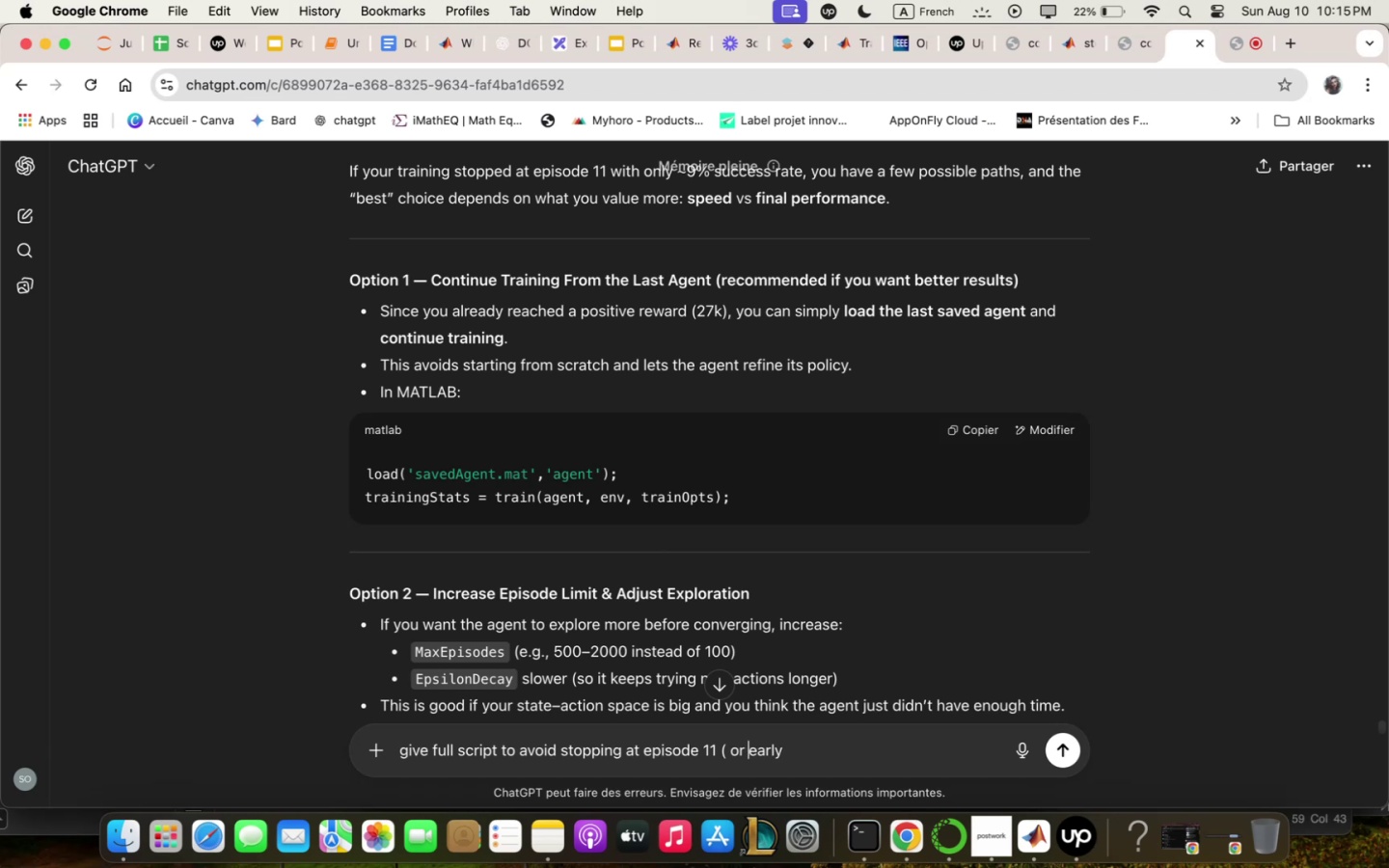 
hold_key(key=ArrowRight, duration=0.76)
 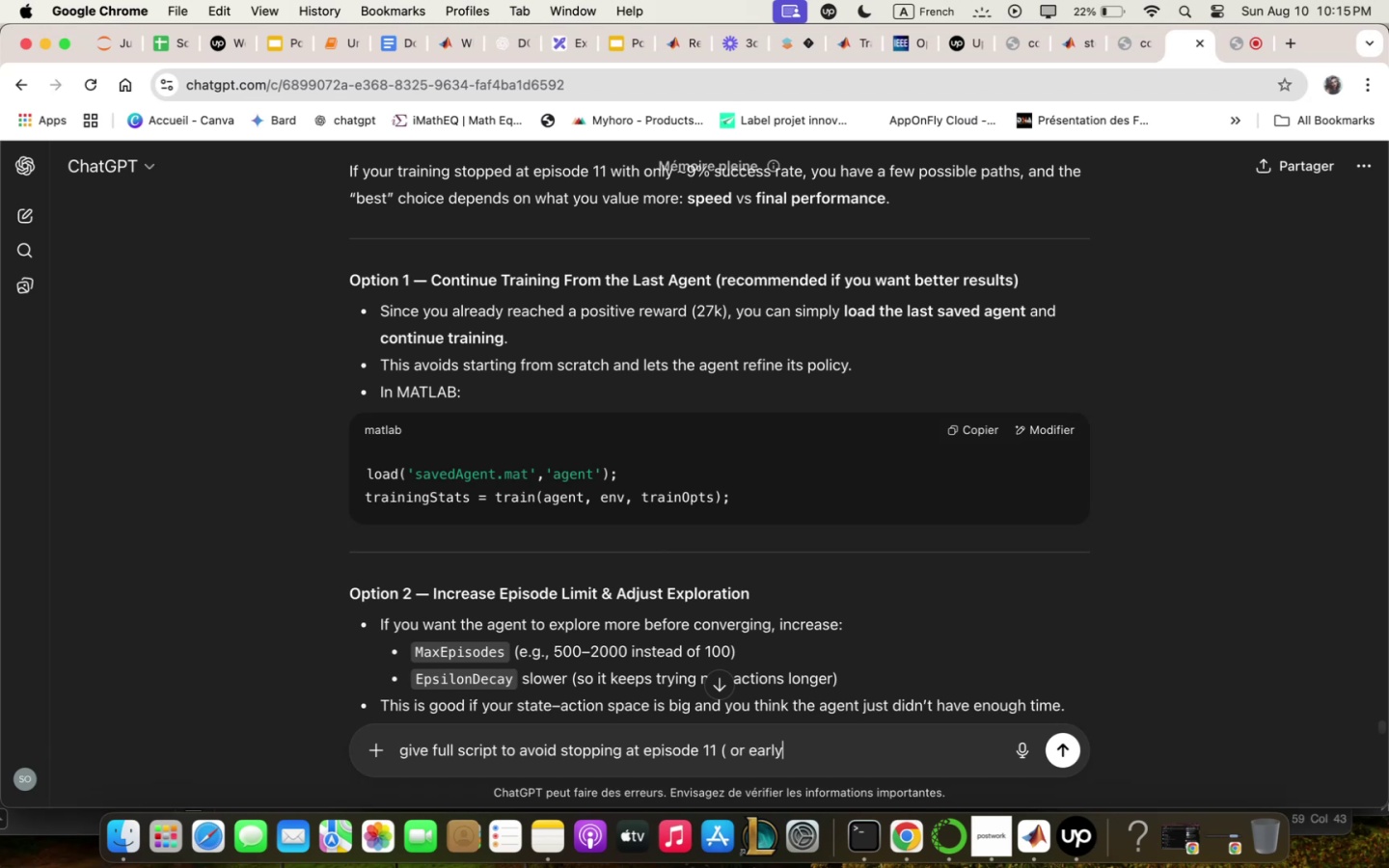 
key(ArrowRight)
 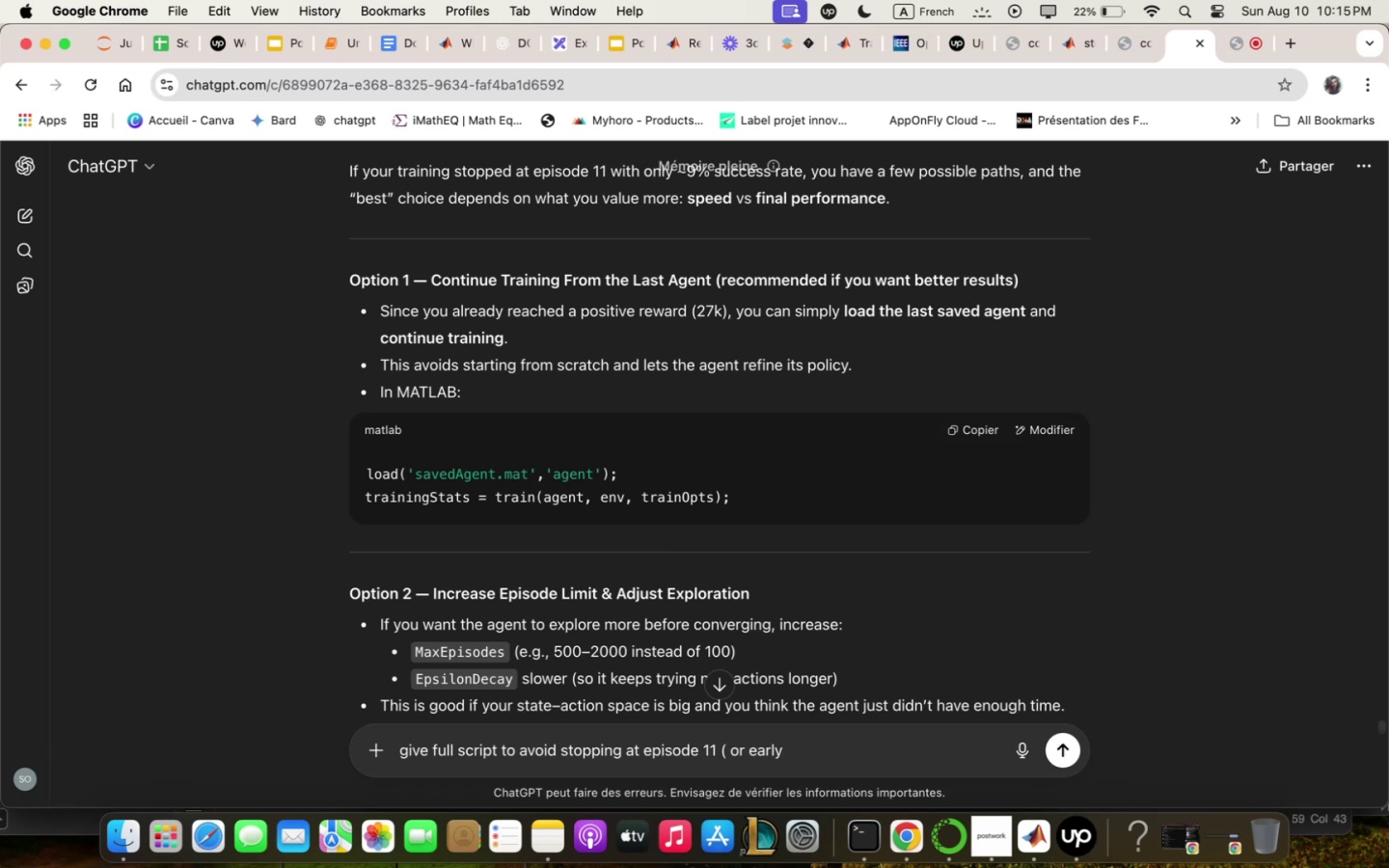 
key(Space)
 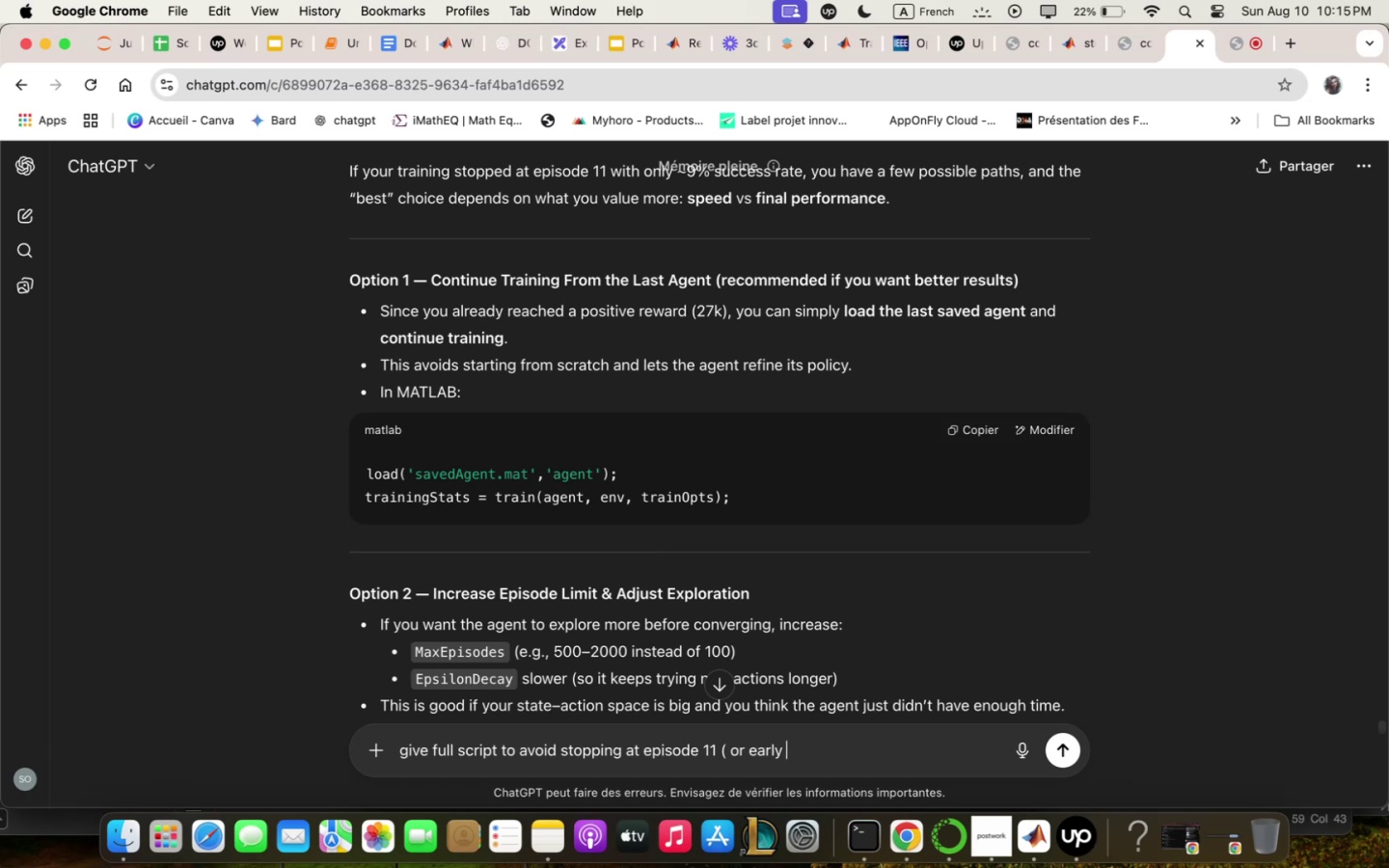 
key(Minus)
 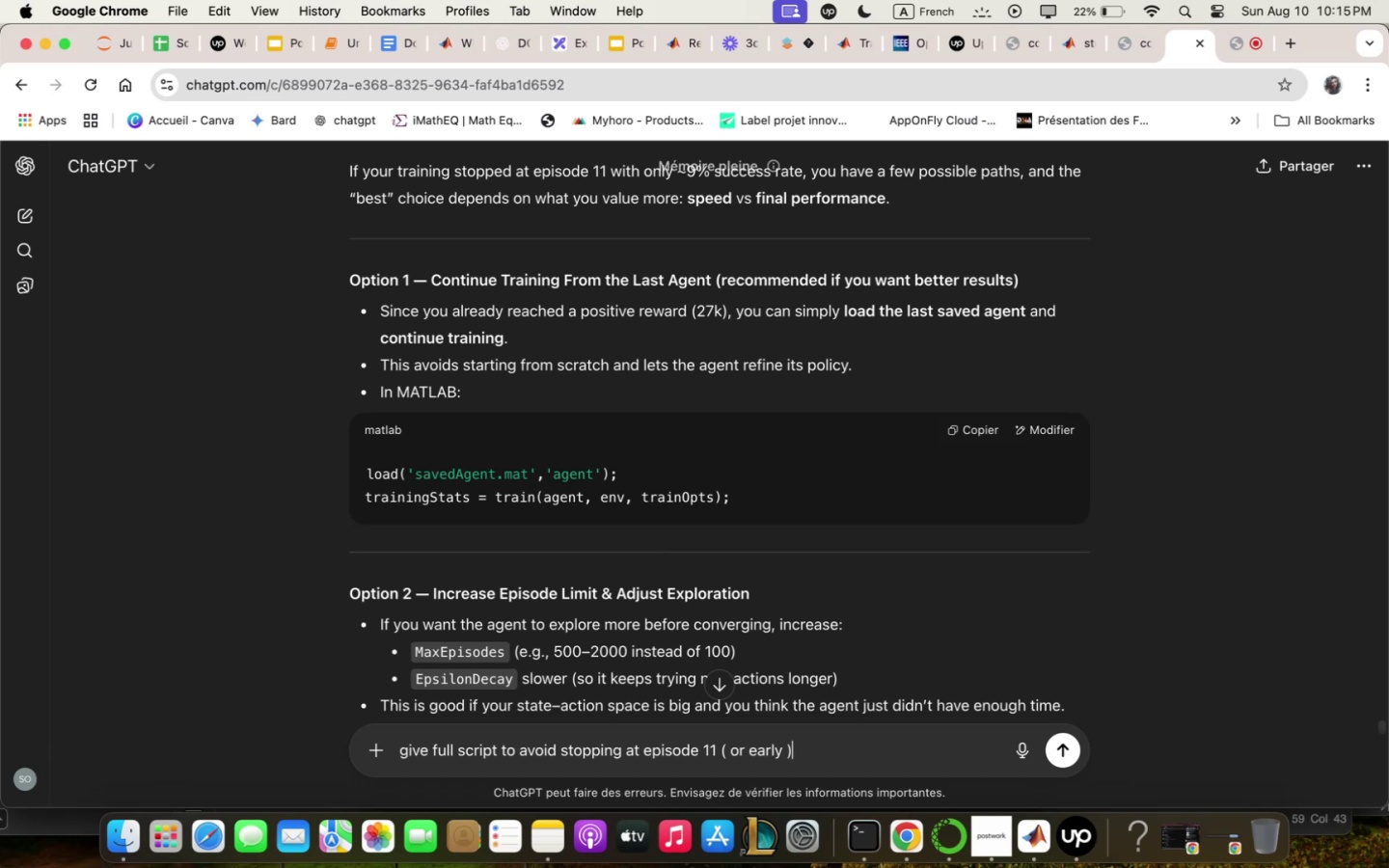 
key(Space)
 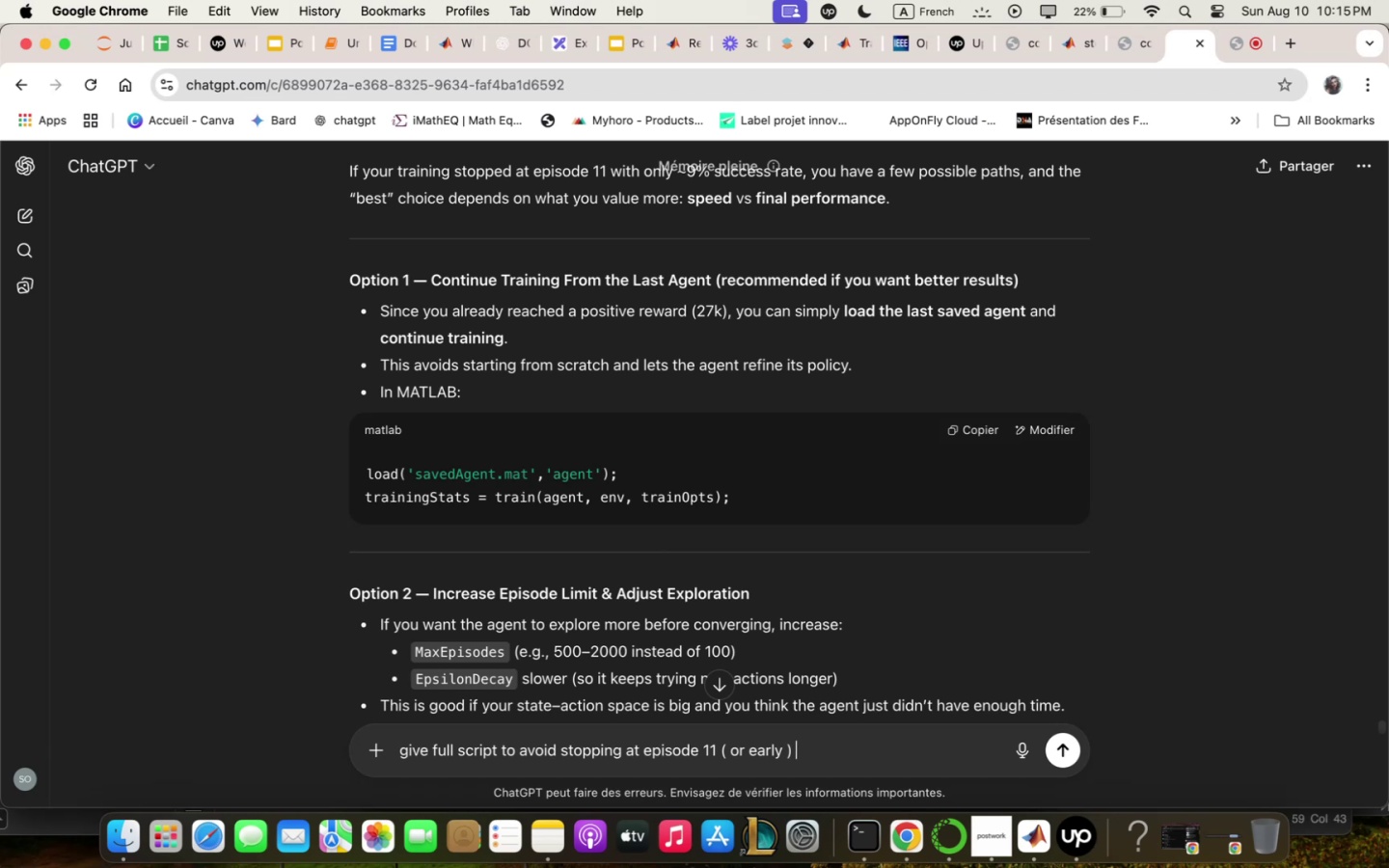 
key(Enter)
 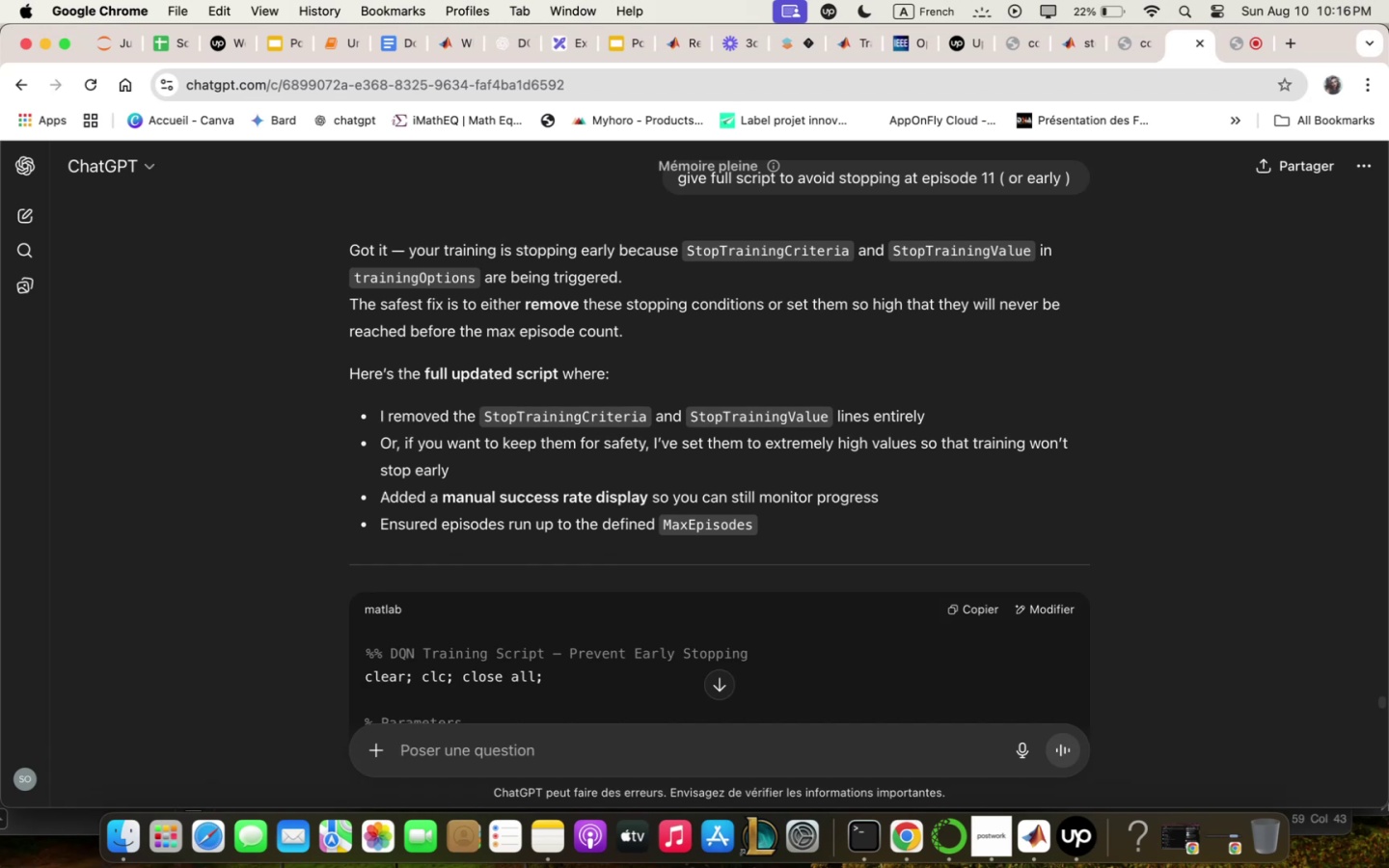 
wait(36.78)
 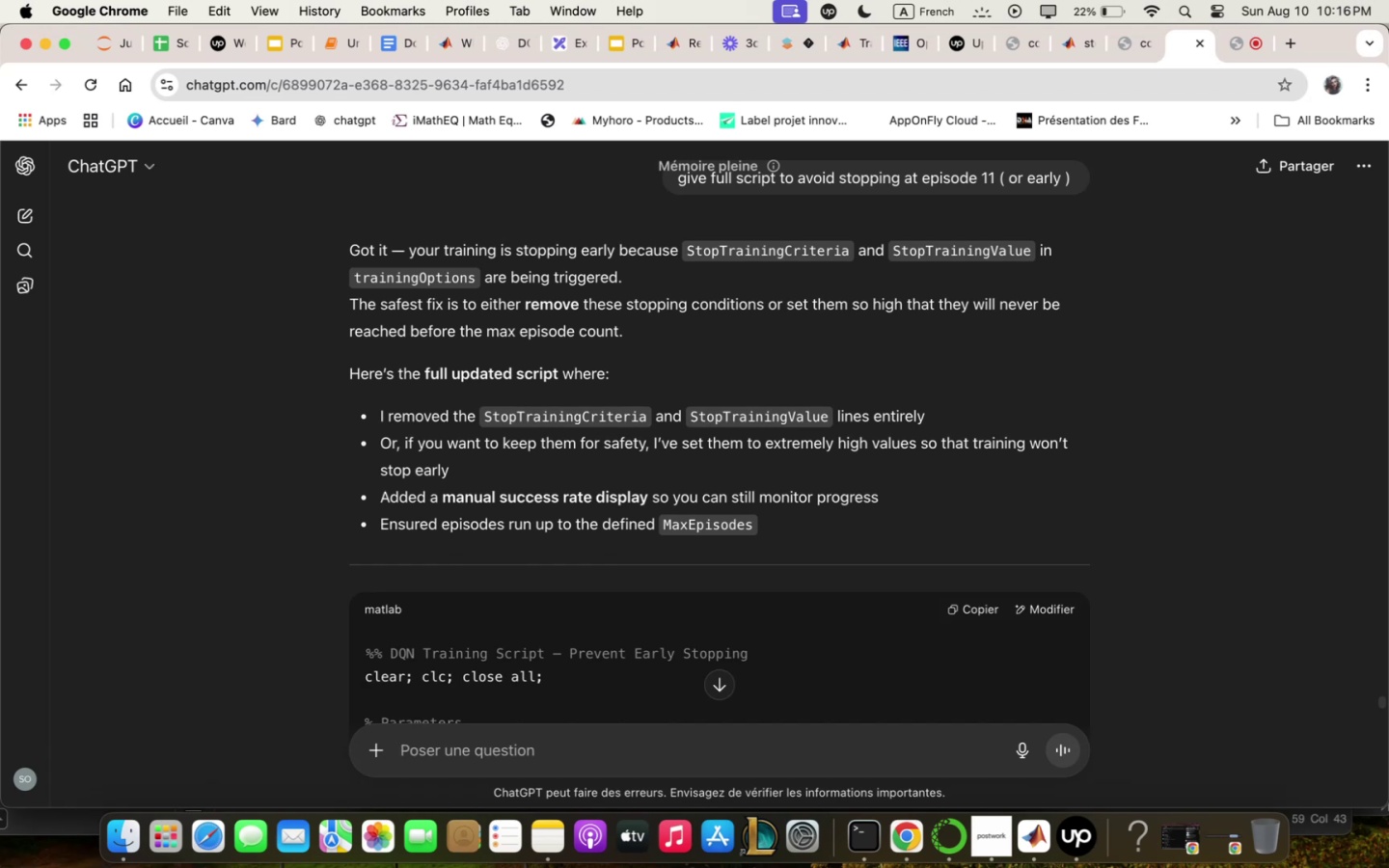 
scroll: coordinate [825, 650], scroll_direction: down, amount: 61.0
 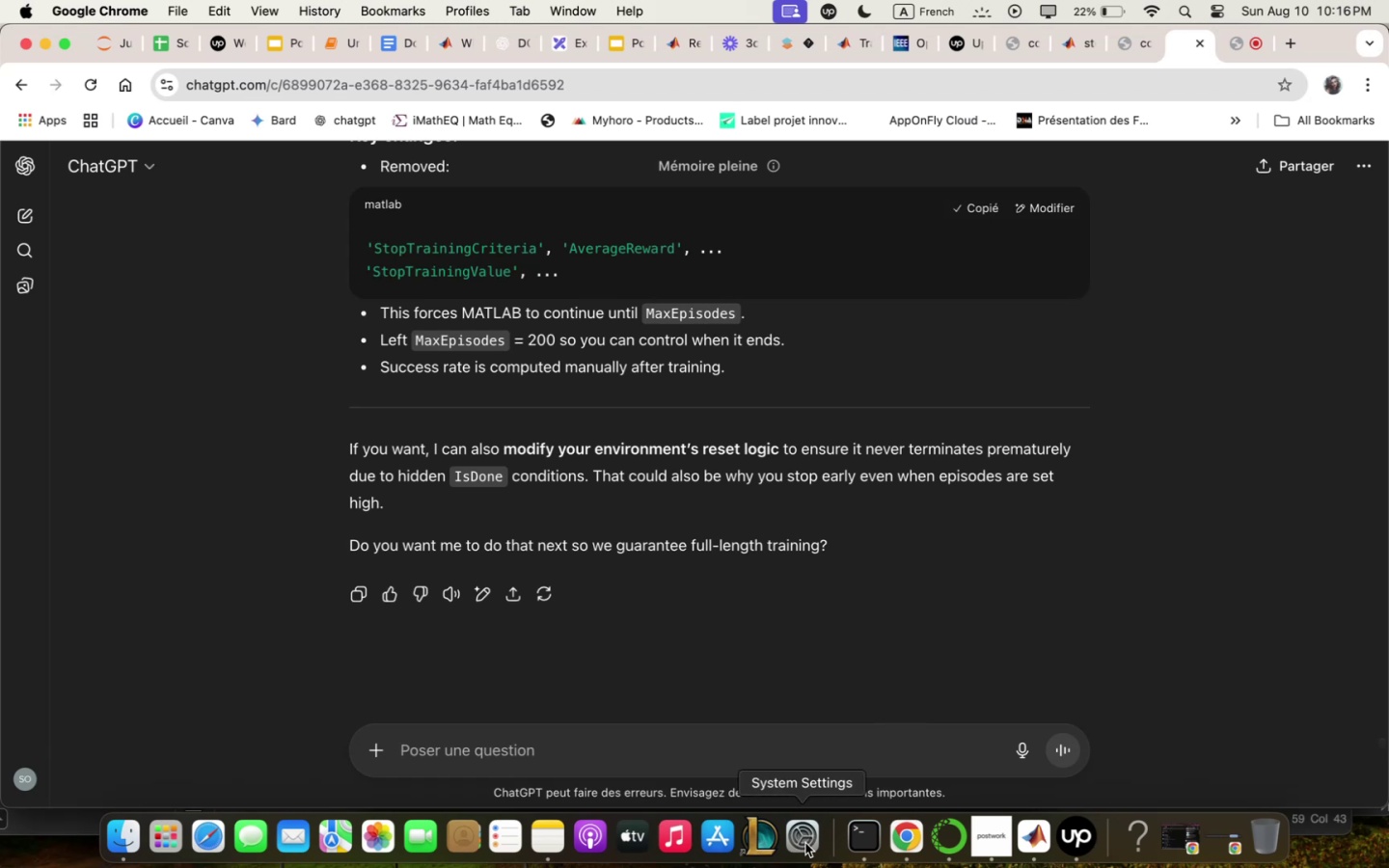 
left_click([1045, 849])
 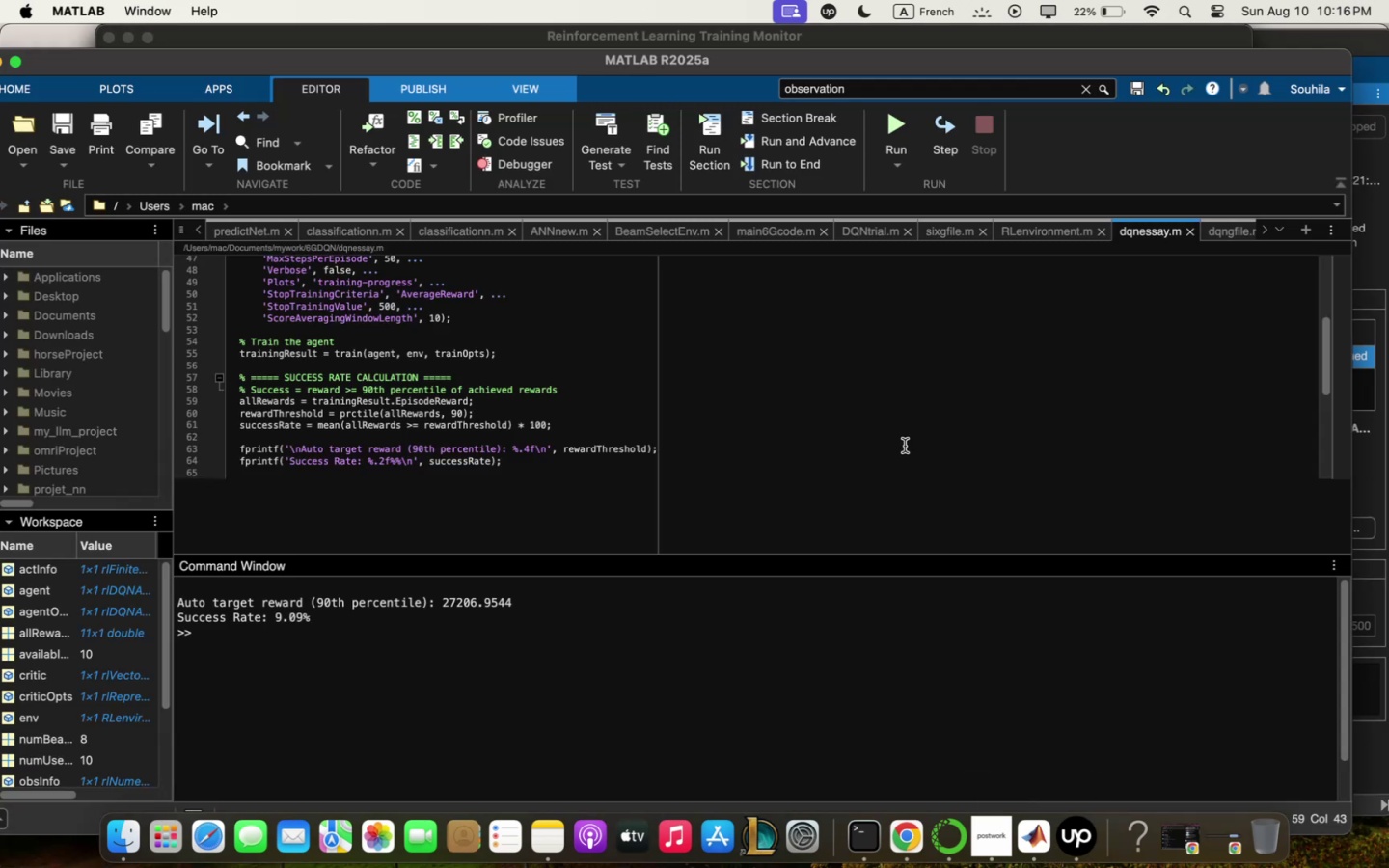 
left_click([952, 395])
 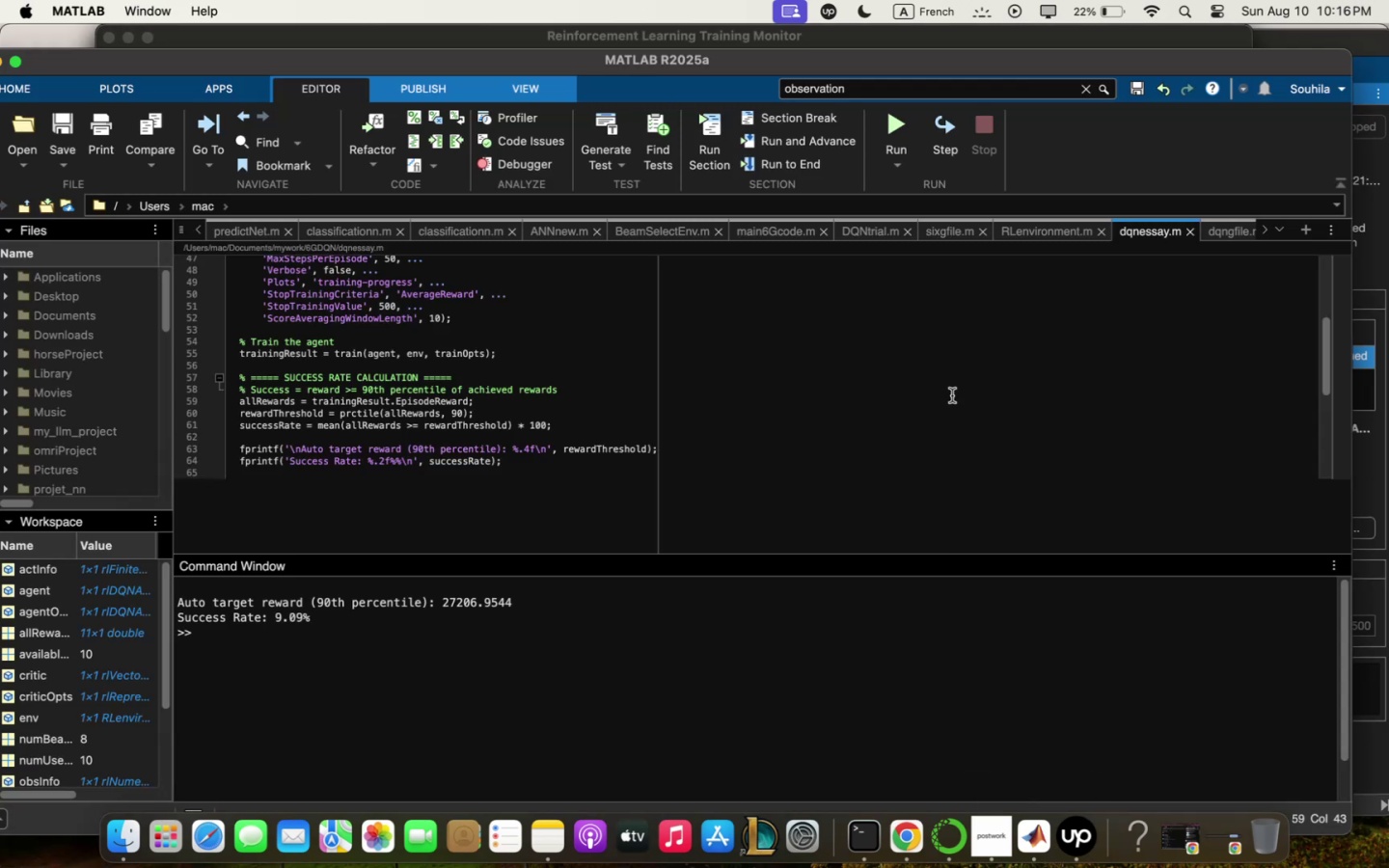 
key(Meta+CommandLeft)
 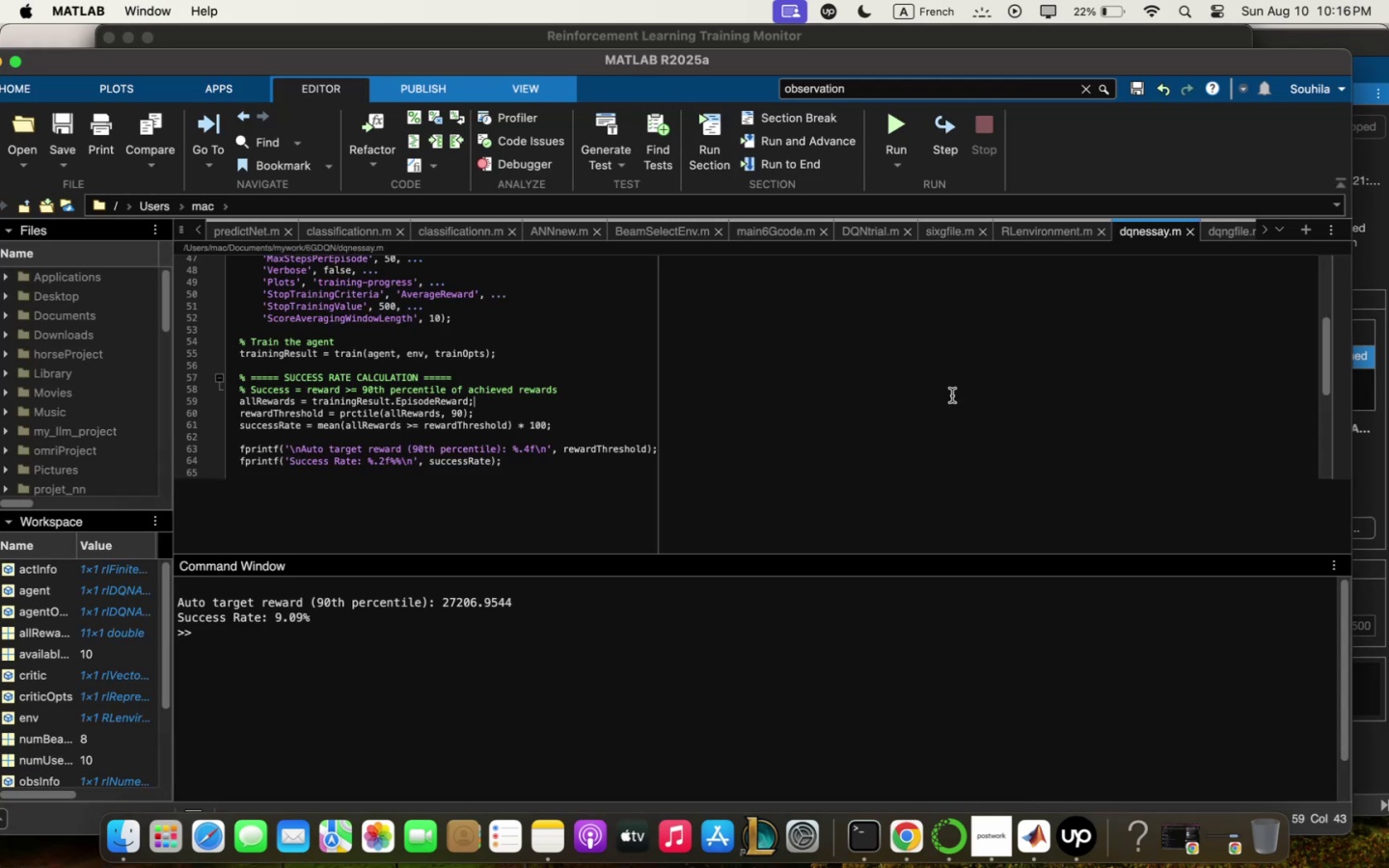 
key(Meta+Q)
 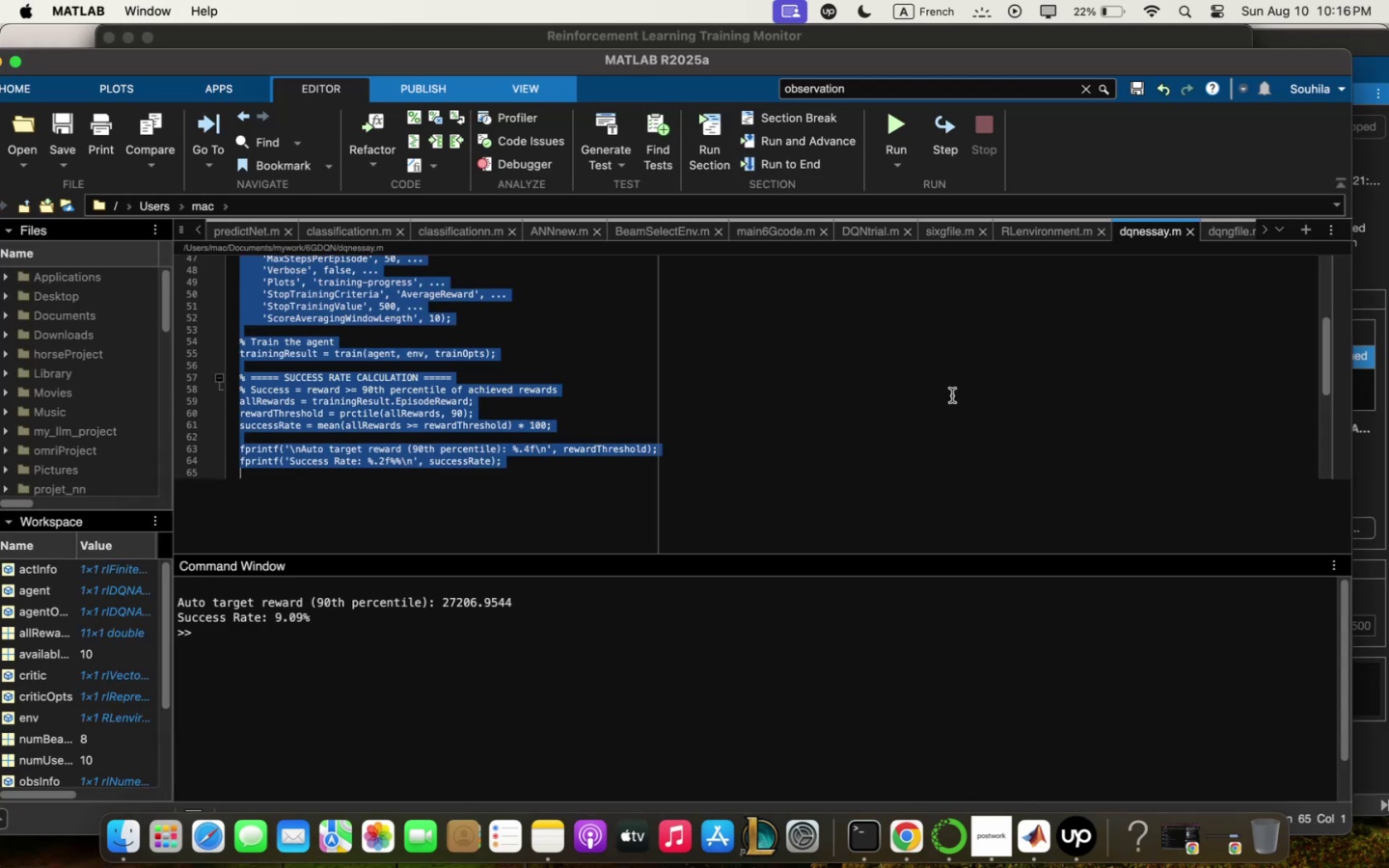 
key(Backspace)
 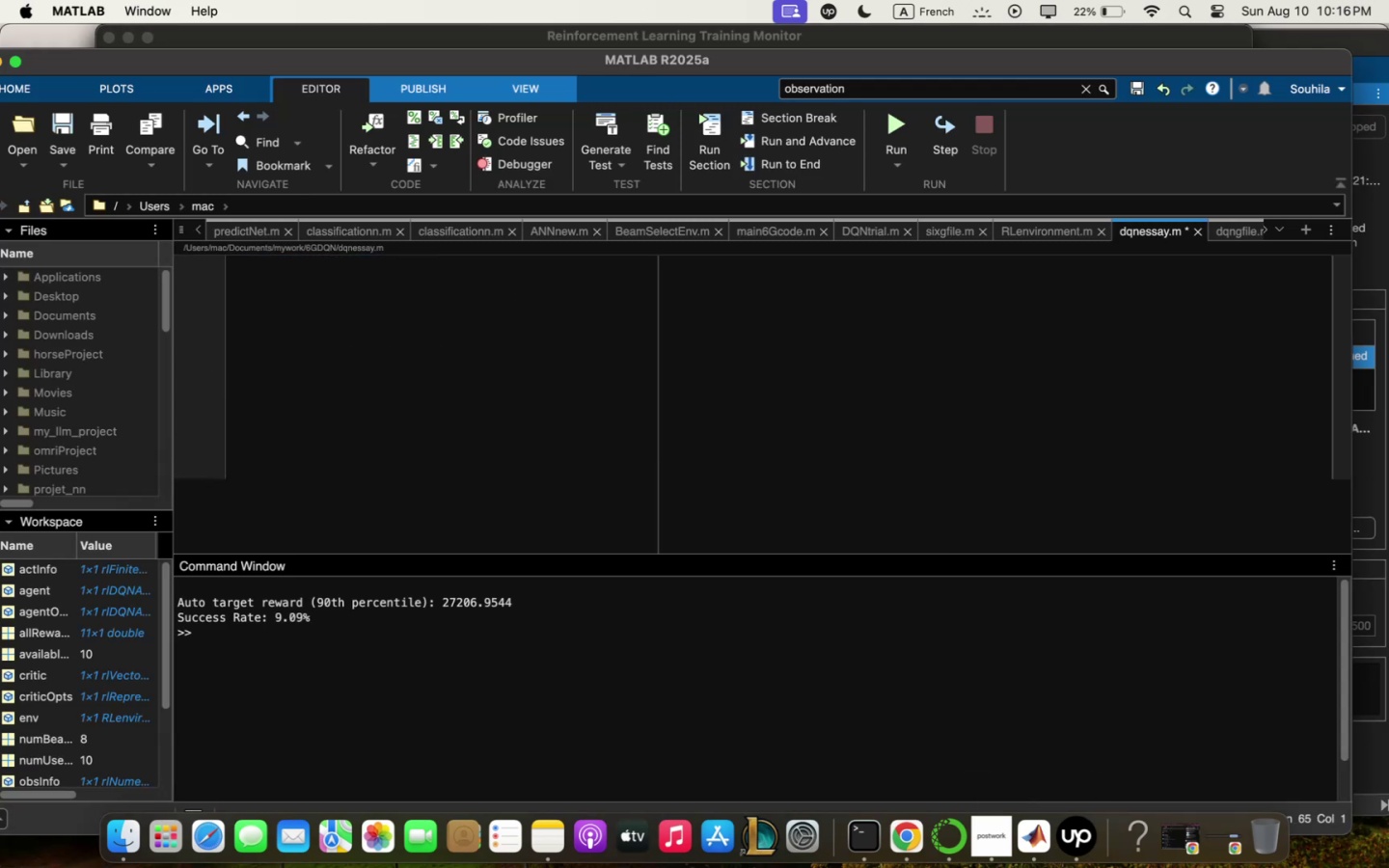 
key(Meta+V)
 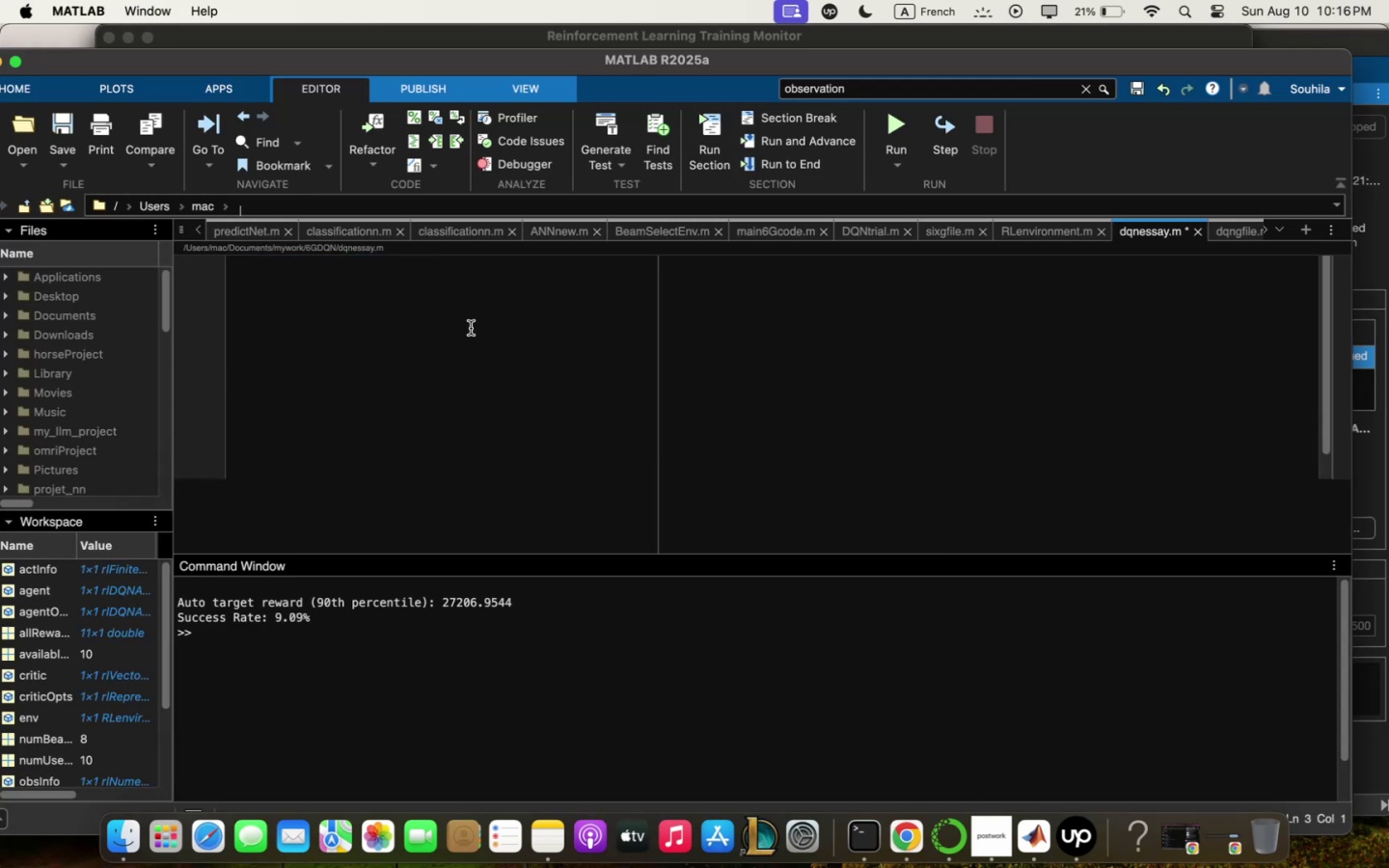 
wait(5.25)
 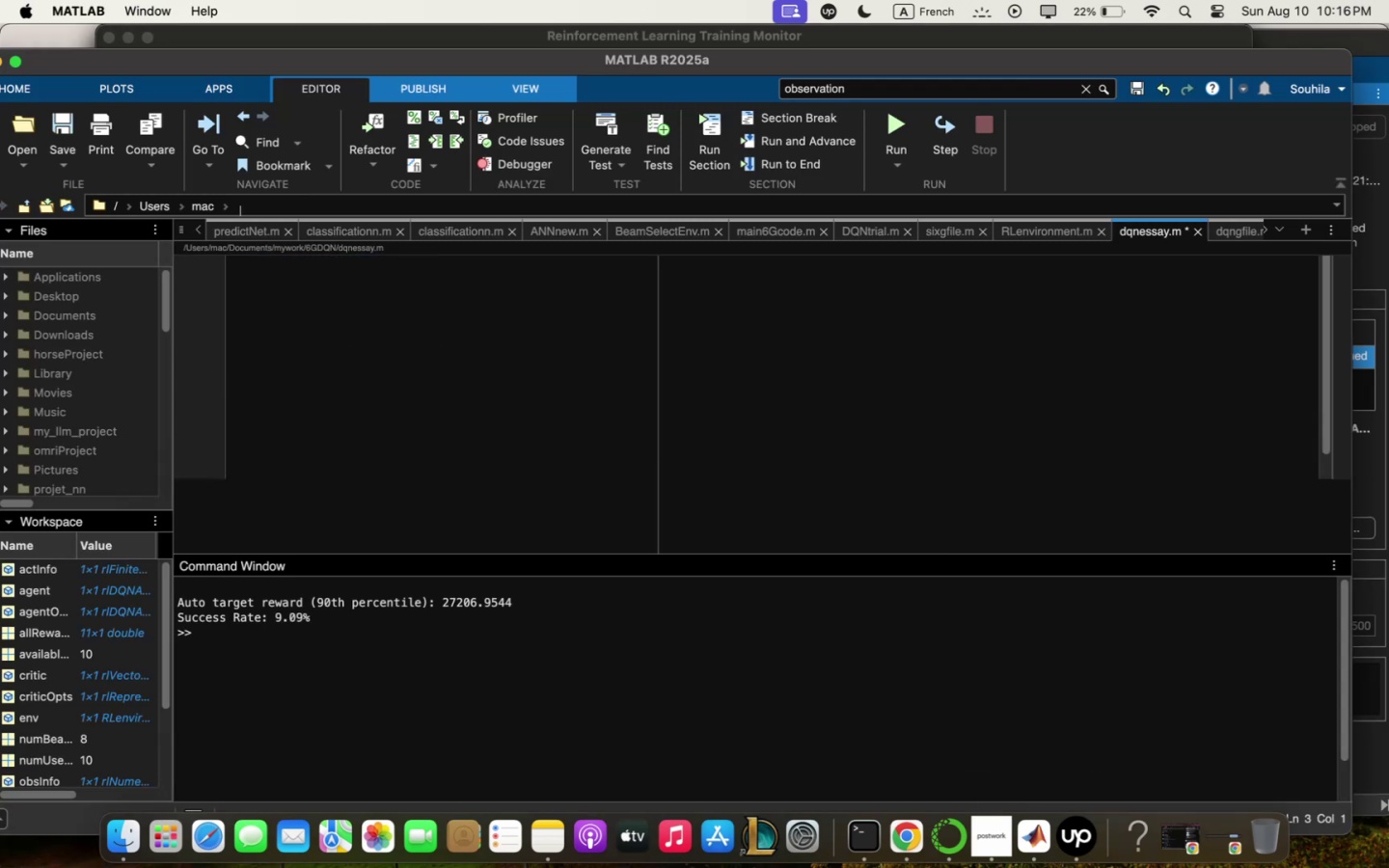 
scroll: coordinate [595, 398], scroll_direction: down, amount: 12.0
 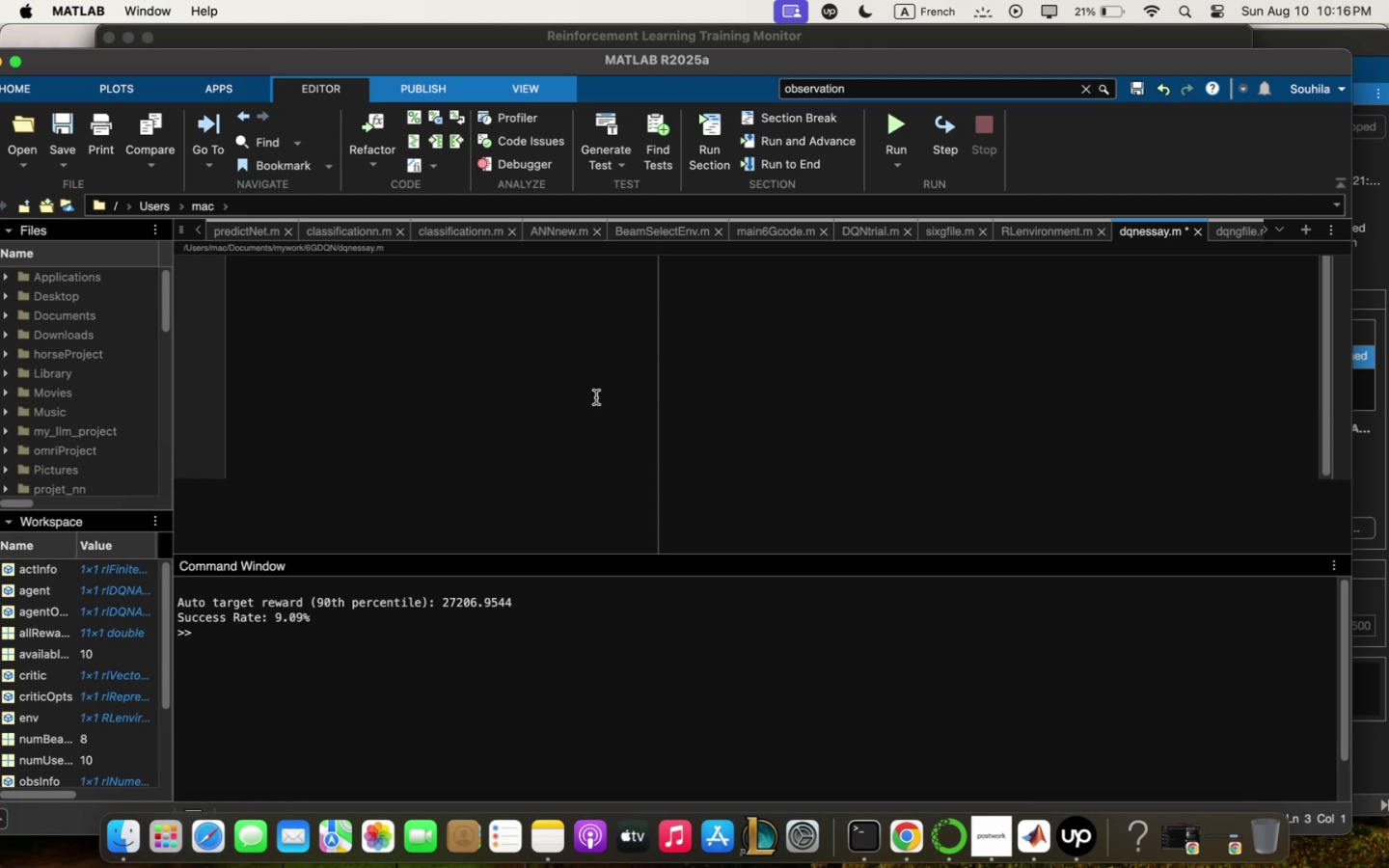 
key(Meta+V)
 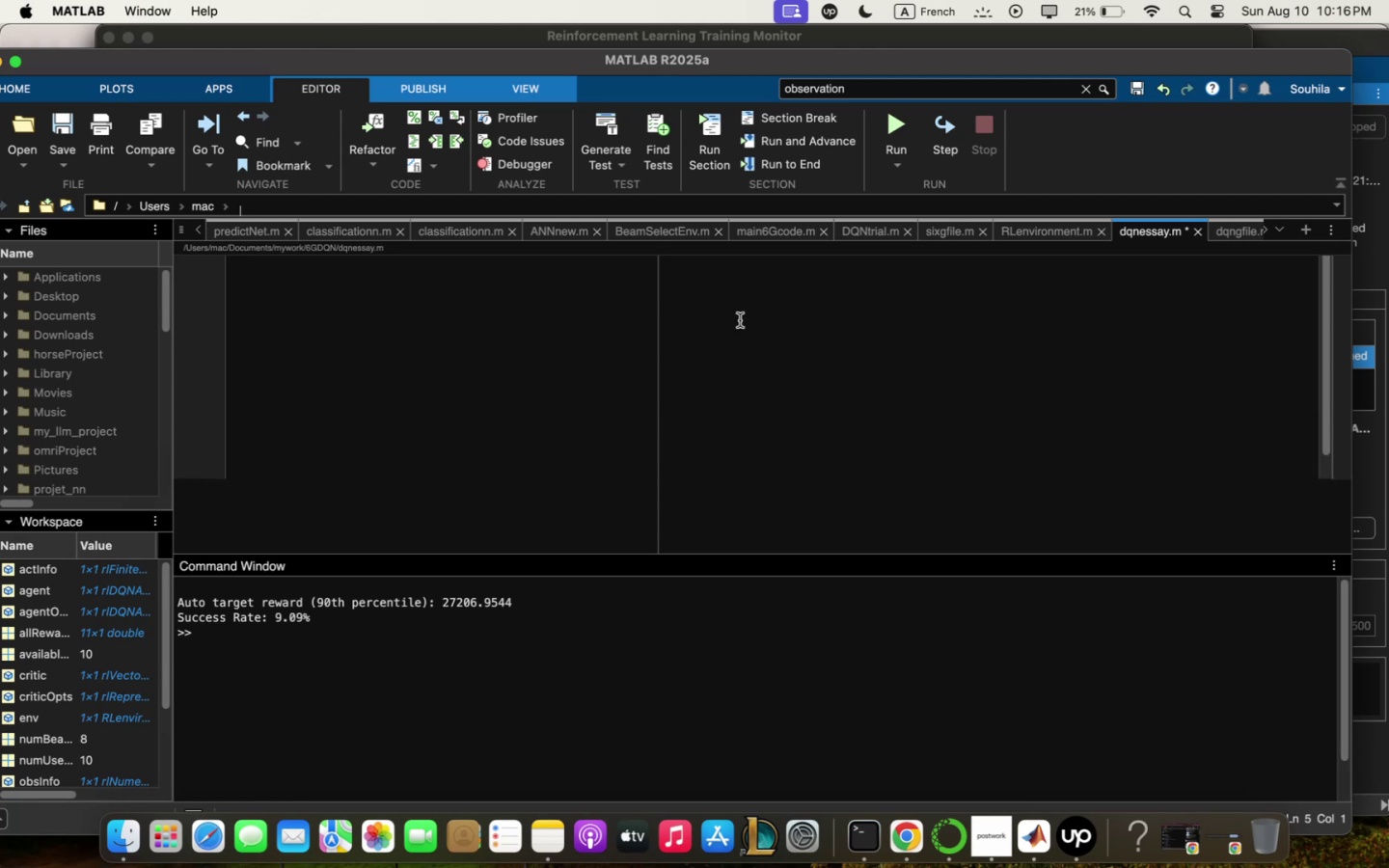 
left_click([891, 127])
 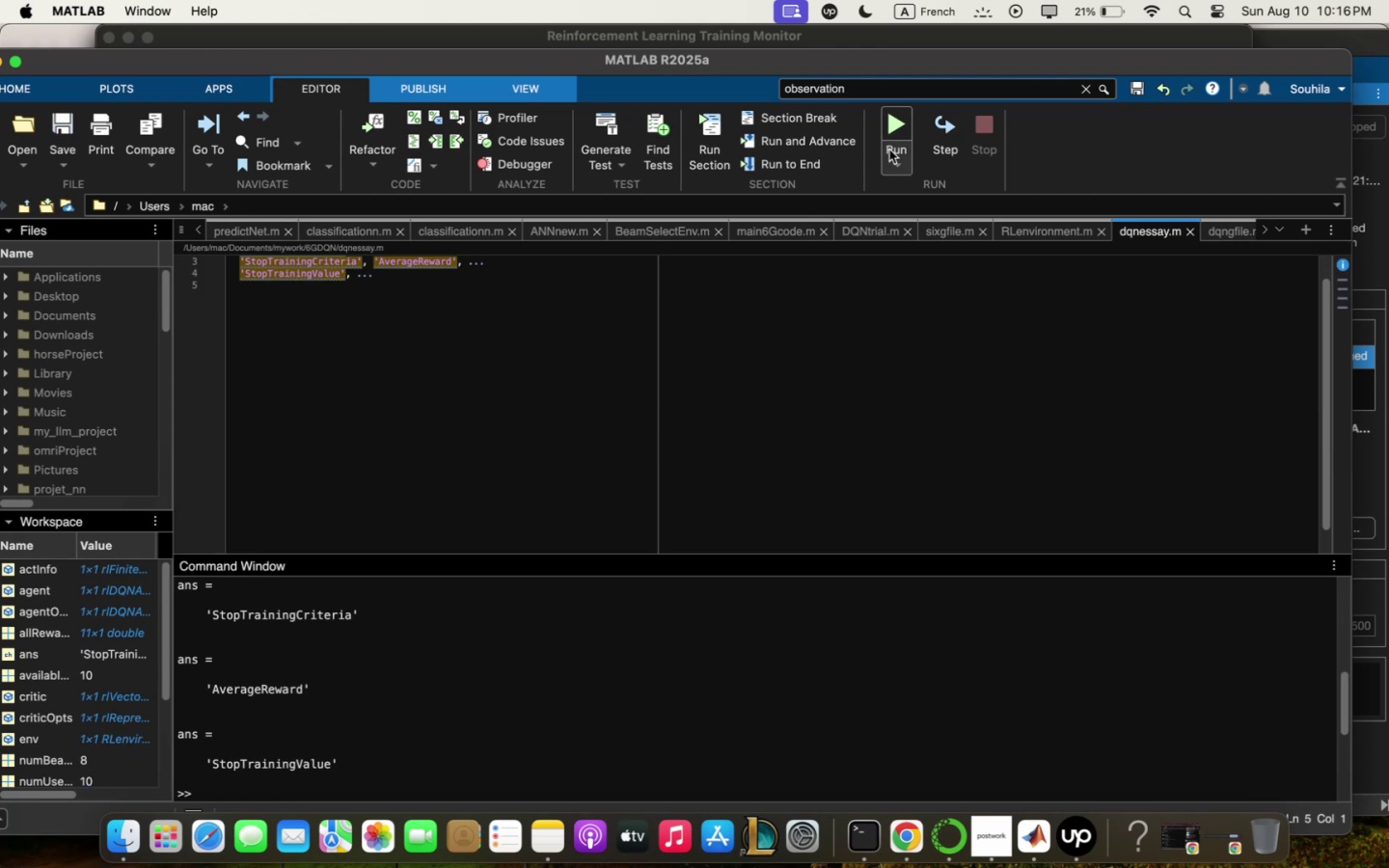 
scroll: coordinate [495, 755], scroll_direction: down, amount: 3.0
 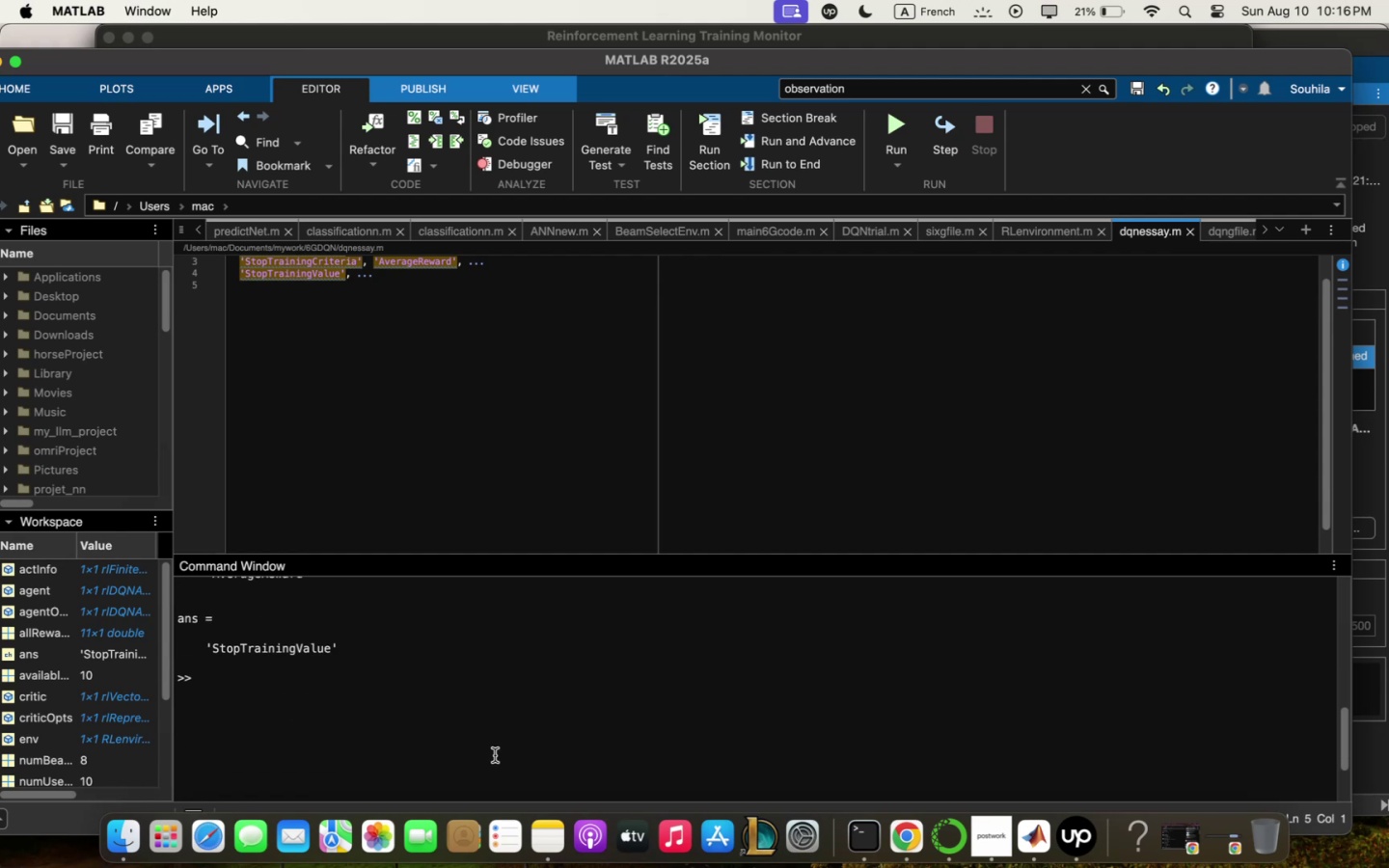 
scroll: coordinate [497, 757], scroll_direction: up, amount: 26.0
 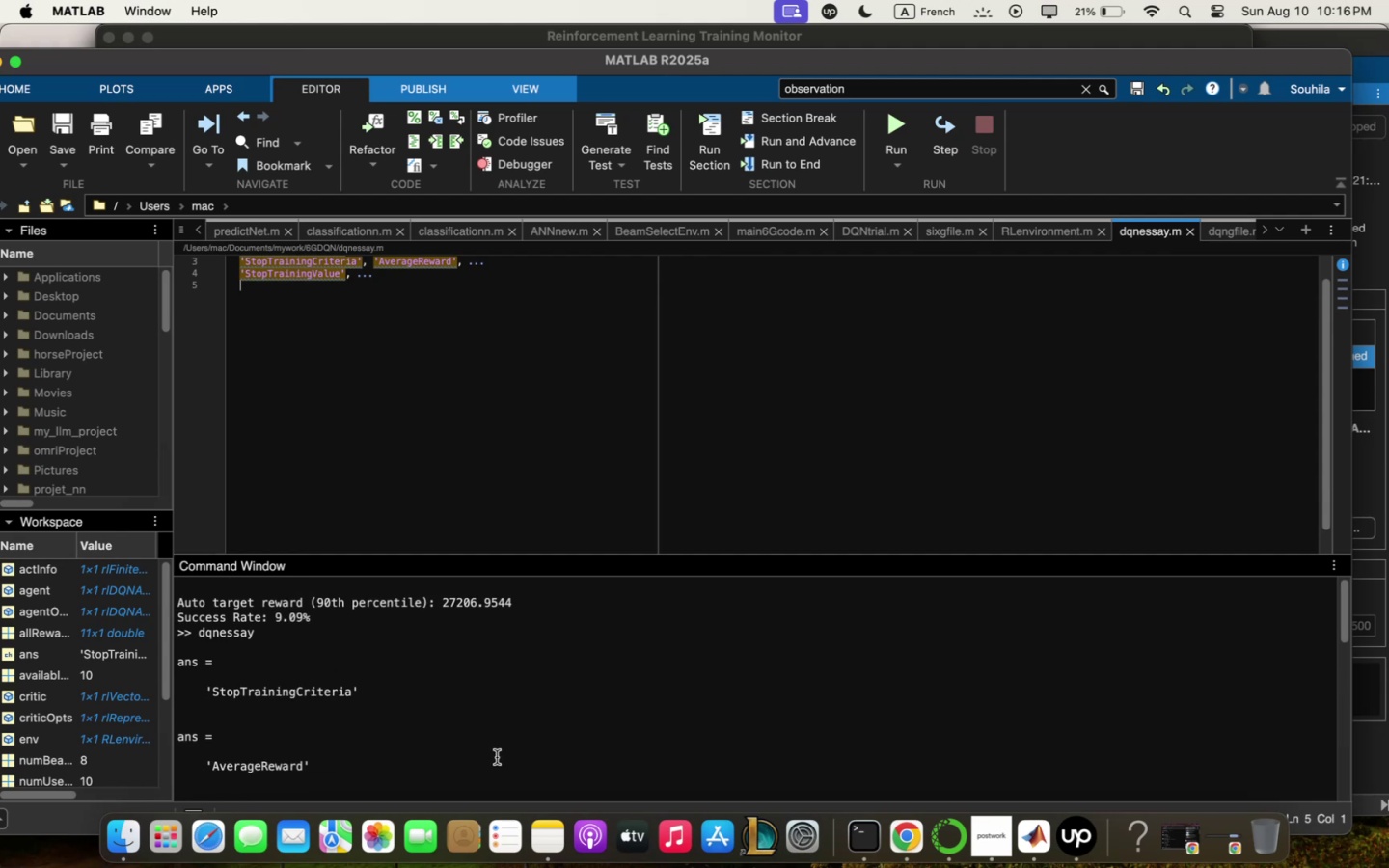 
left_click([497, 757])
 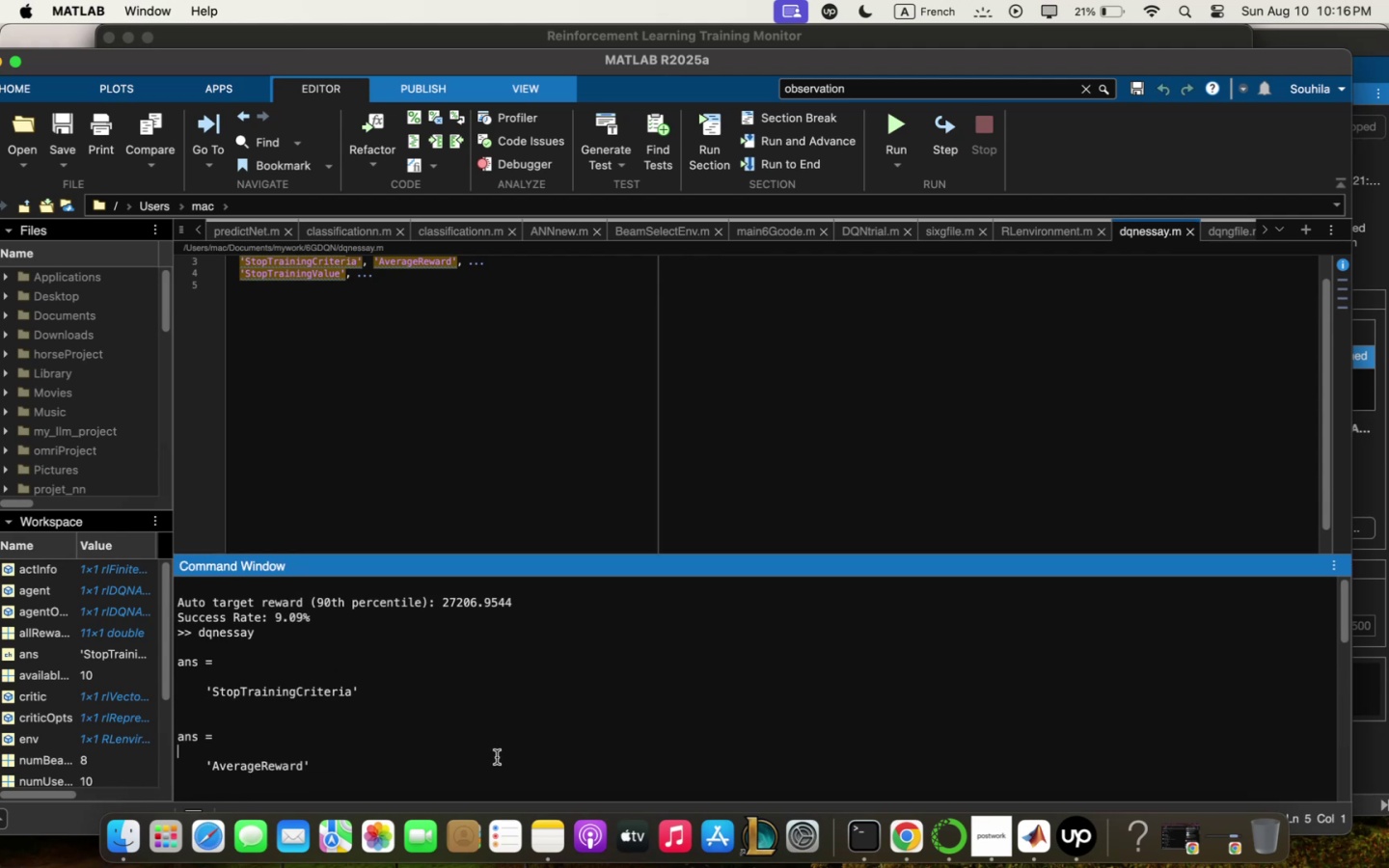 
type(clc)
 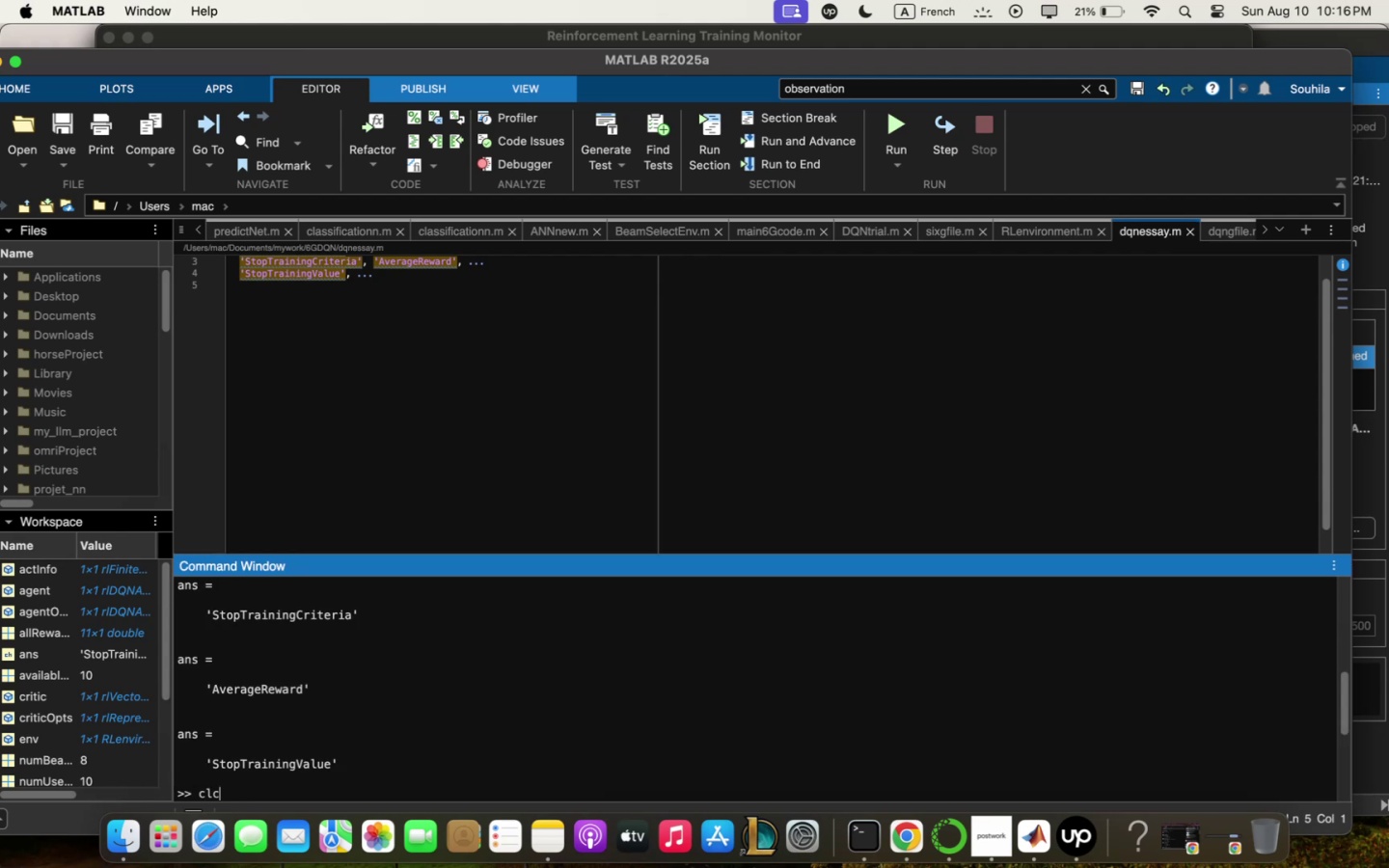 
key(Enter)
 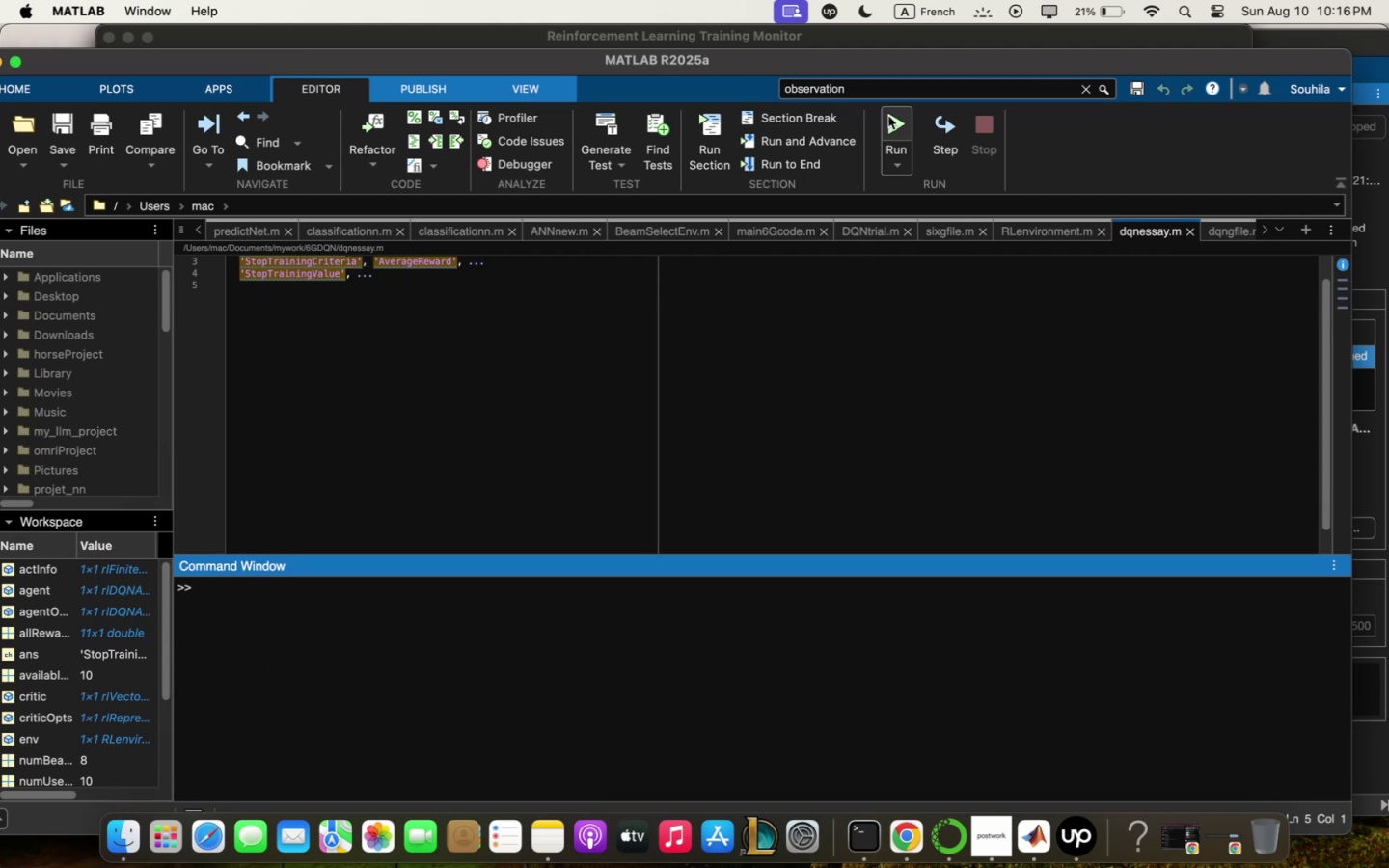 
wait(5.03)
 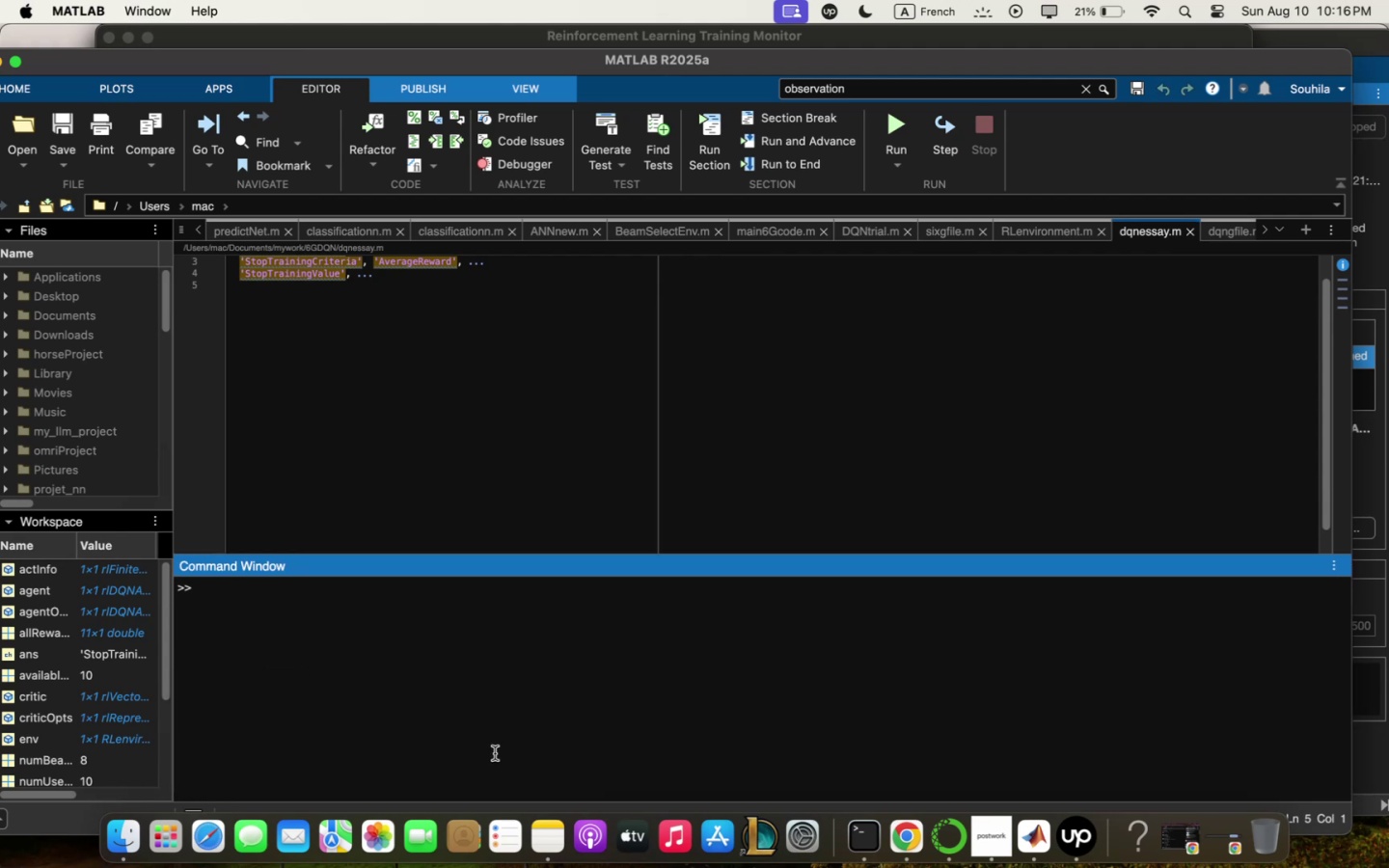 
key(Meta+CommandLeft)
 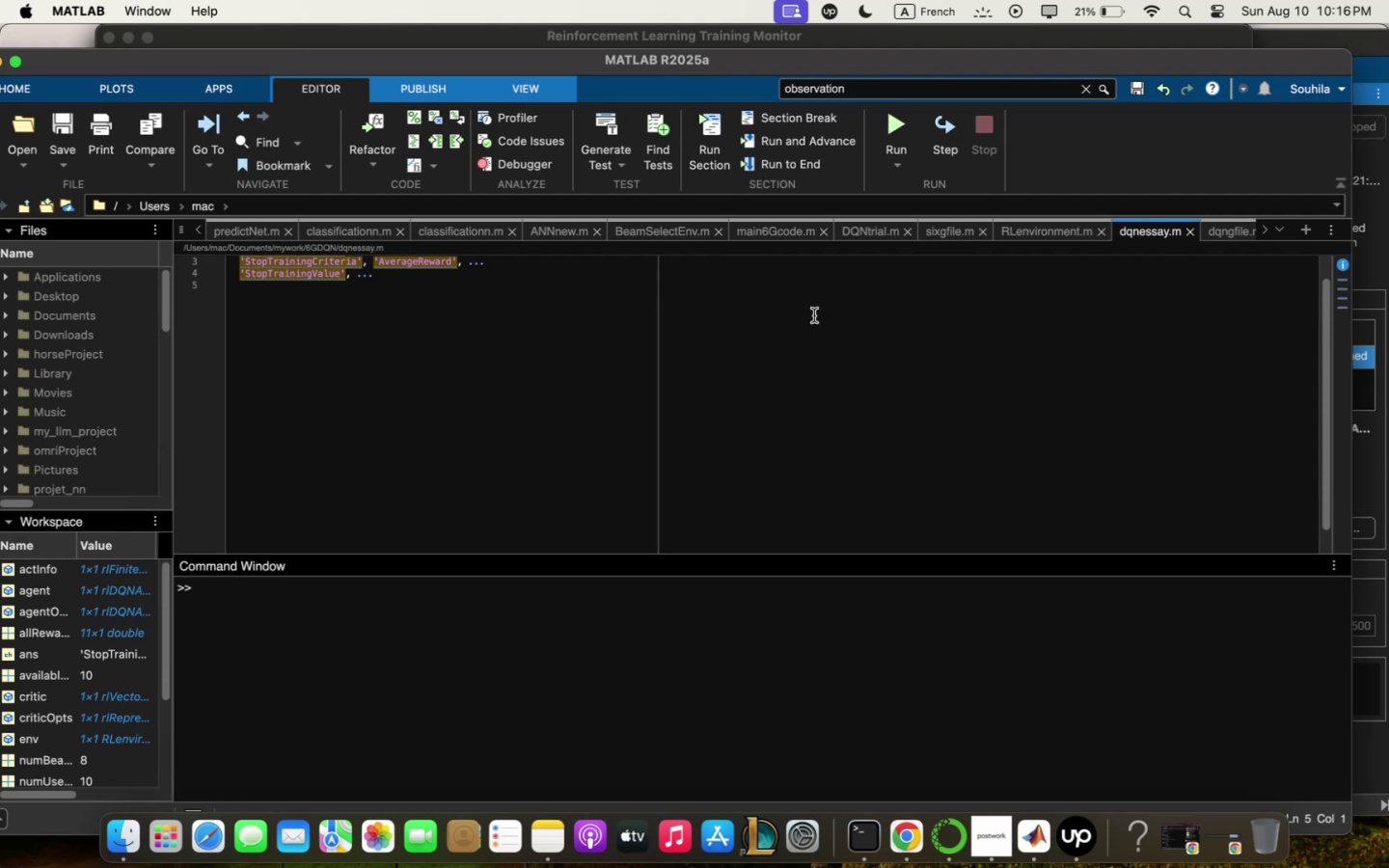 
key(Meta+Q)
 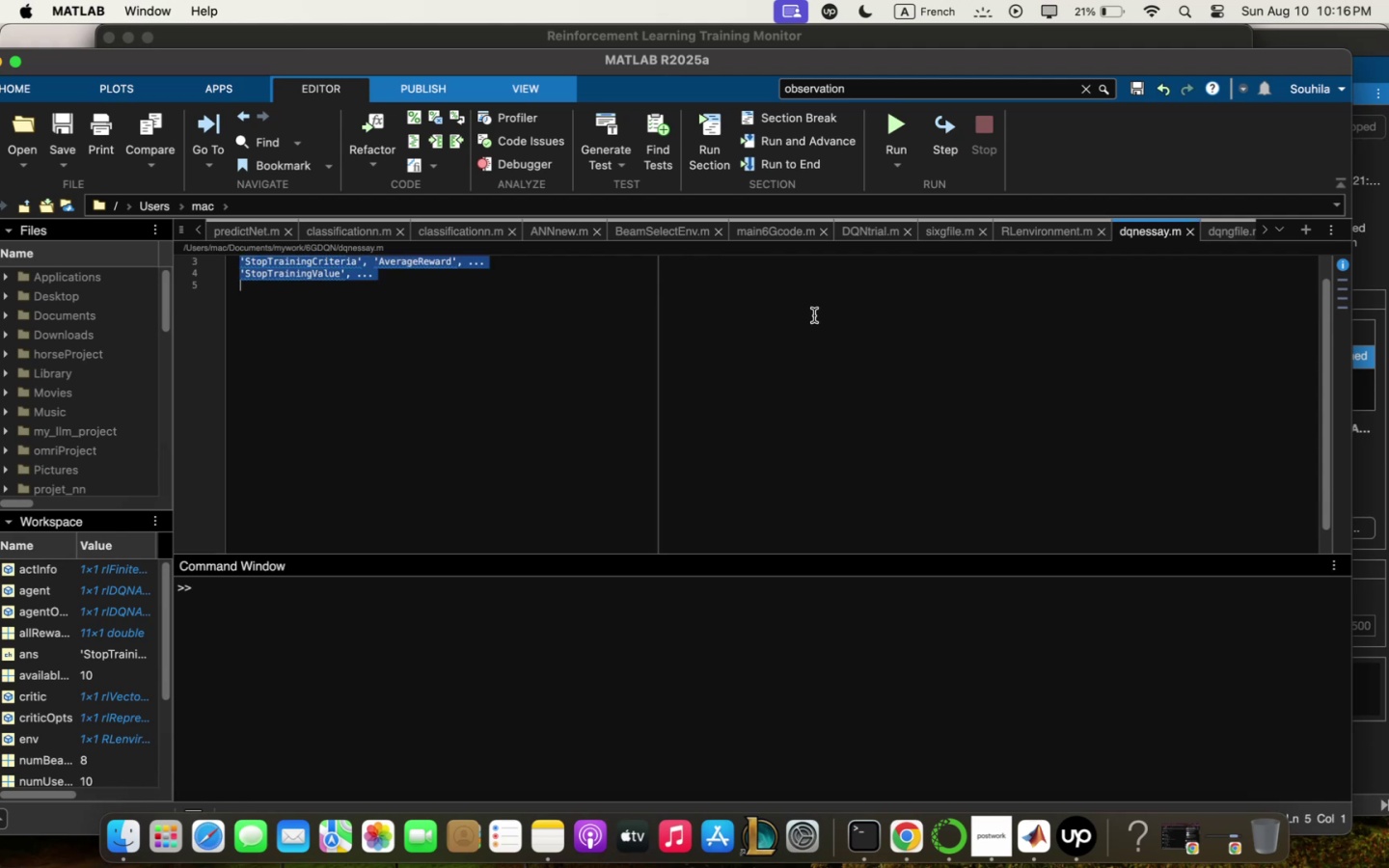 
key(Backspace)
 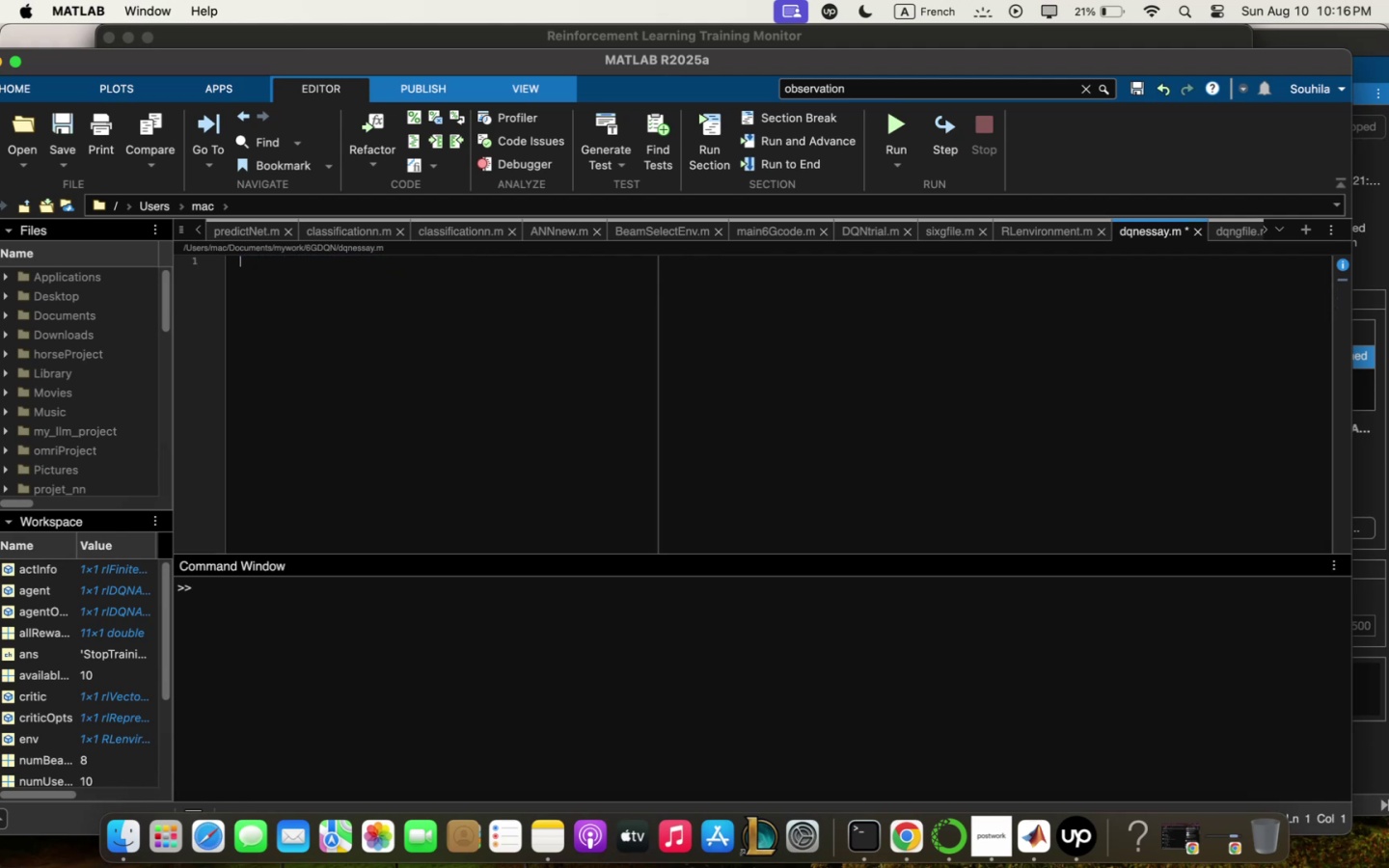 
key(Meta+V)
 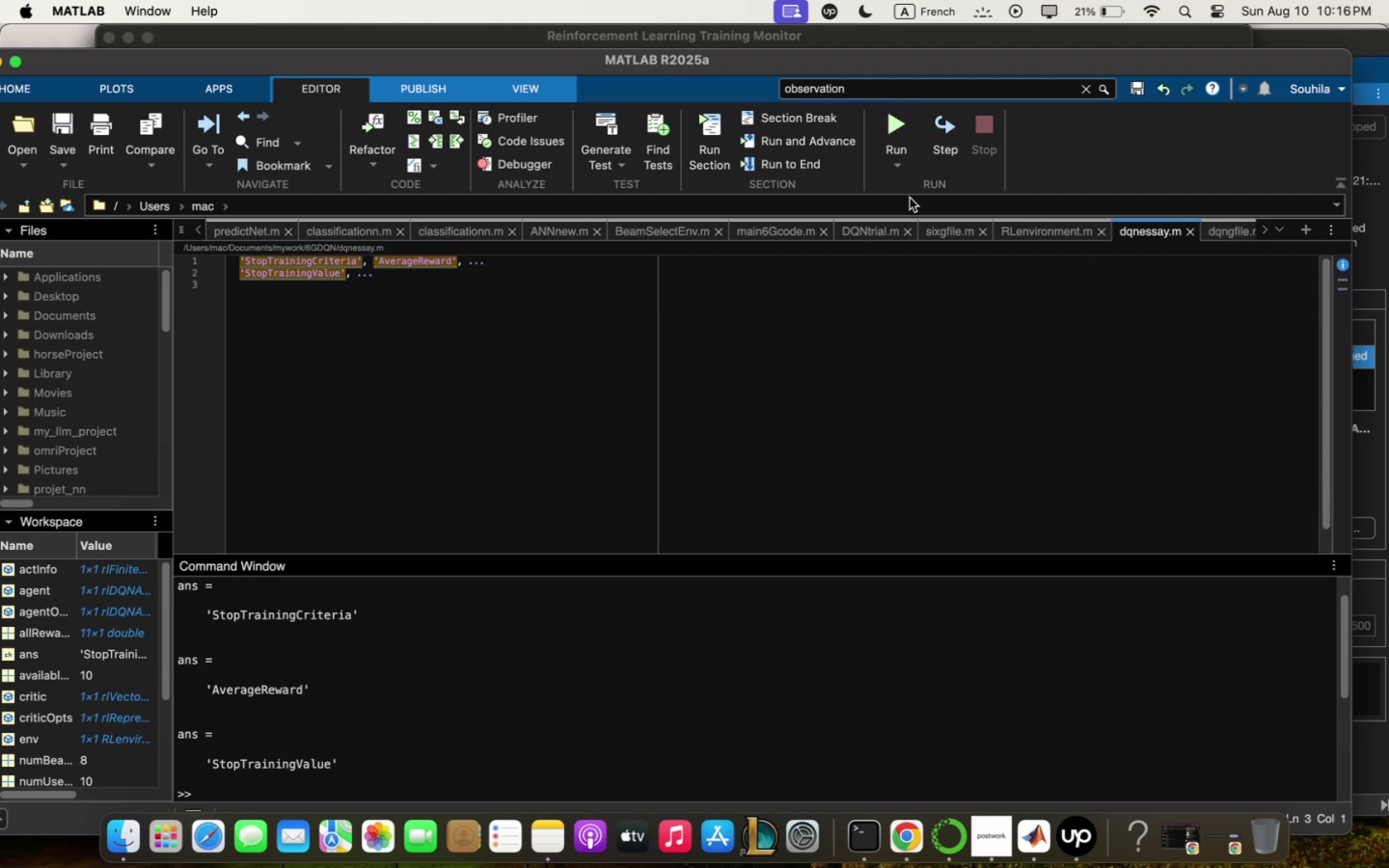 
left_click([282, 761])
 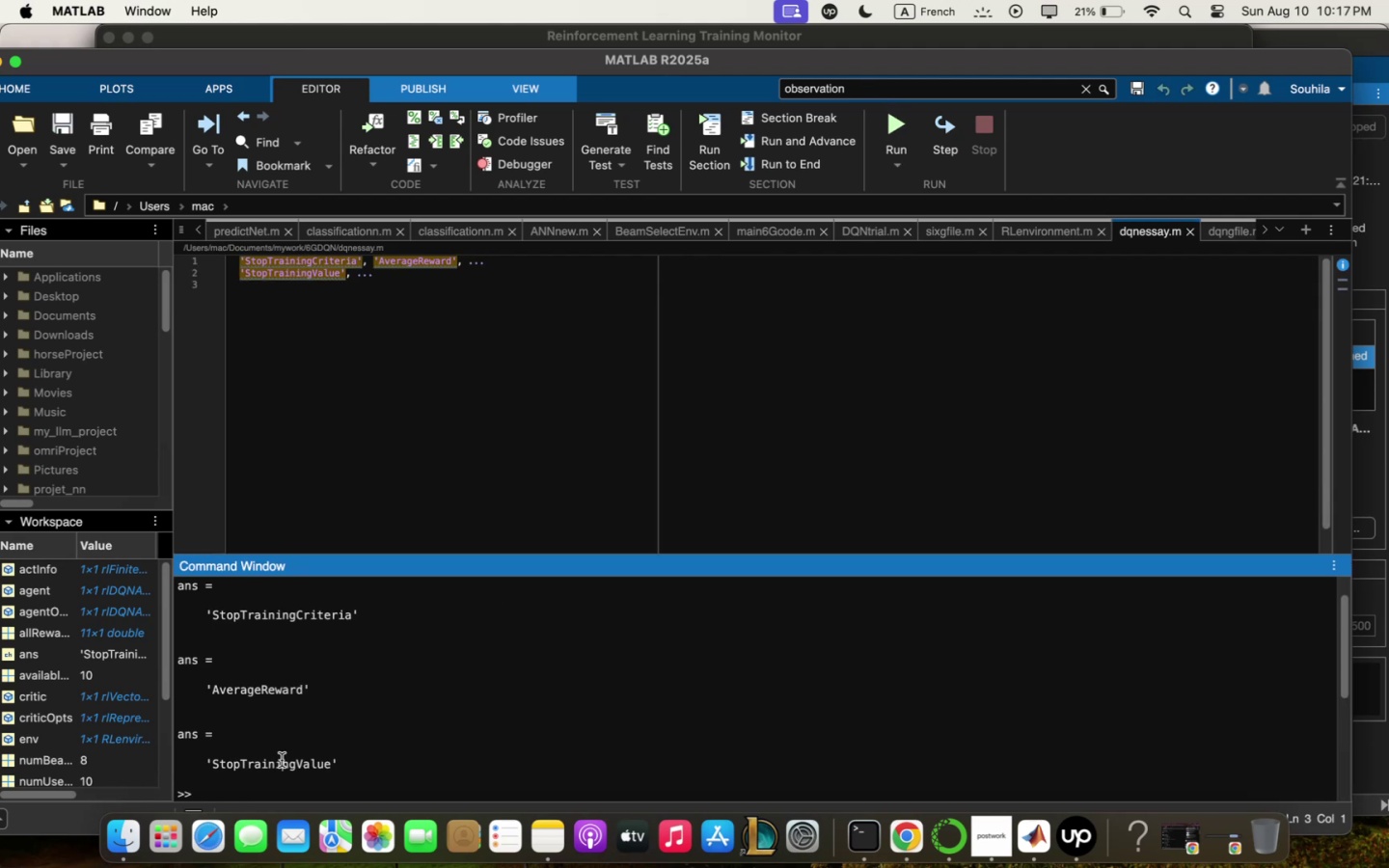 
key(Meta+Q)
 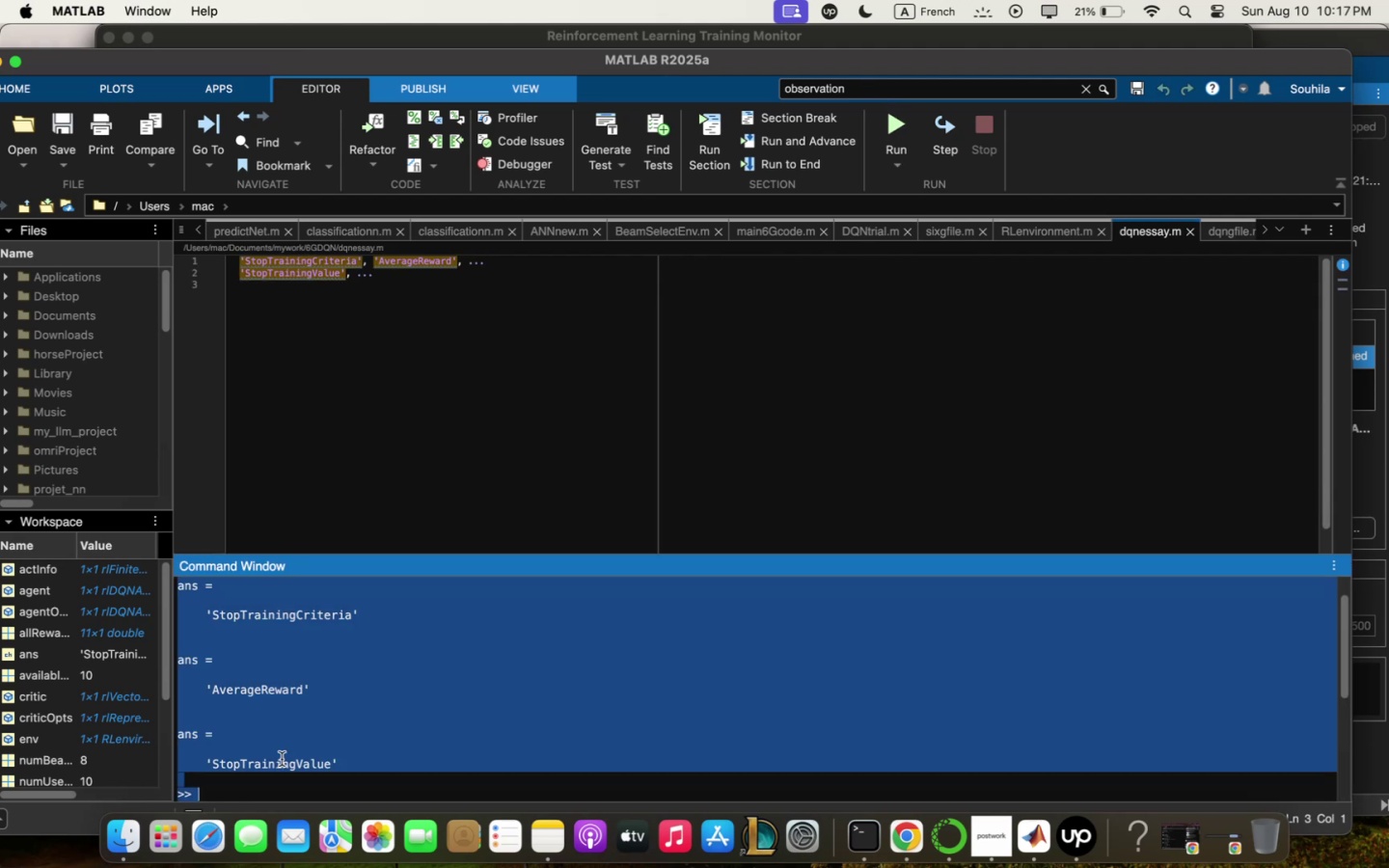 
key(Meta+C)
 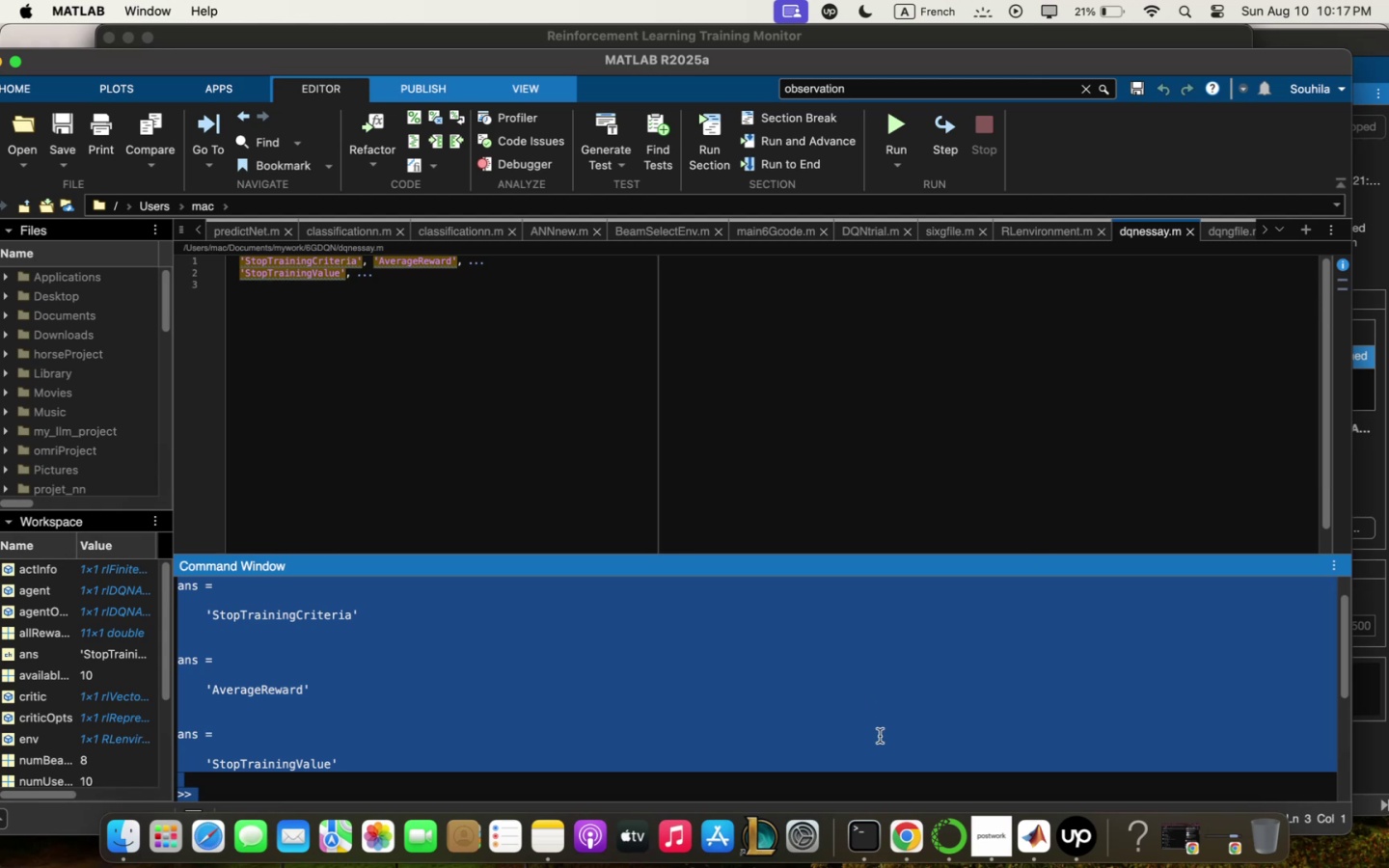 
left_click([929, 843])
 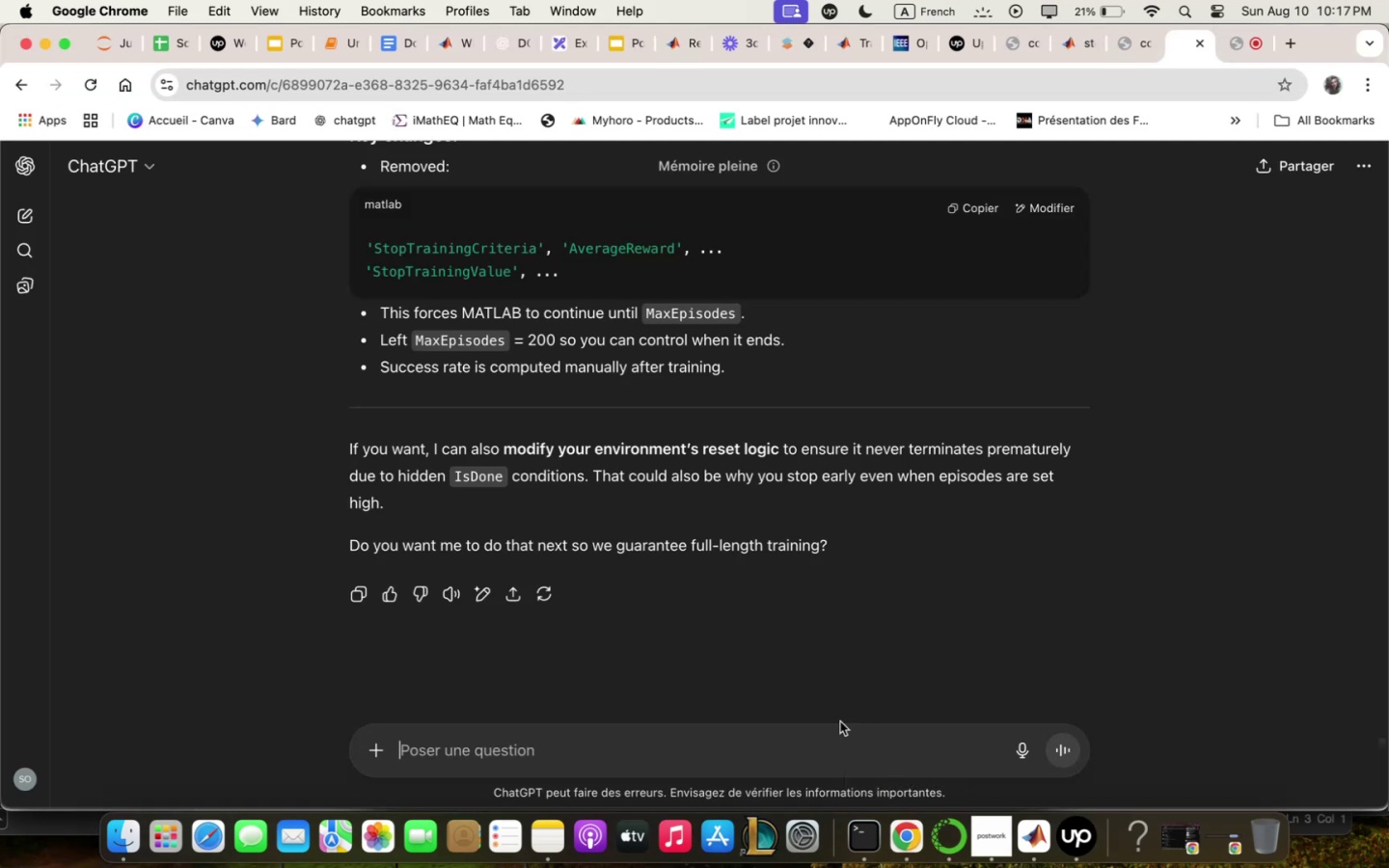 
key(Meta+CommandLeft)
 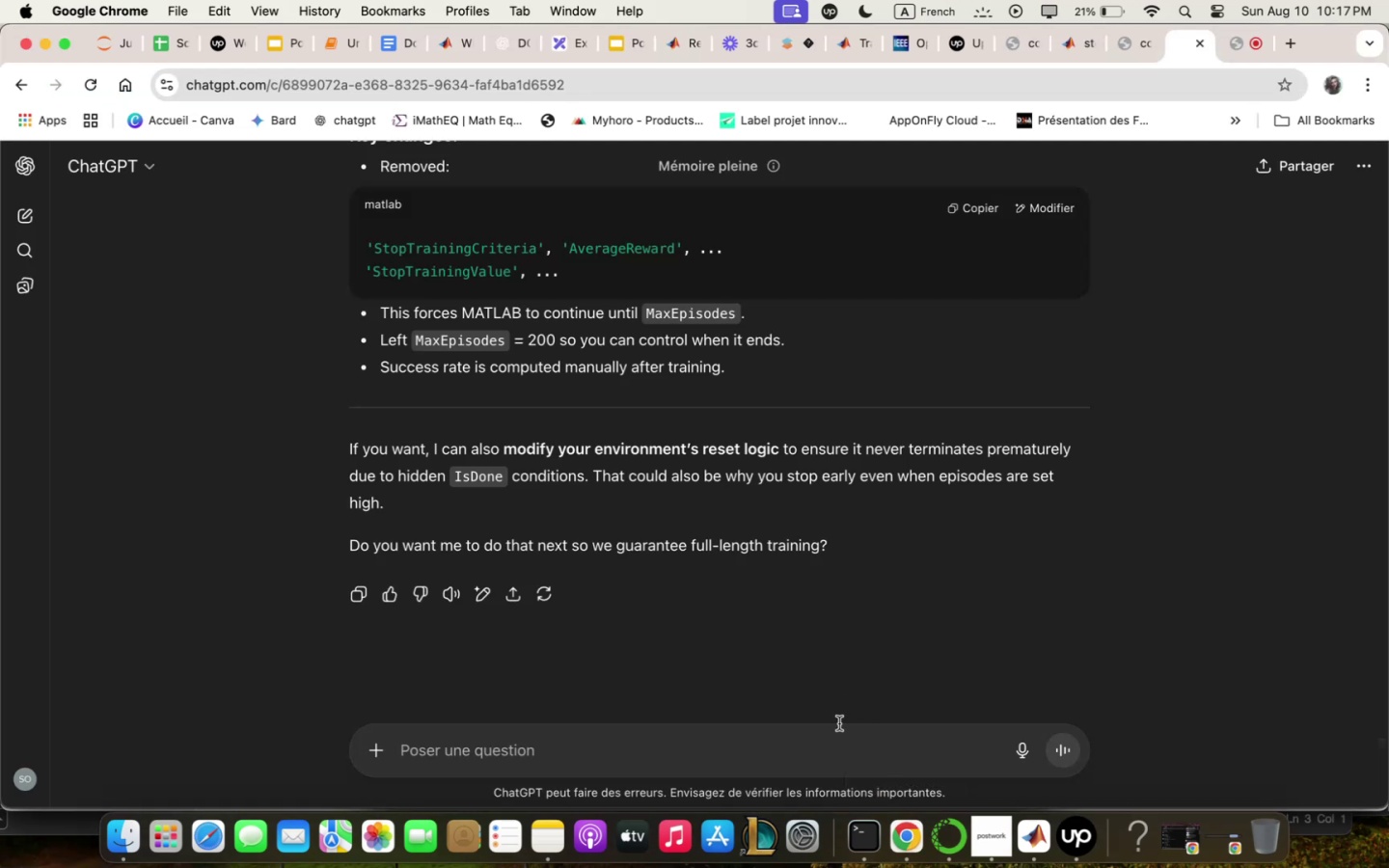 
key(Meta+V)
 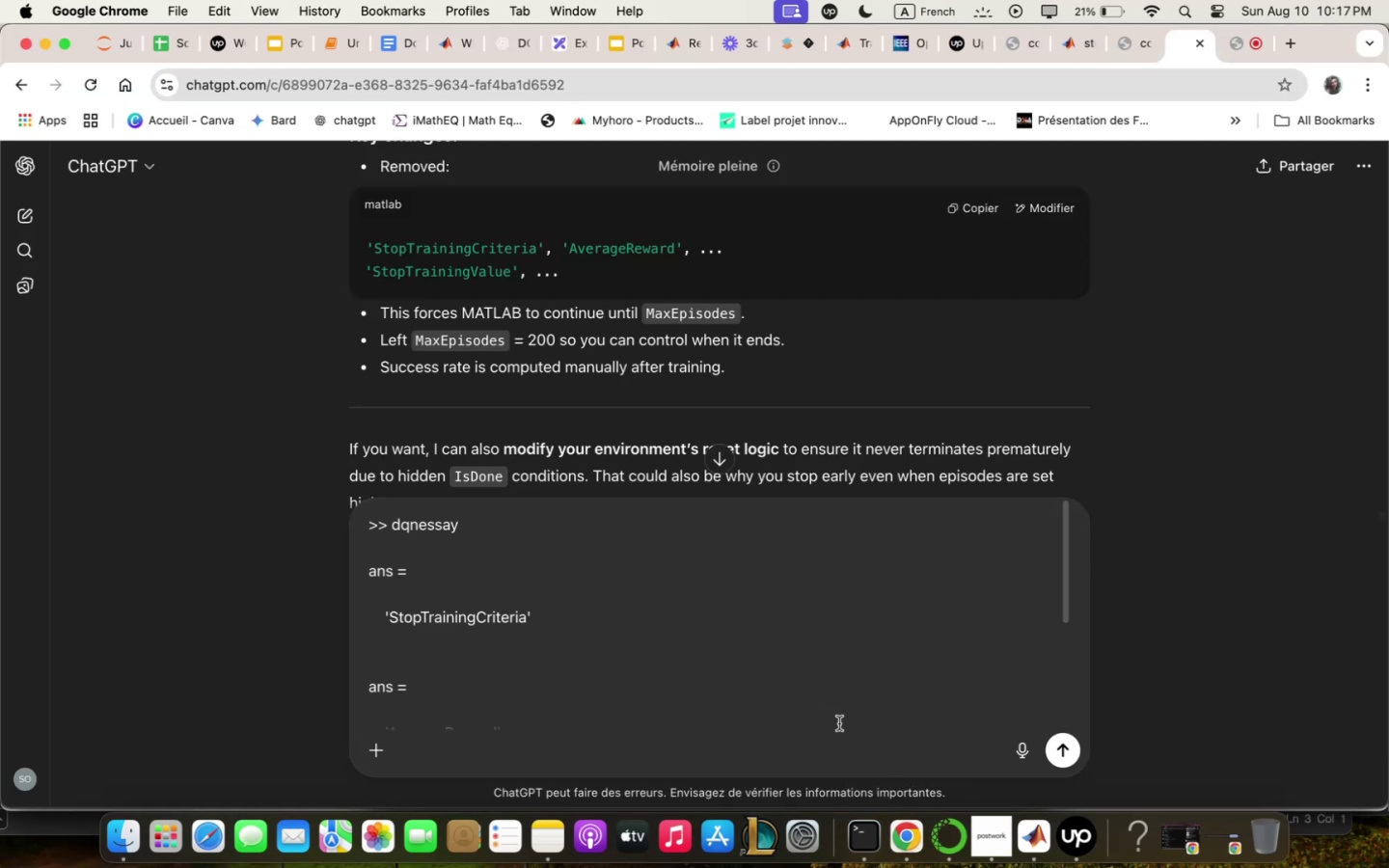 
key(Enter)
 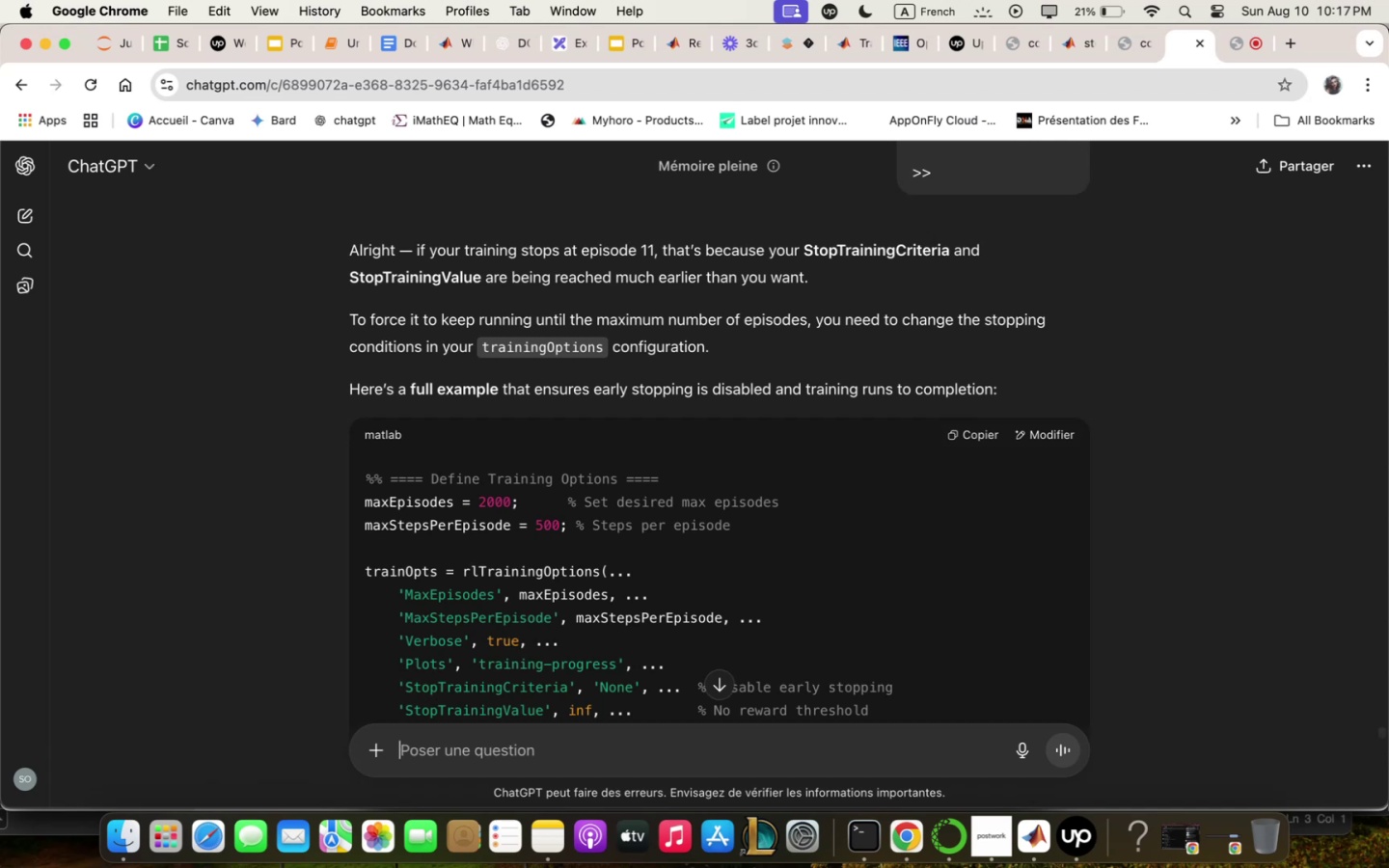 
wait(12.59)
 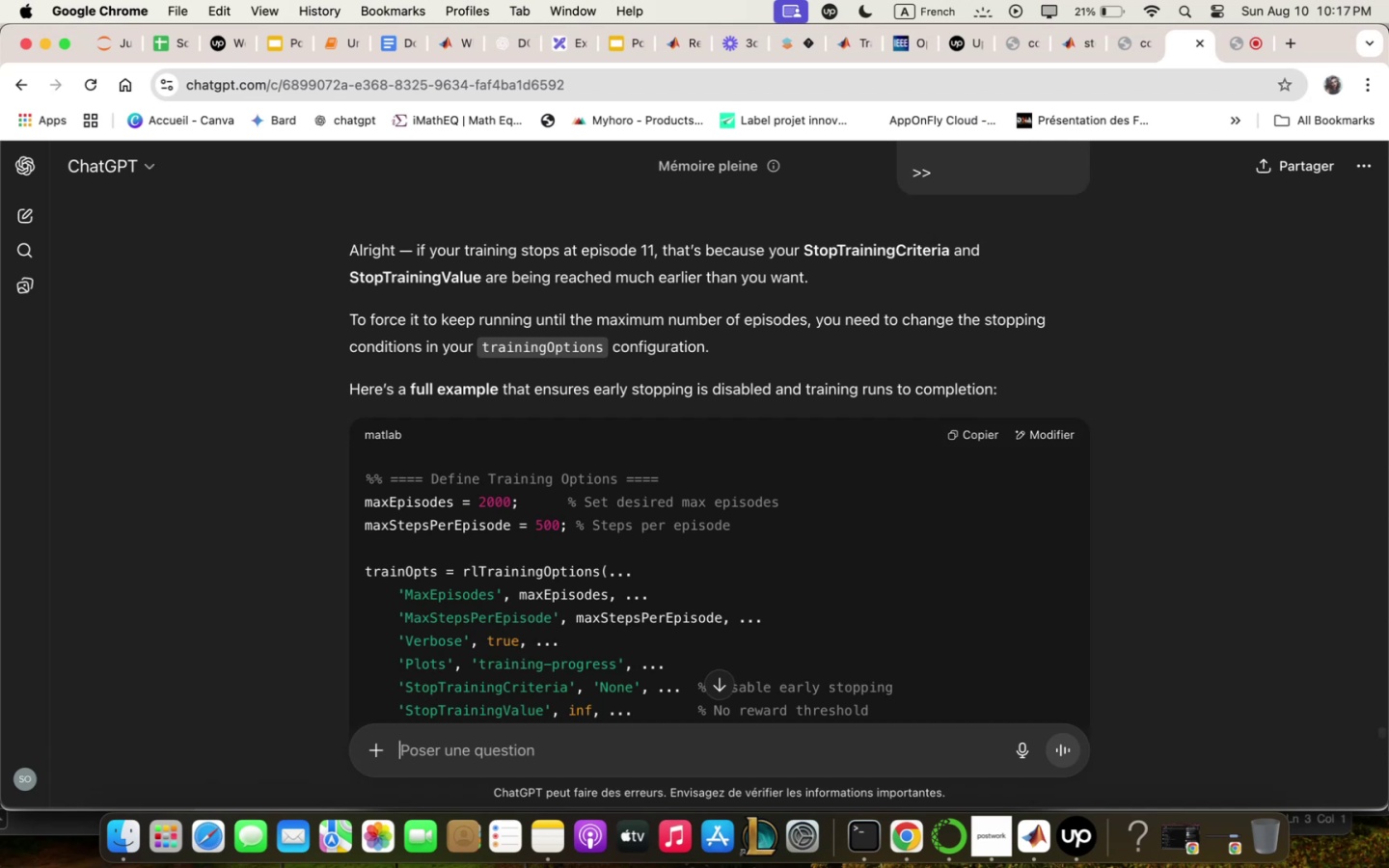 
scroll: coordinate [926, 648], scroll_direction: down, amount: 17.0
 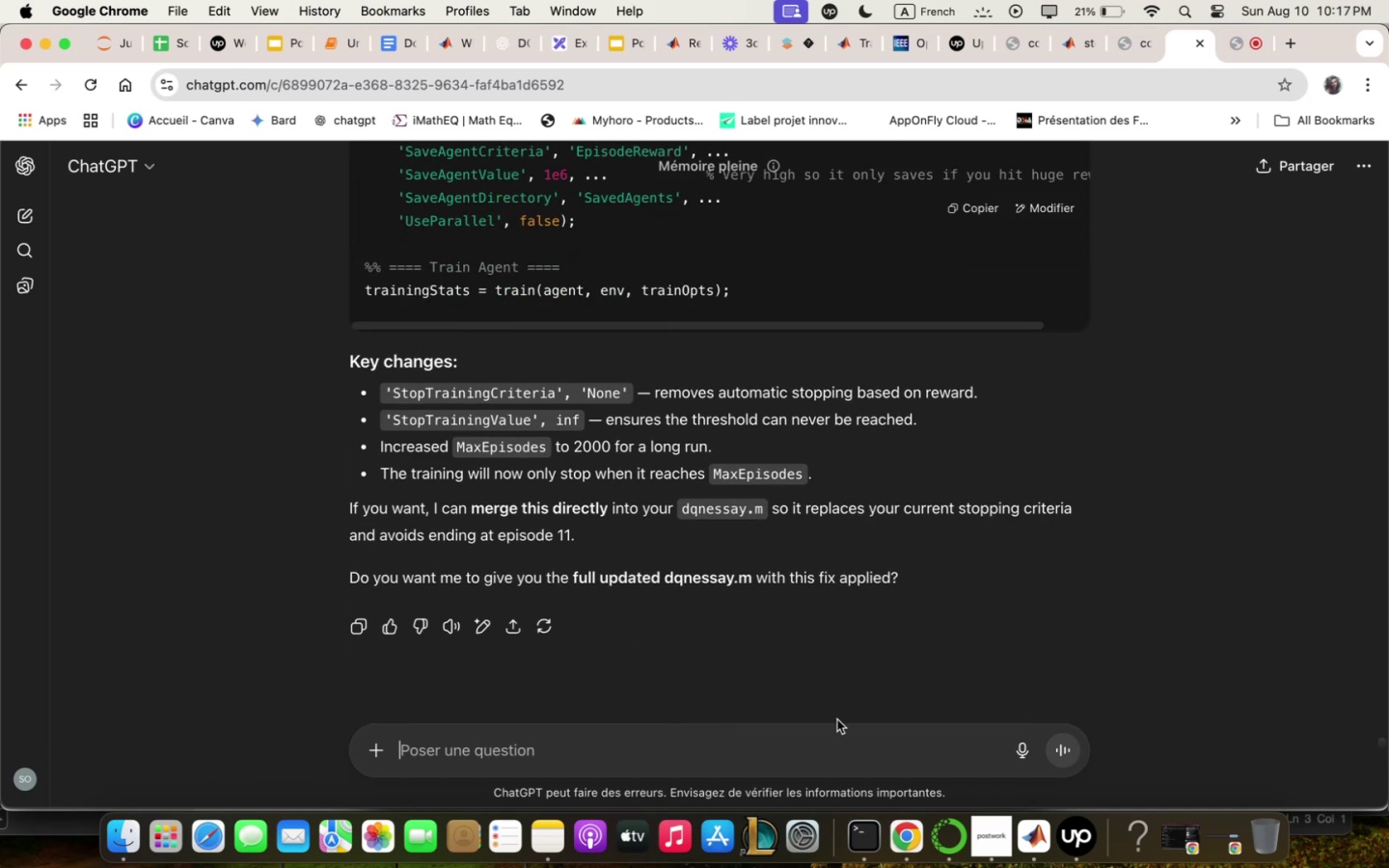 
left_click([835, 762])
 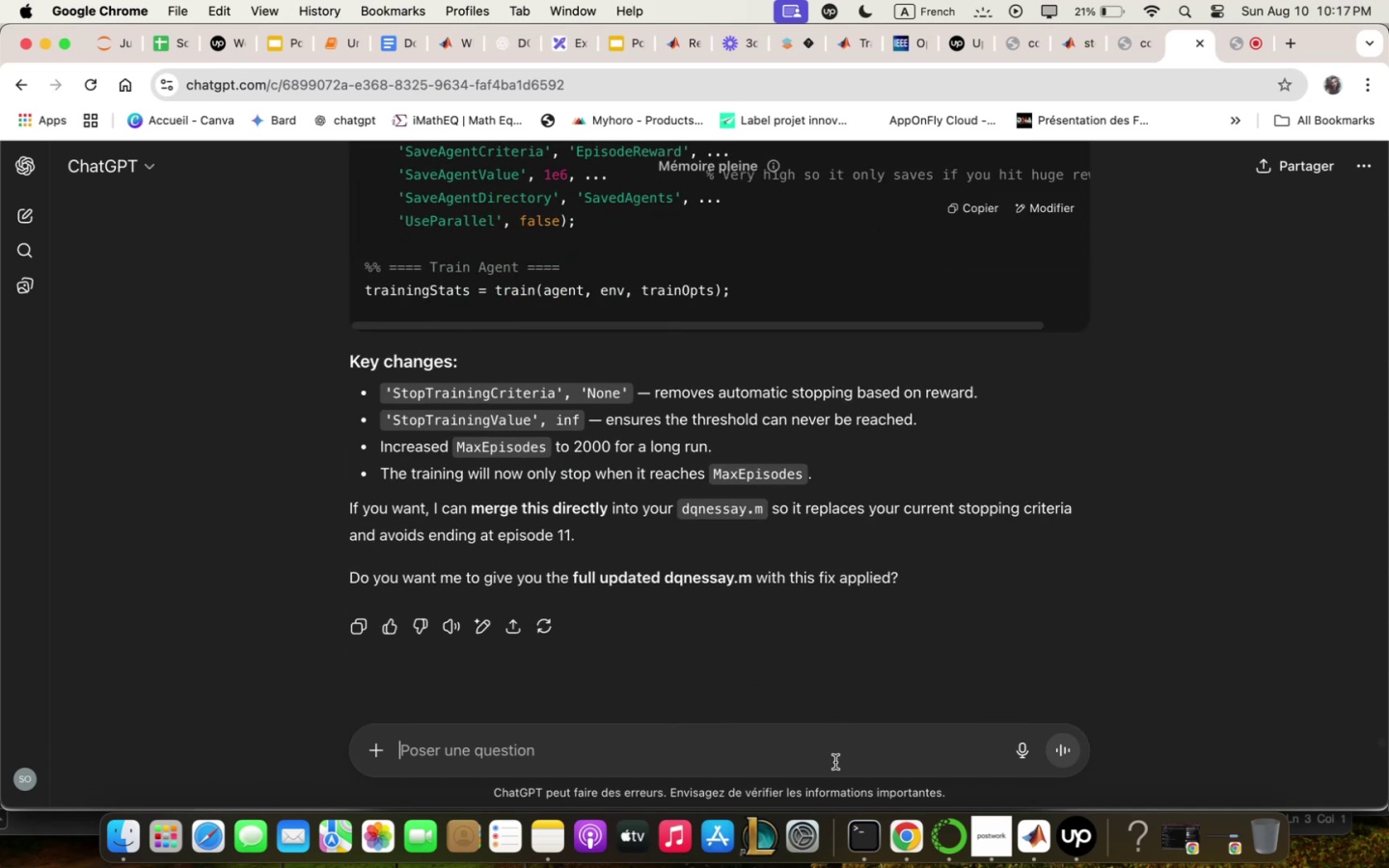 
type(f)
key(Backspace)
type(yes)
 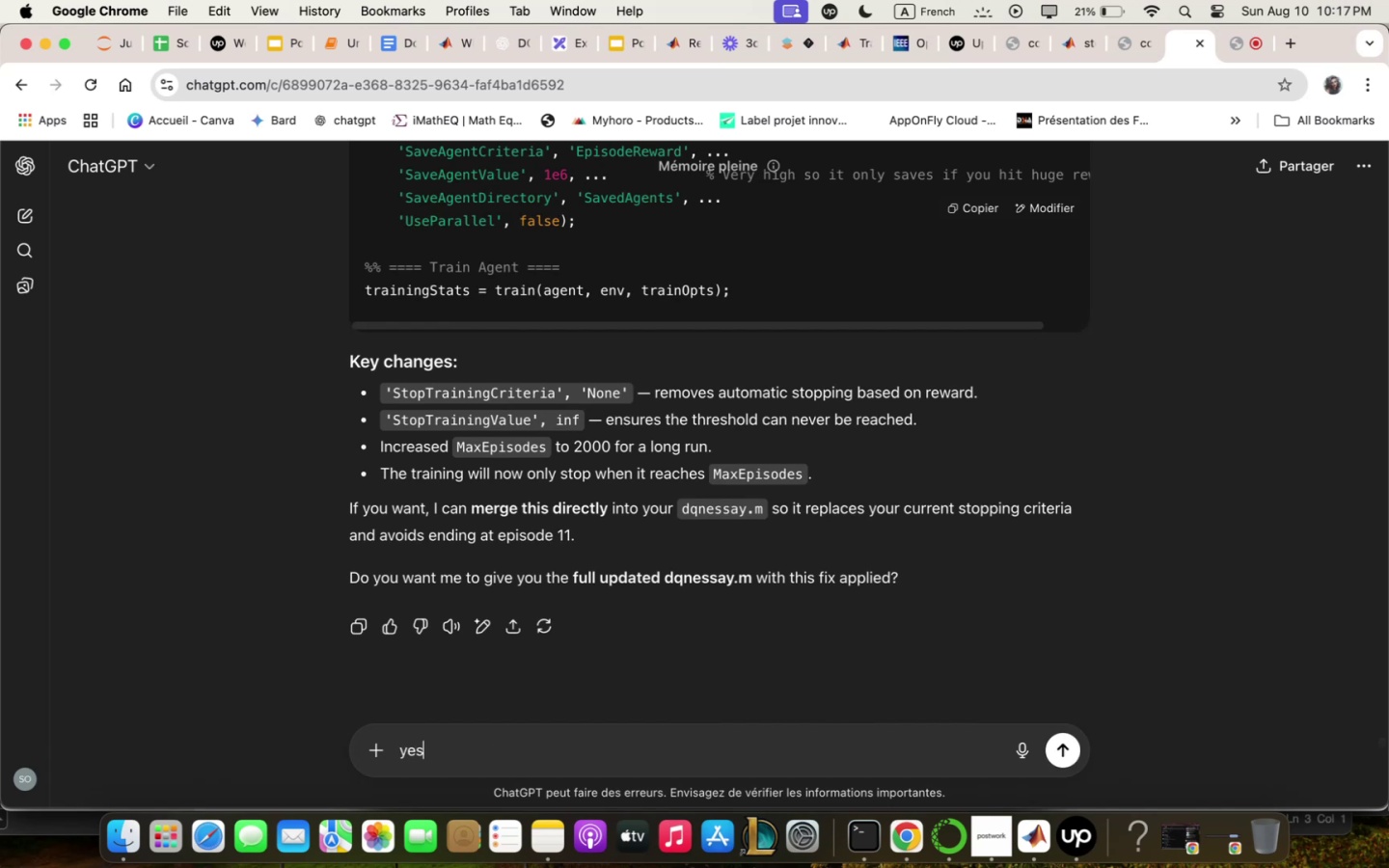 
key(Enter)
 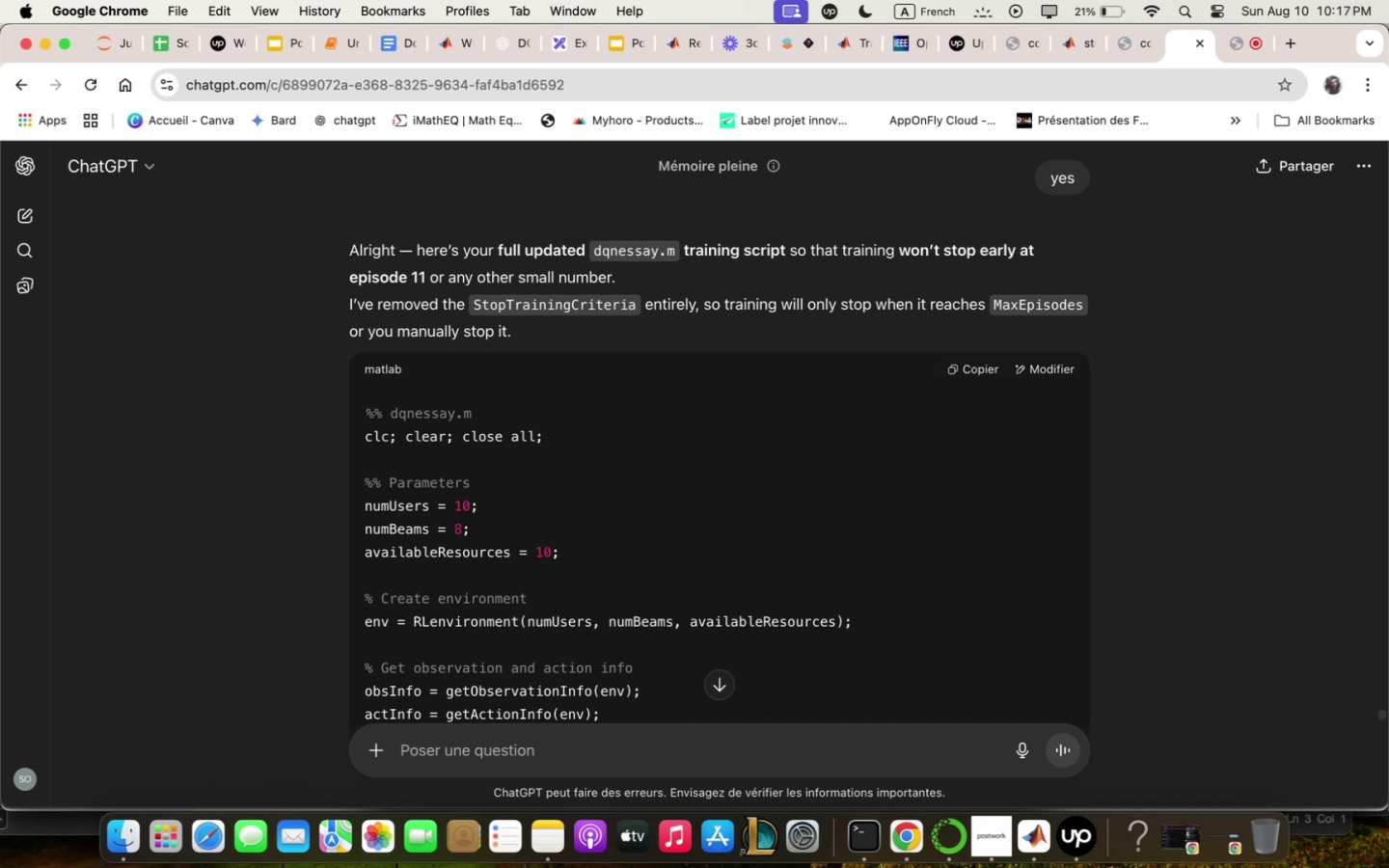 
wait(14.99)
 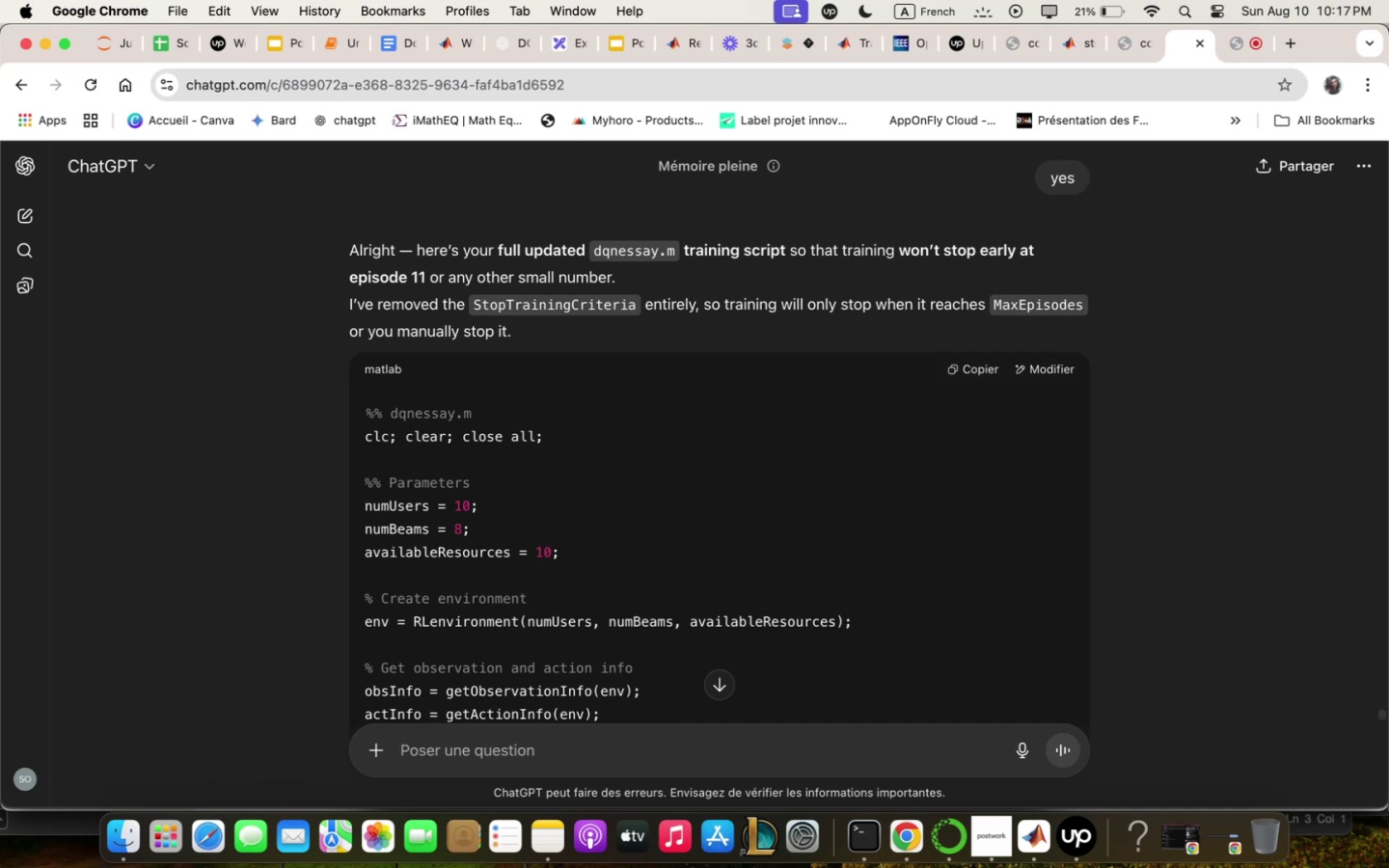 
scroll: coordinate [940, 385], scroll_direction: down, amount: 40.0
 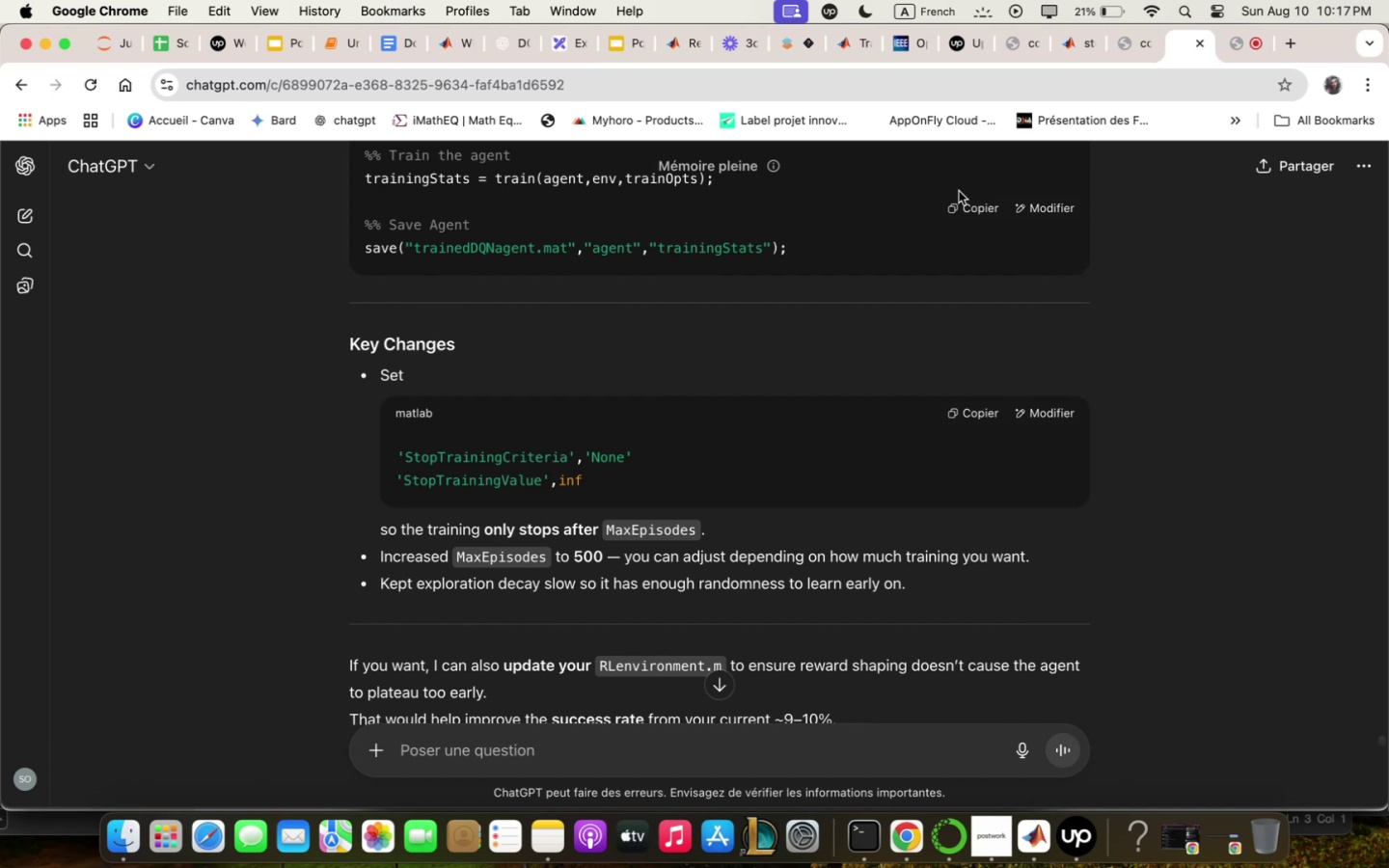 
left_click([969, 203])
 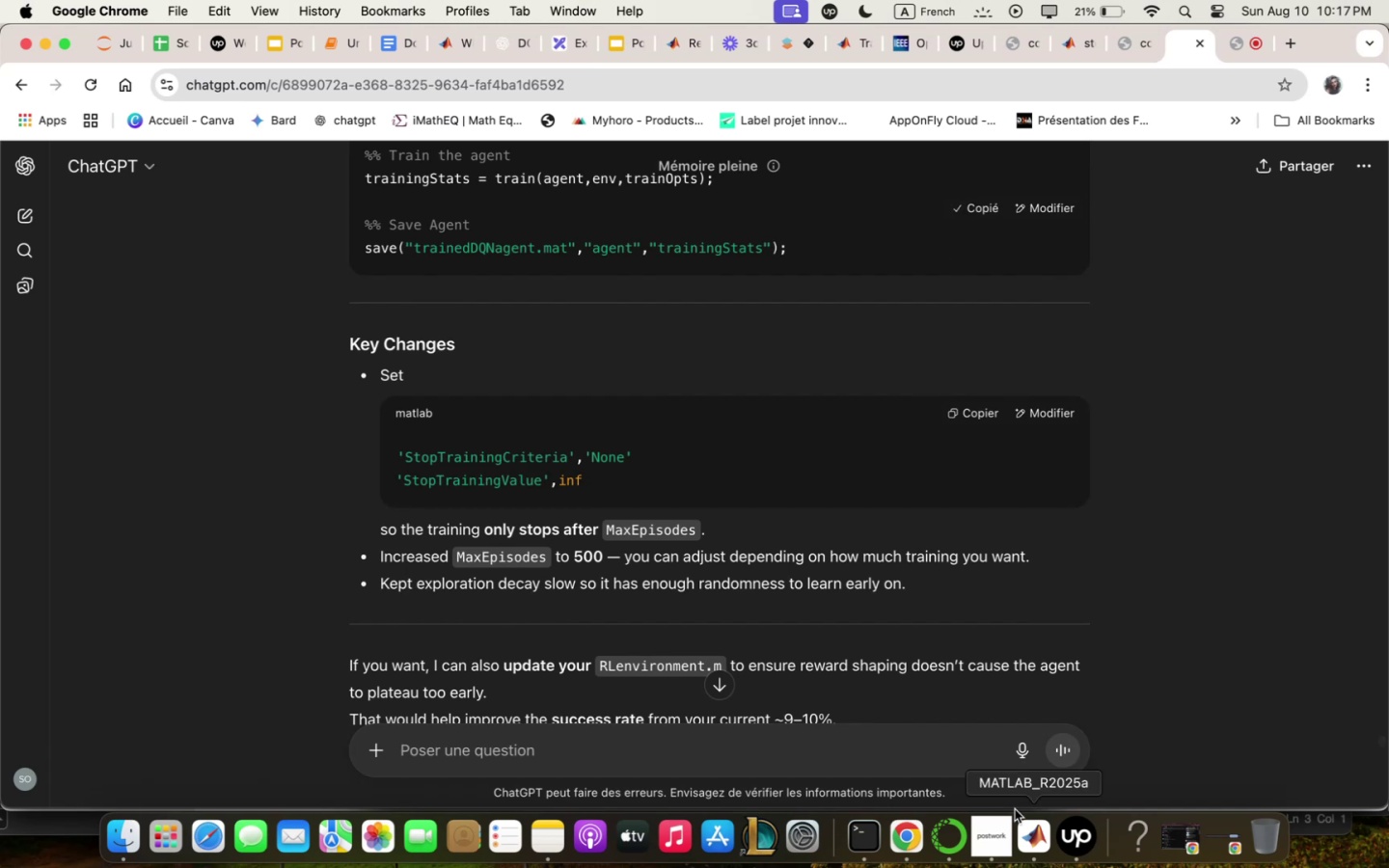 
left_click([1040, 849])
 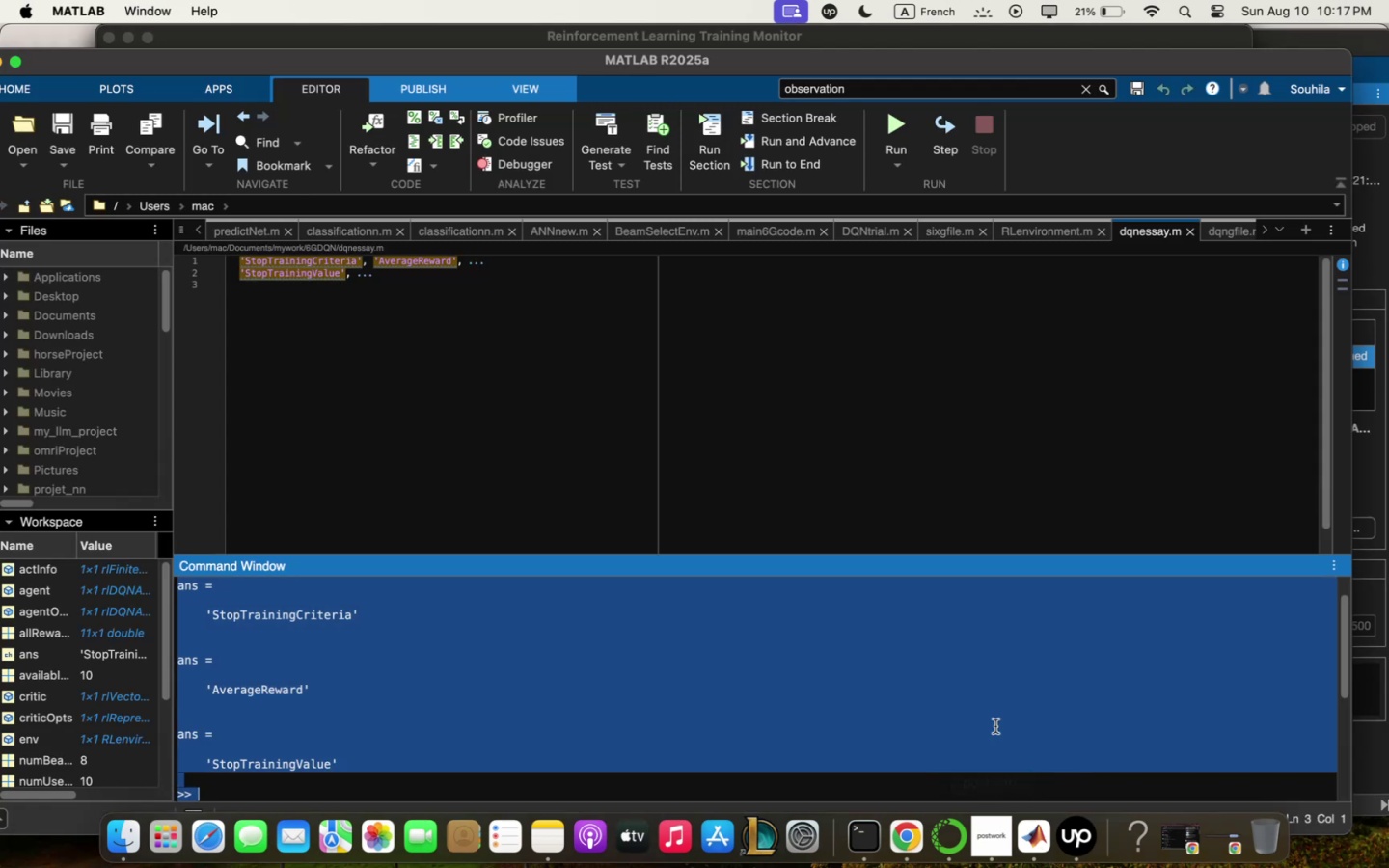 
left_click([998, 698])
 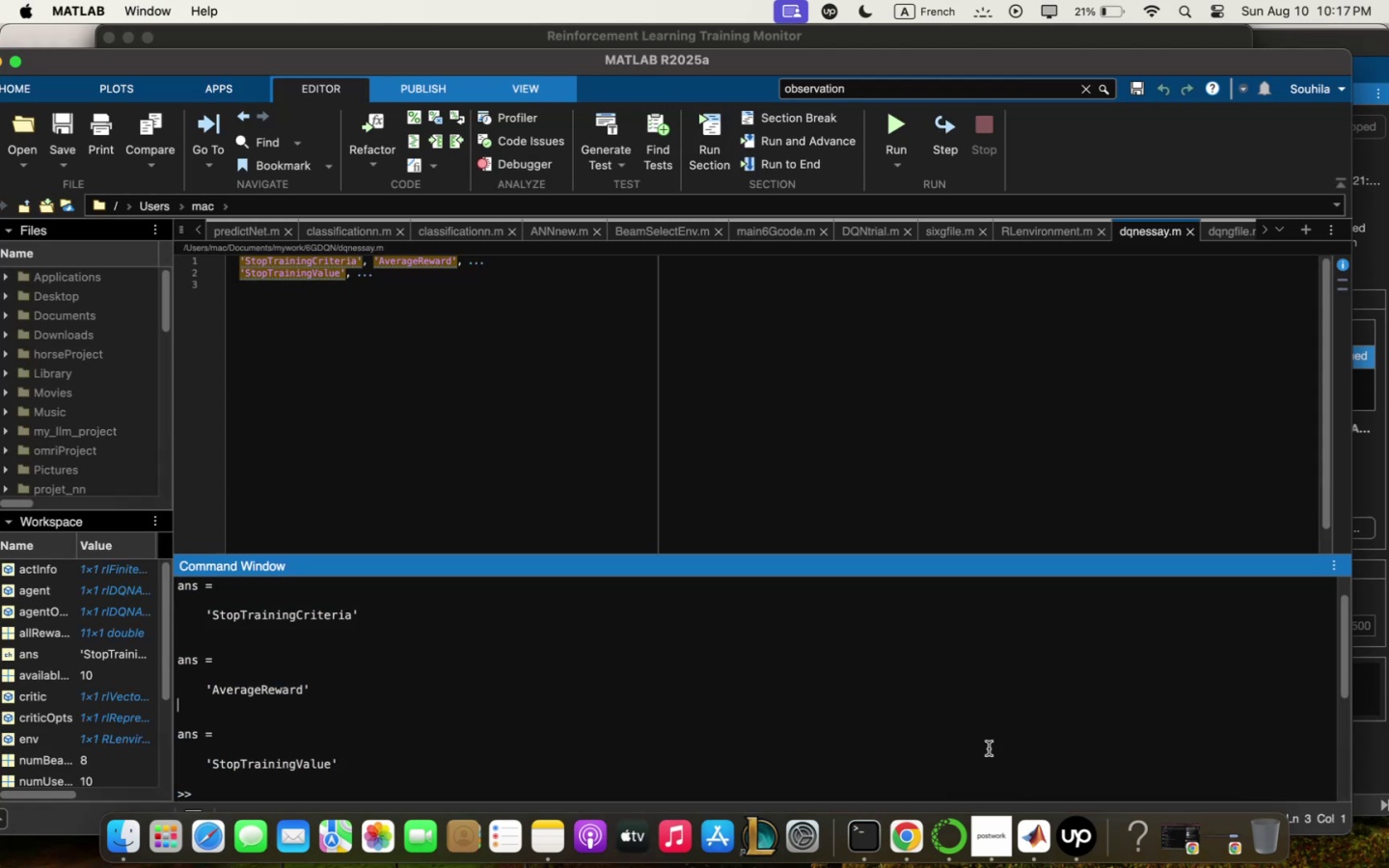 
left_click([989, 748])
 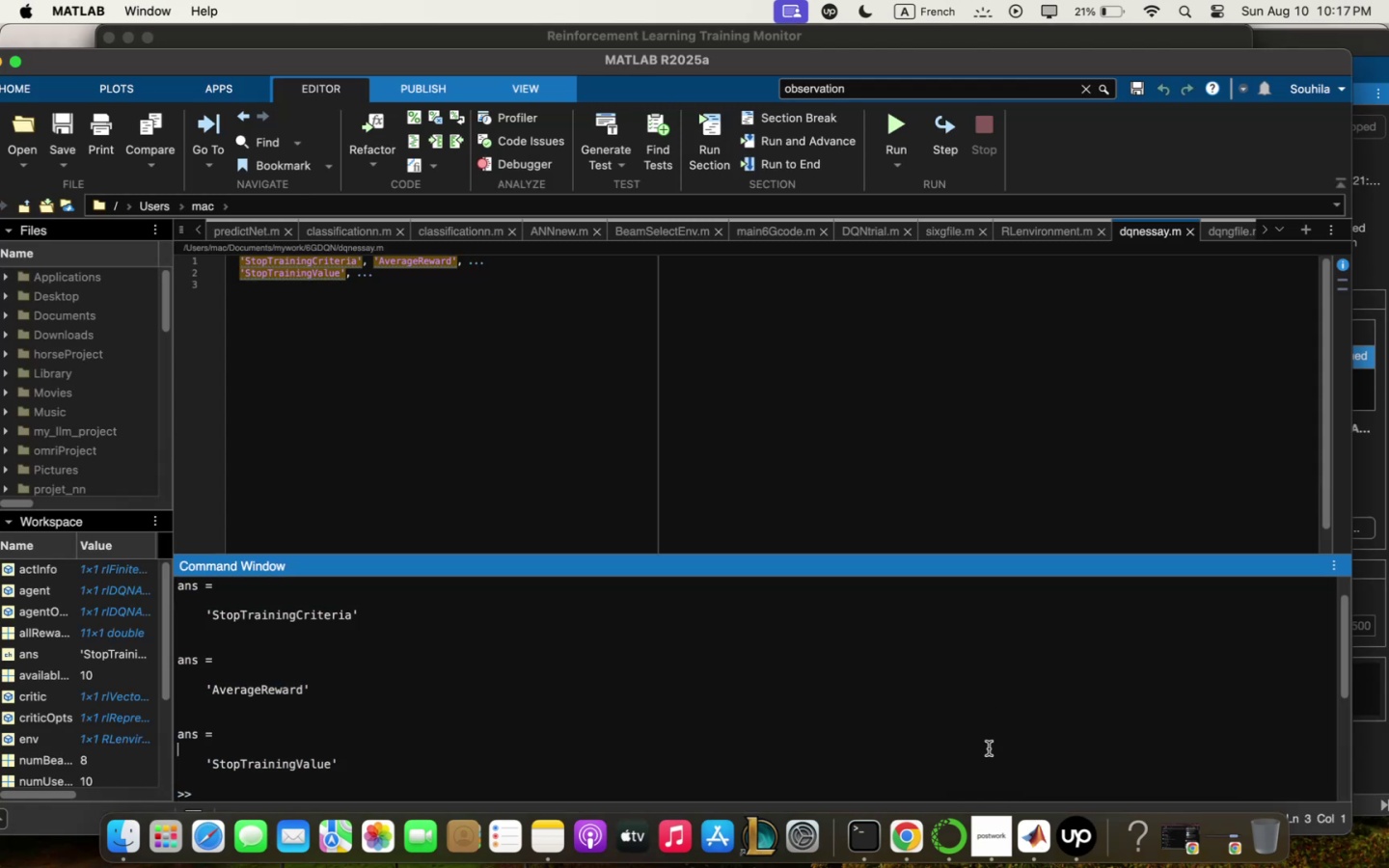 
key(Meta+CommandLeft)
 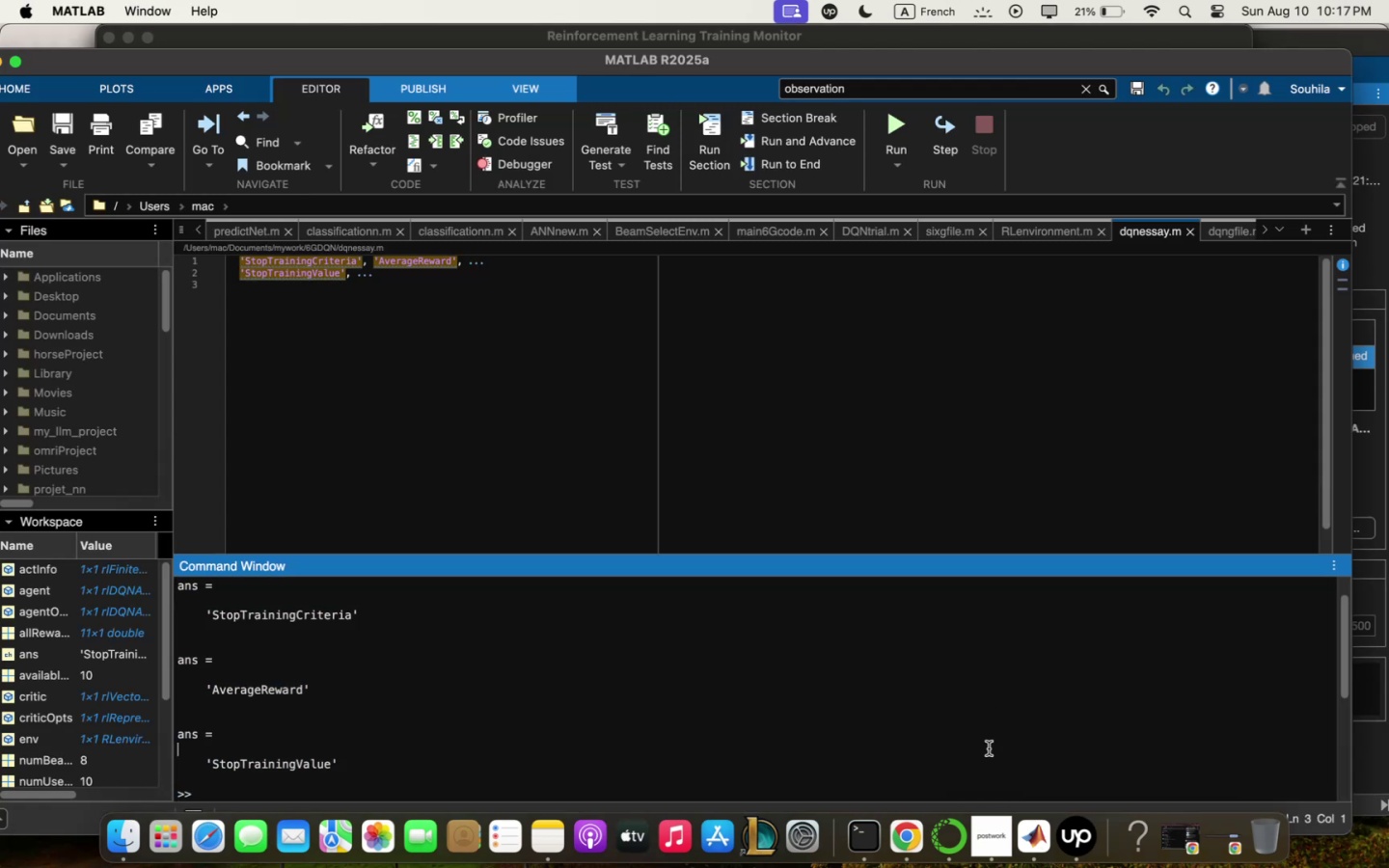 
key(Meta+V)
 